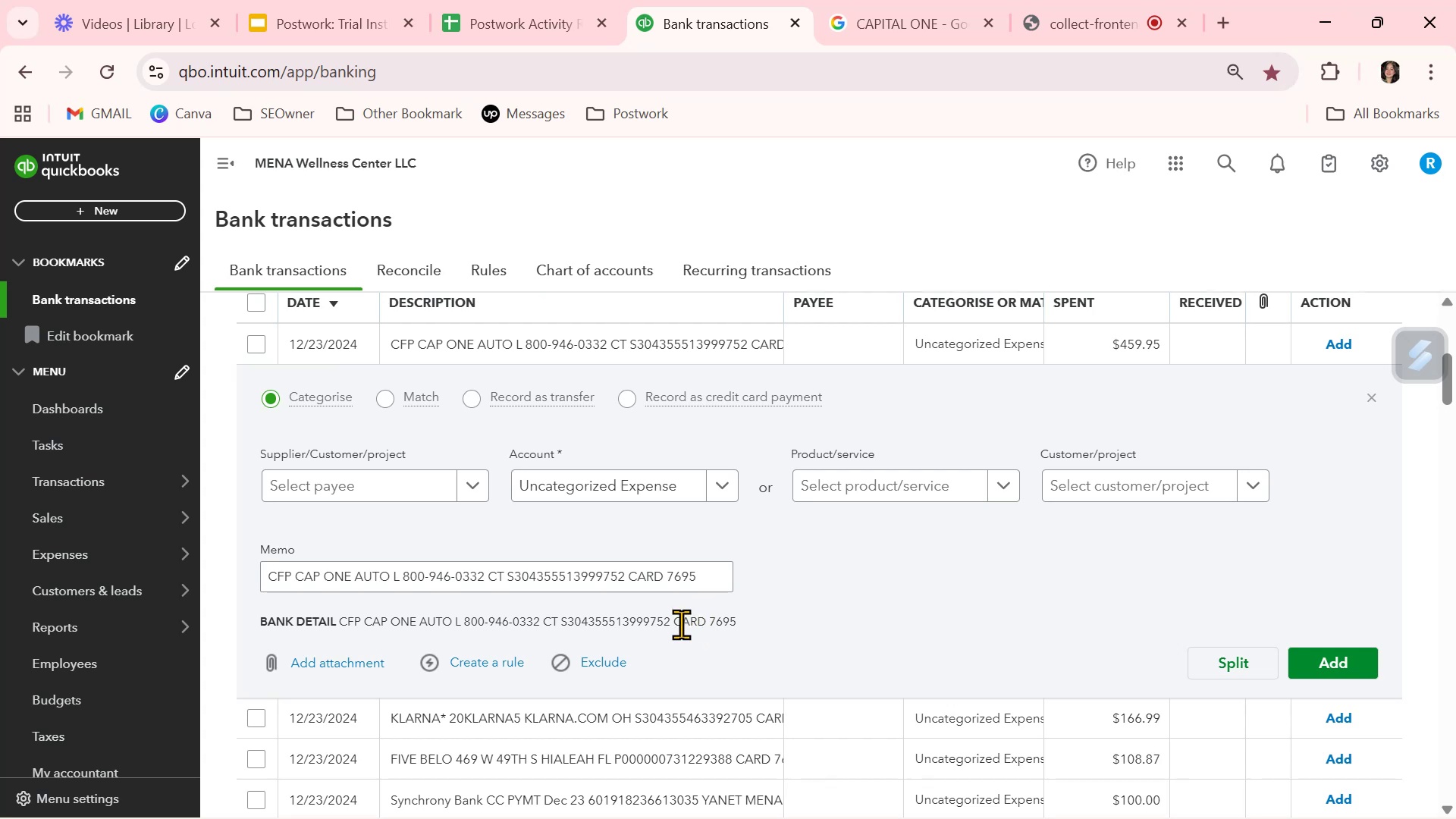 
wait(18.77)
 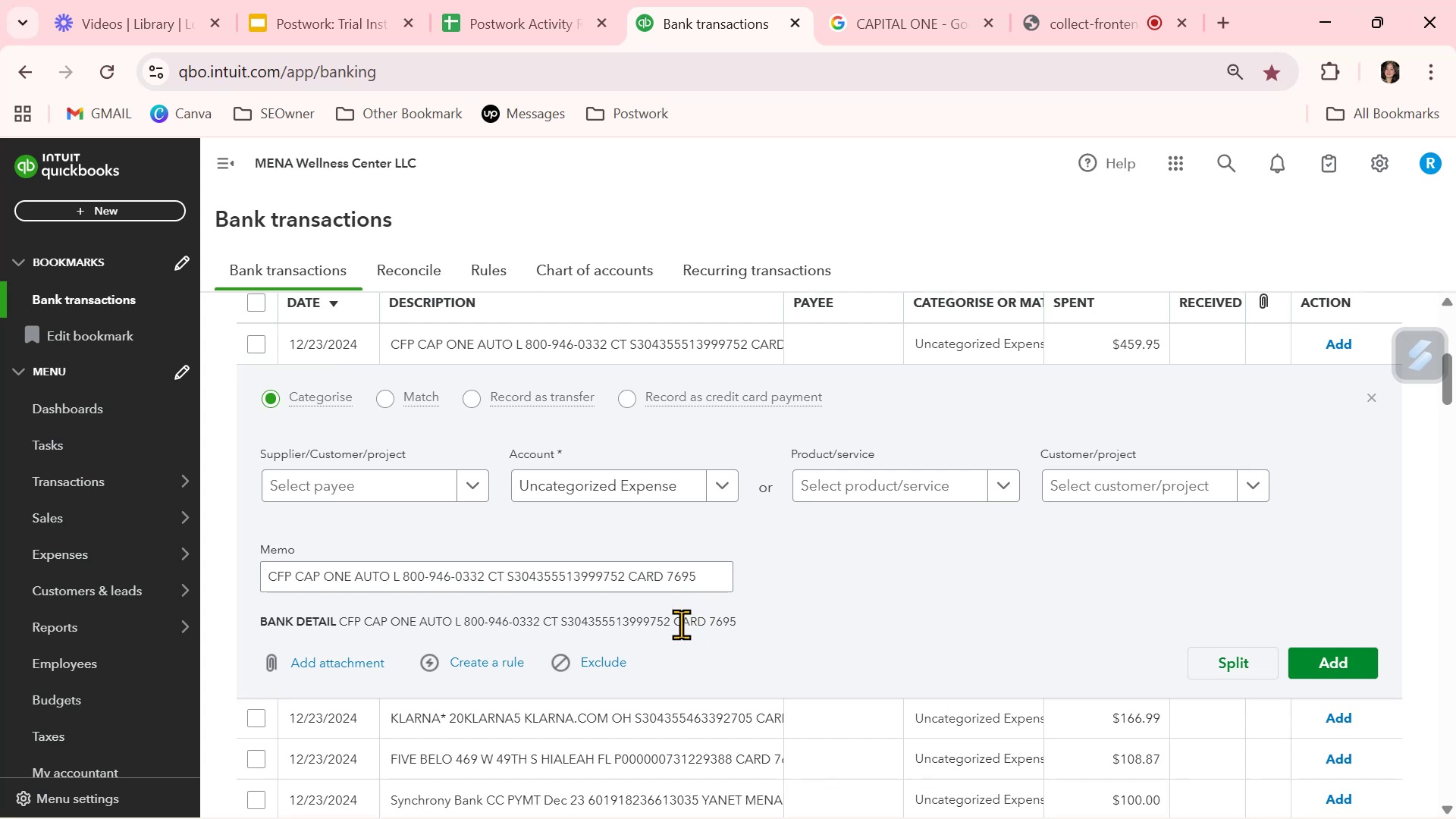 
left_click([1373, 403])
 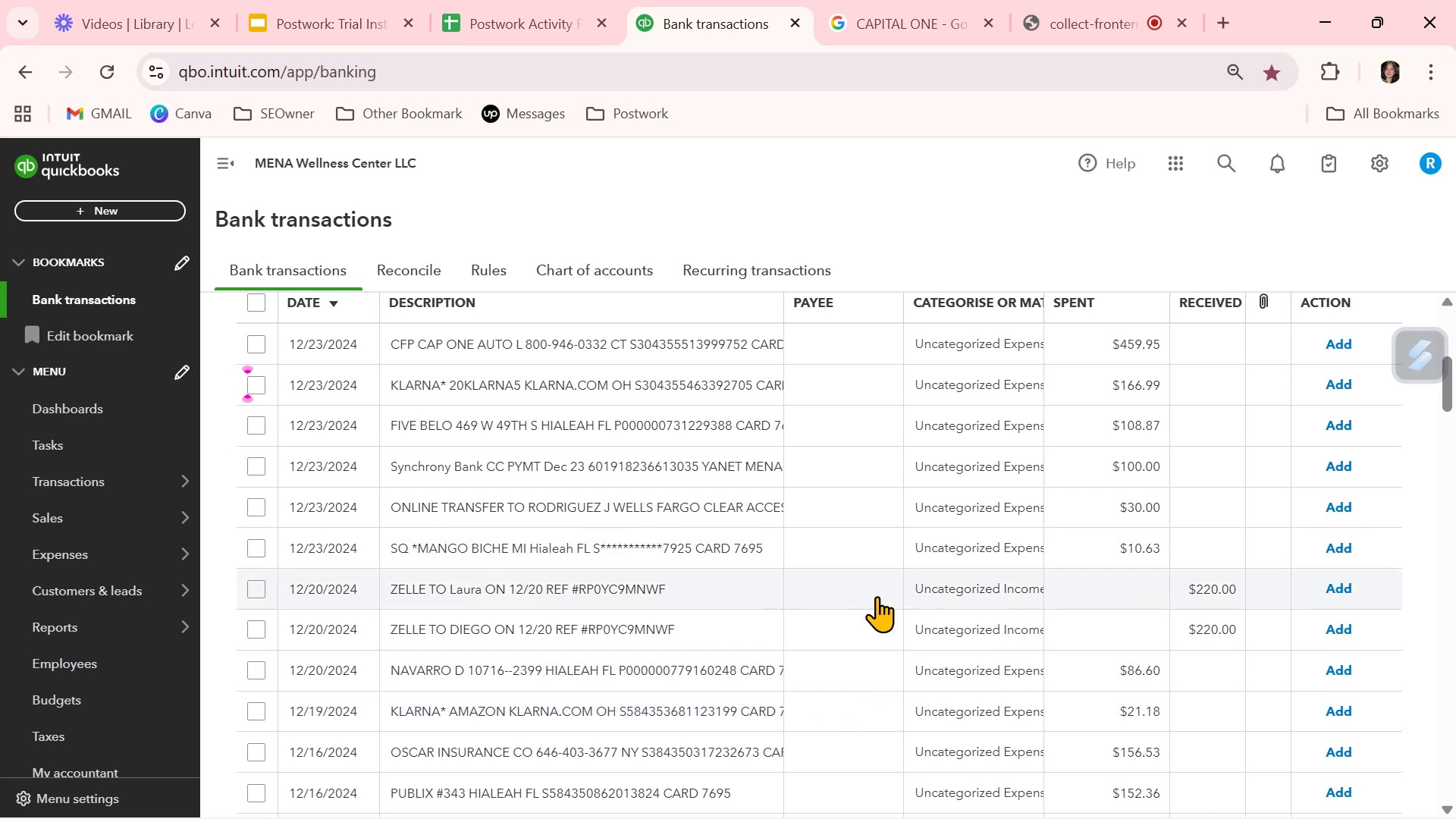 
wait(19.03)
 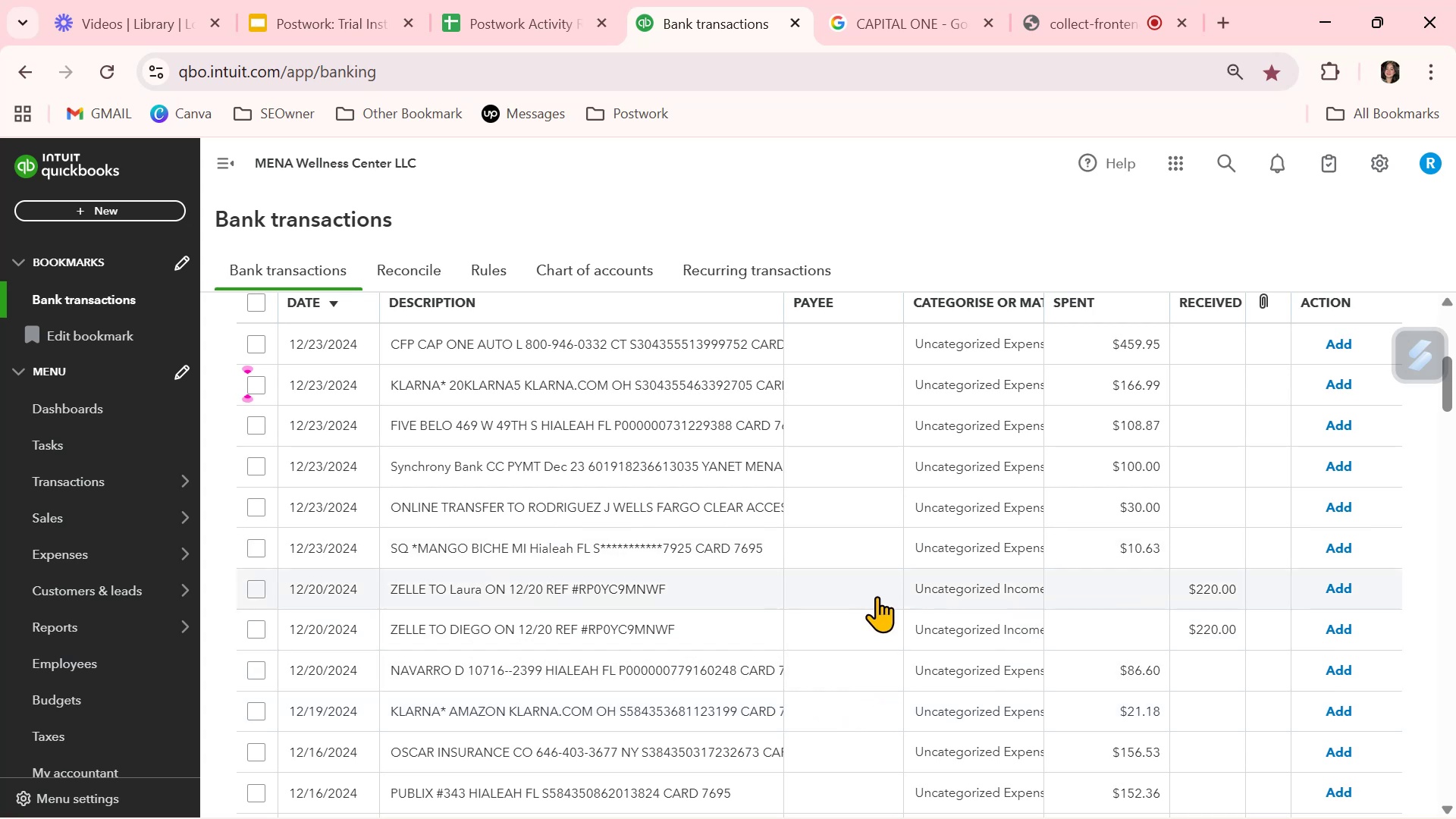 
scroll: coordinate [864, 646], scroll_direction: down, amount: 6.0
 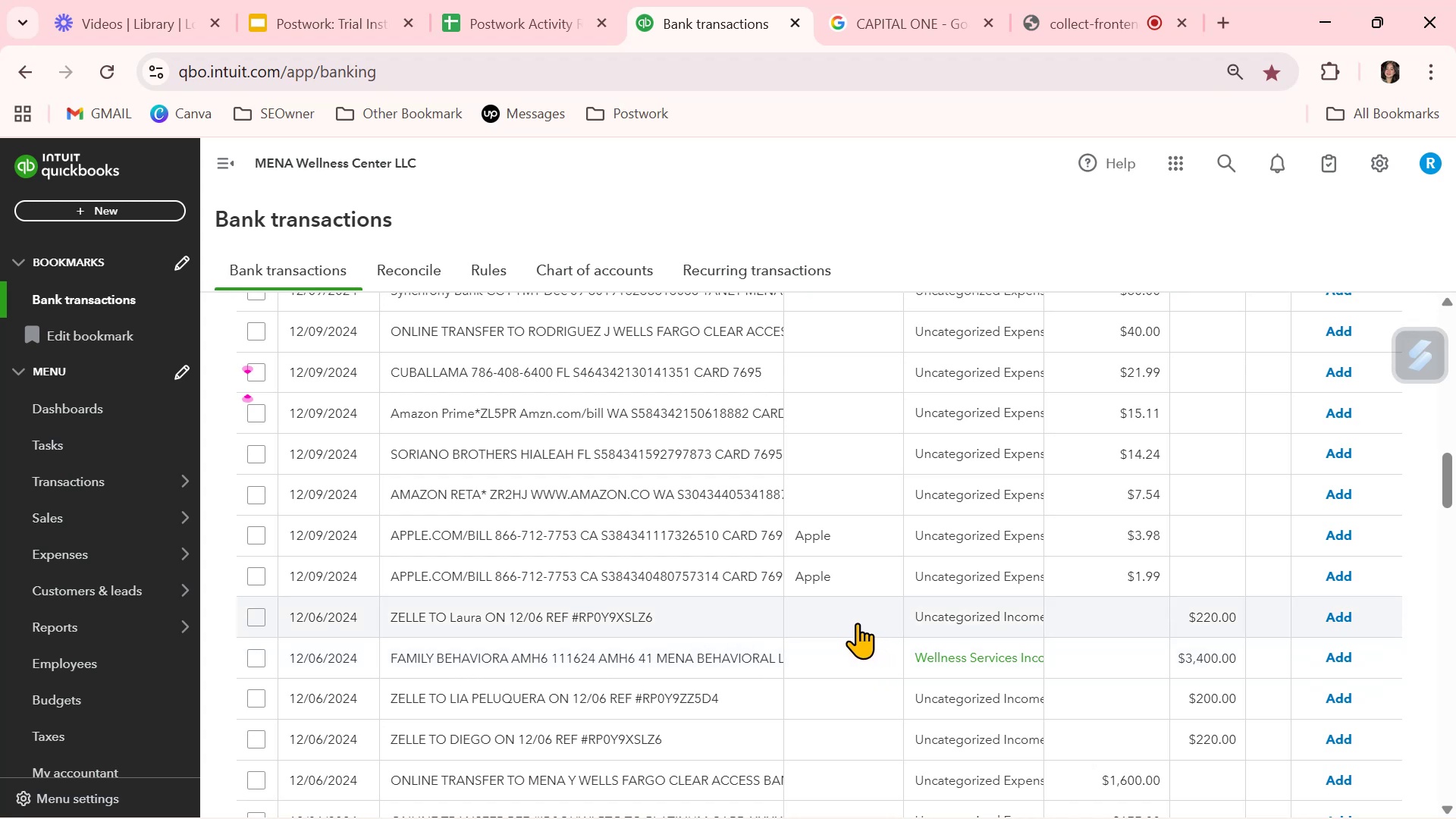 
left_click([855, 618])
 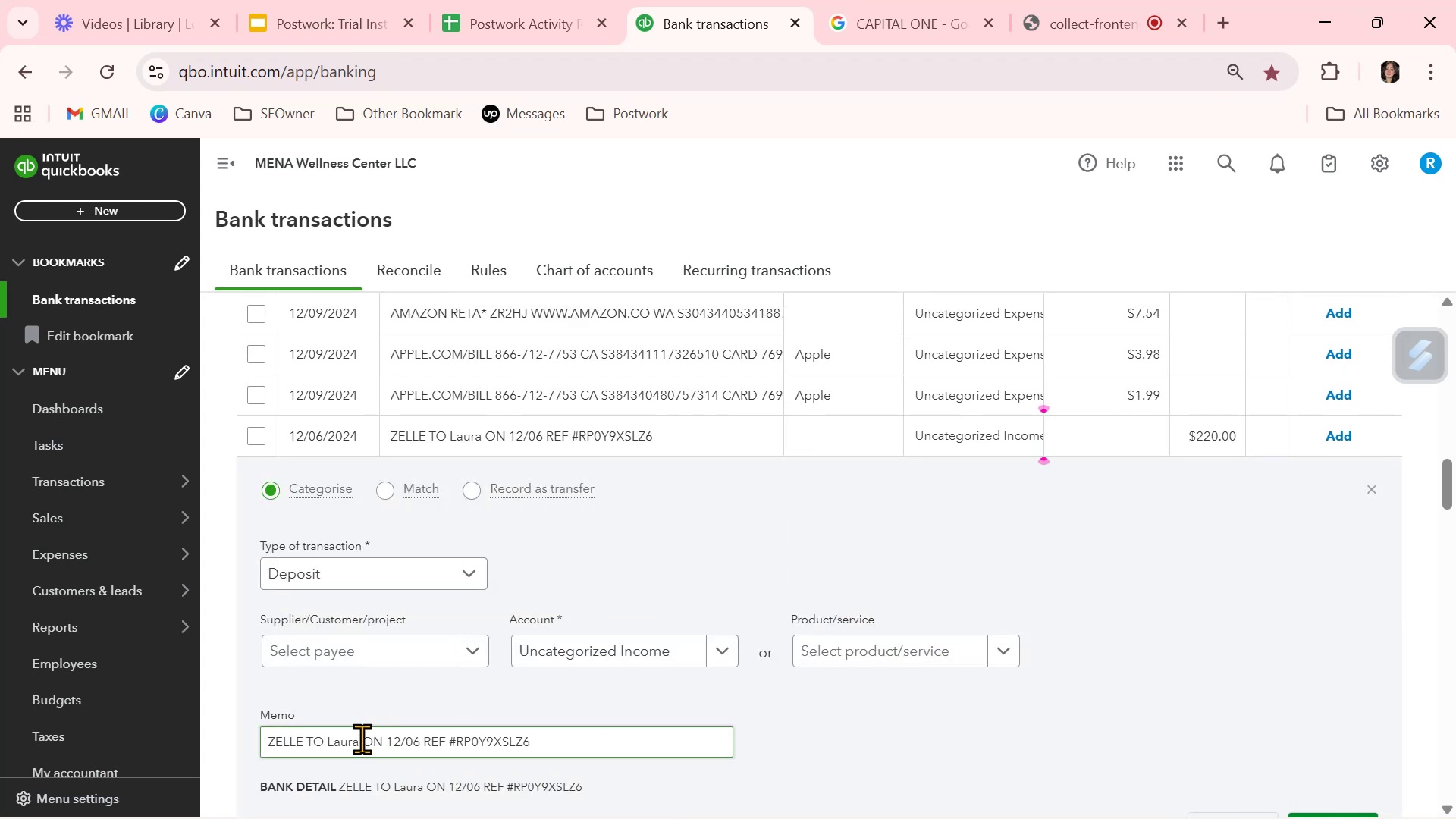 
double_click([349, 739])
 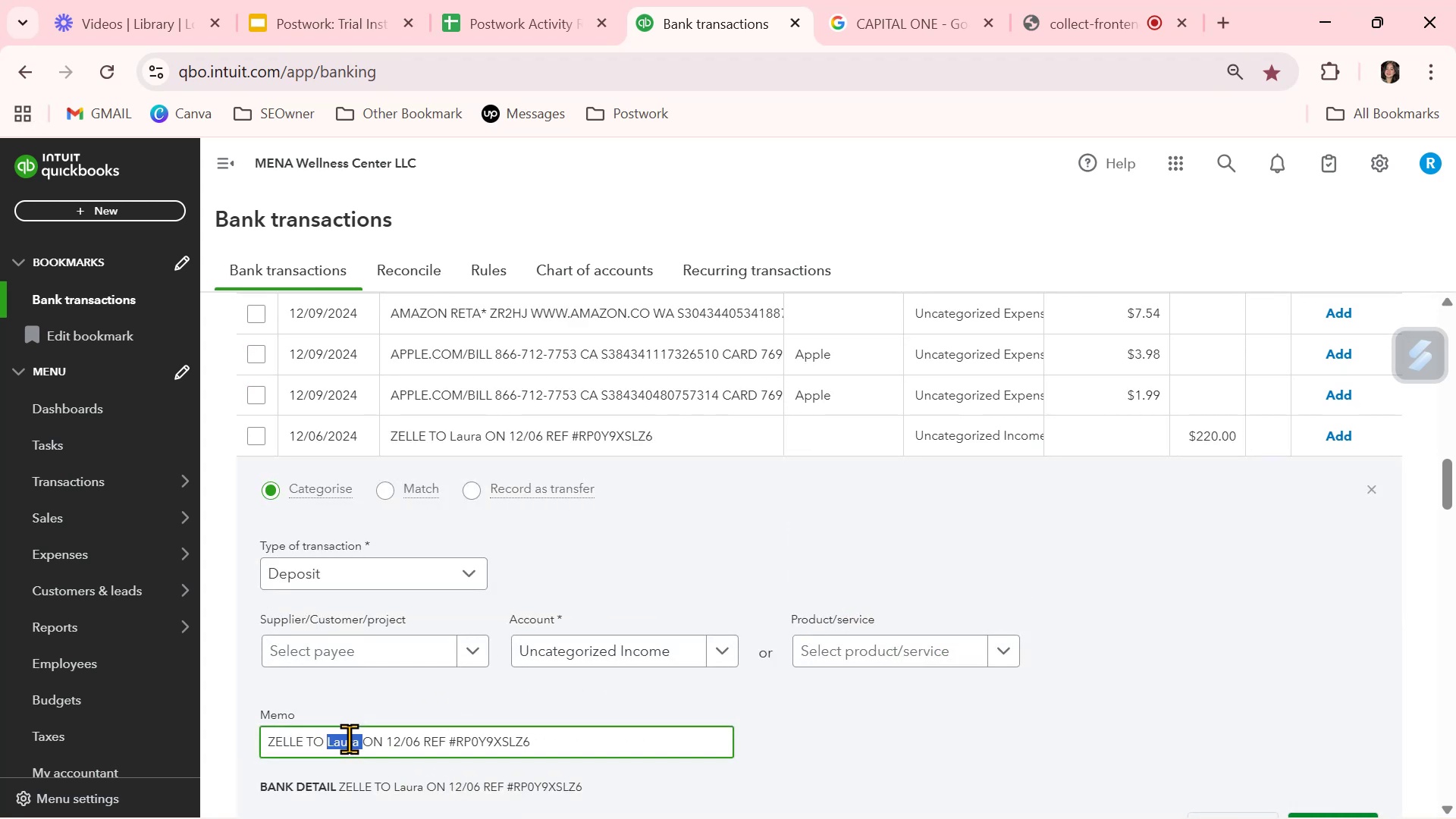 
key(Control+ControlLeft)
 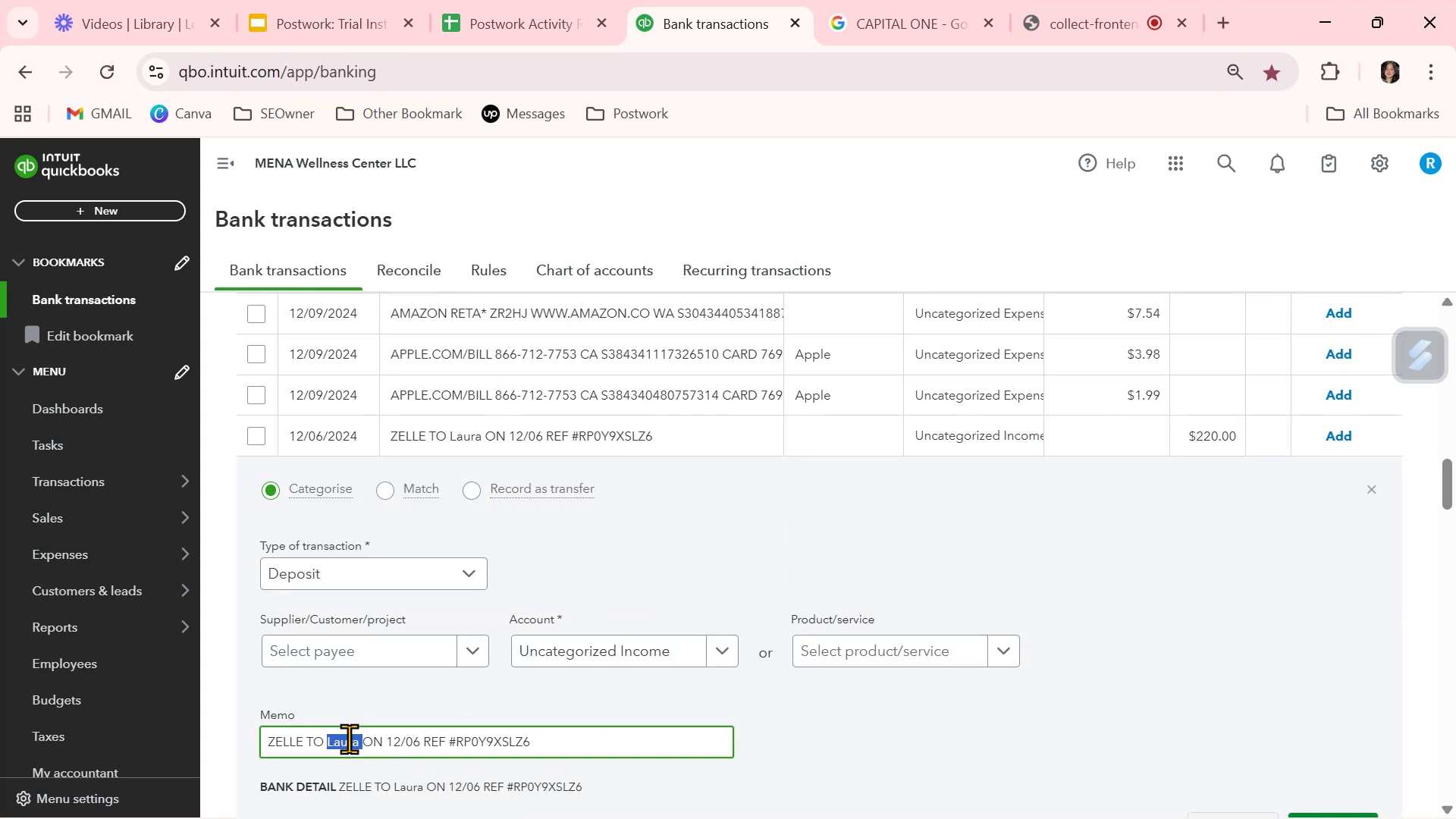 
key(Control+C)
 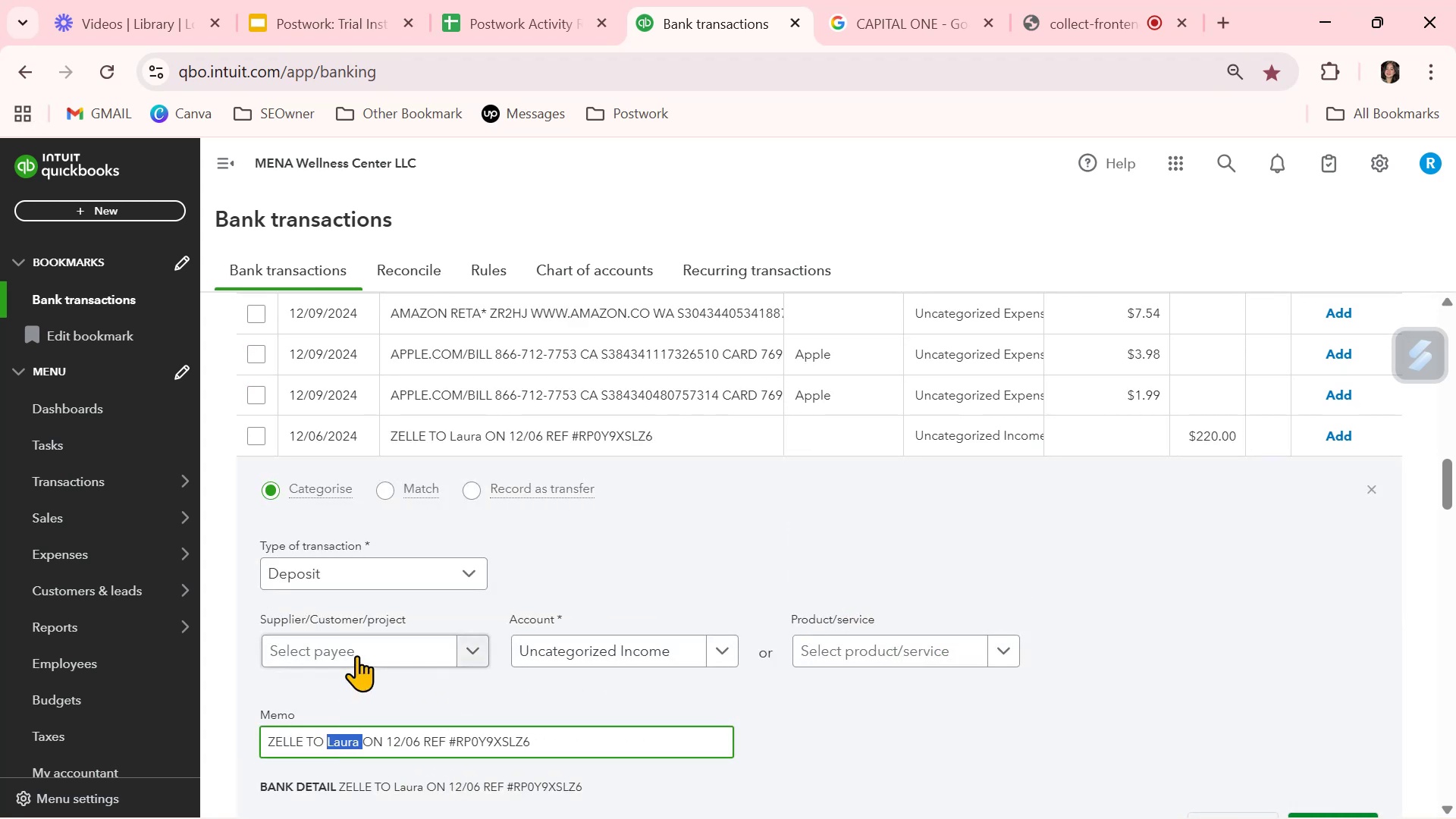 
left_click([357, 654])
 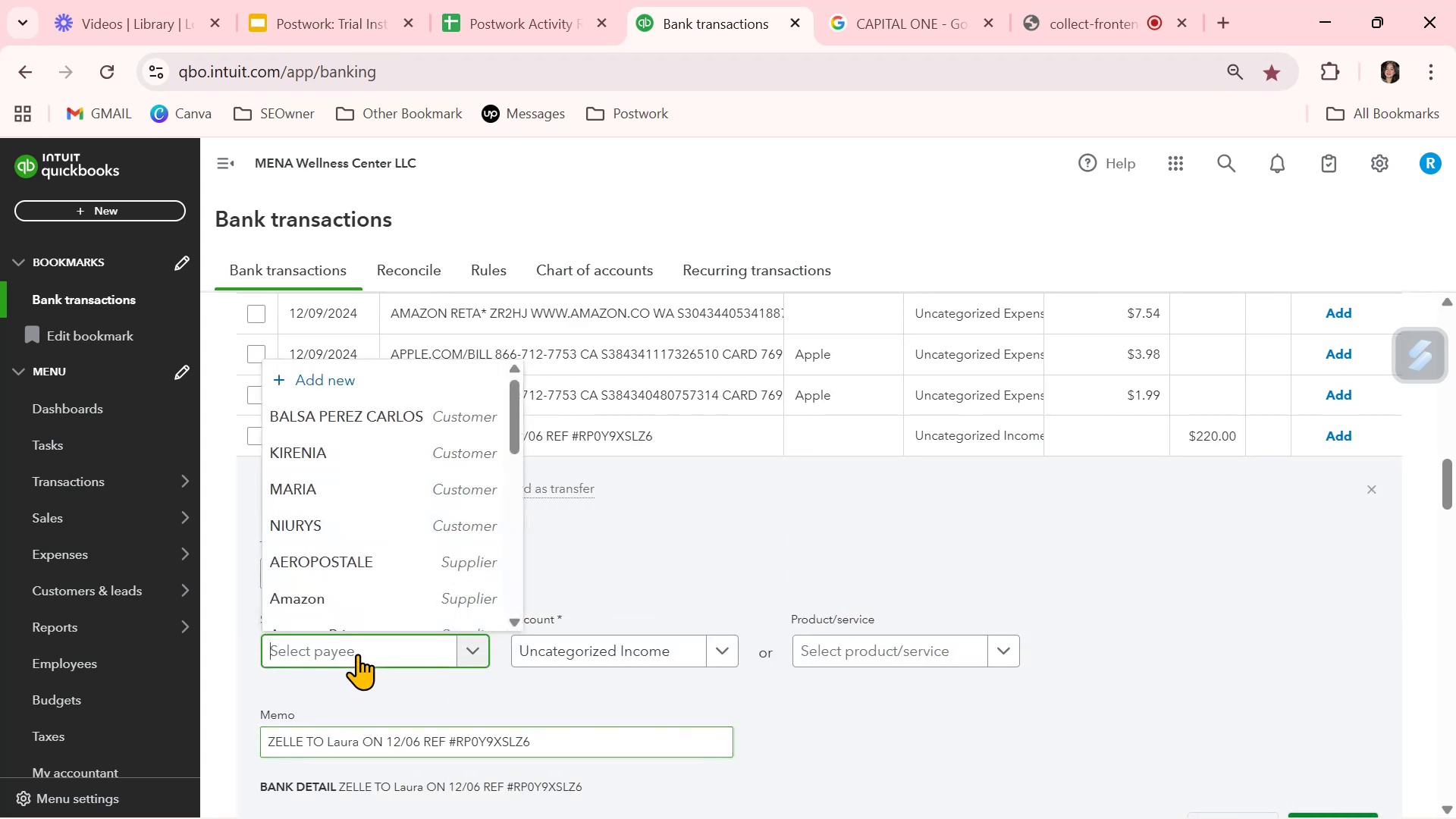 
key(Control+ControlLeft)
 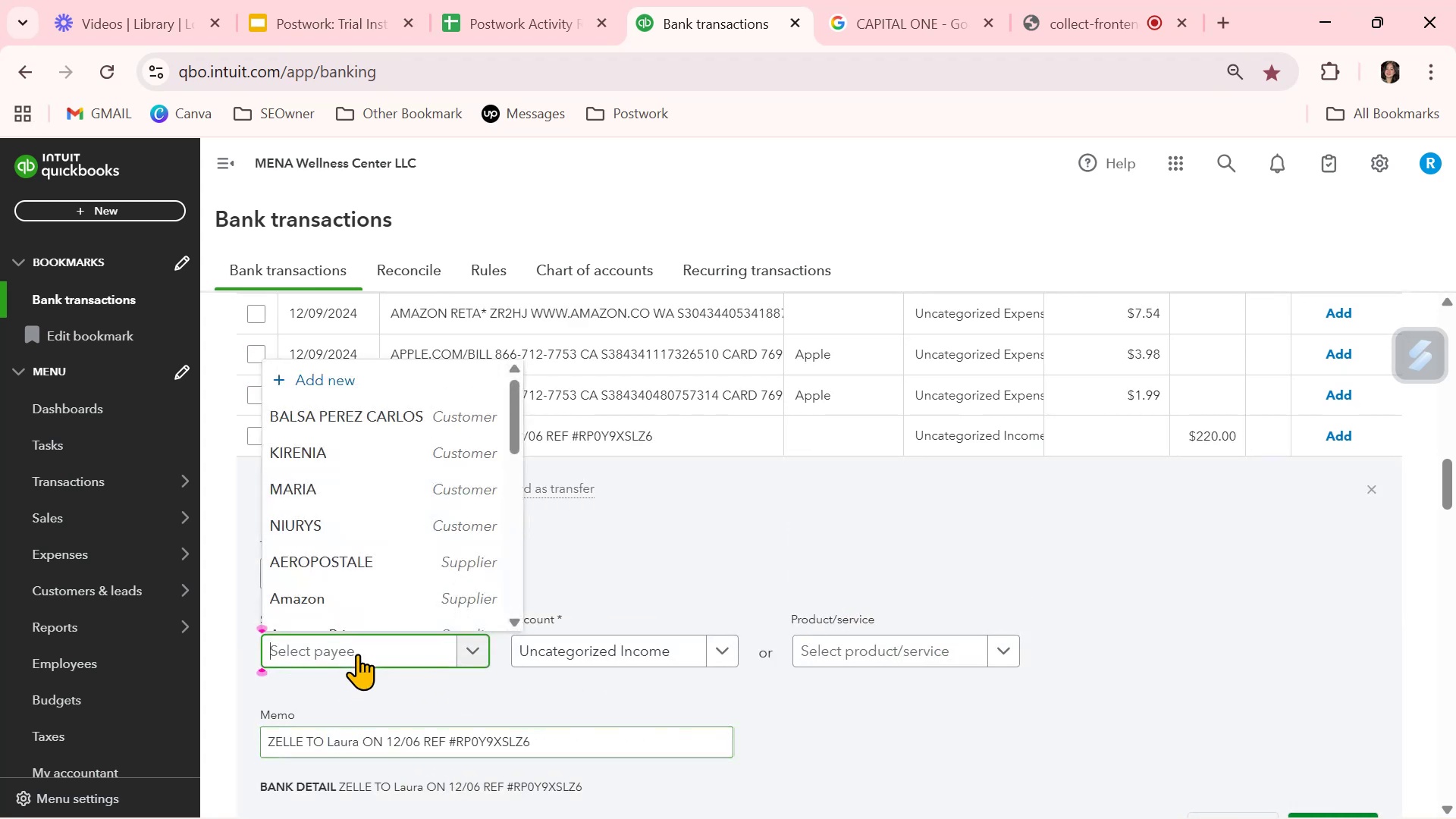 
key(Control+V)
 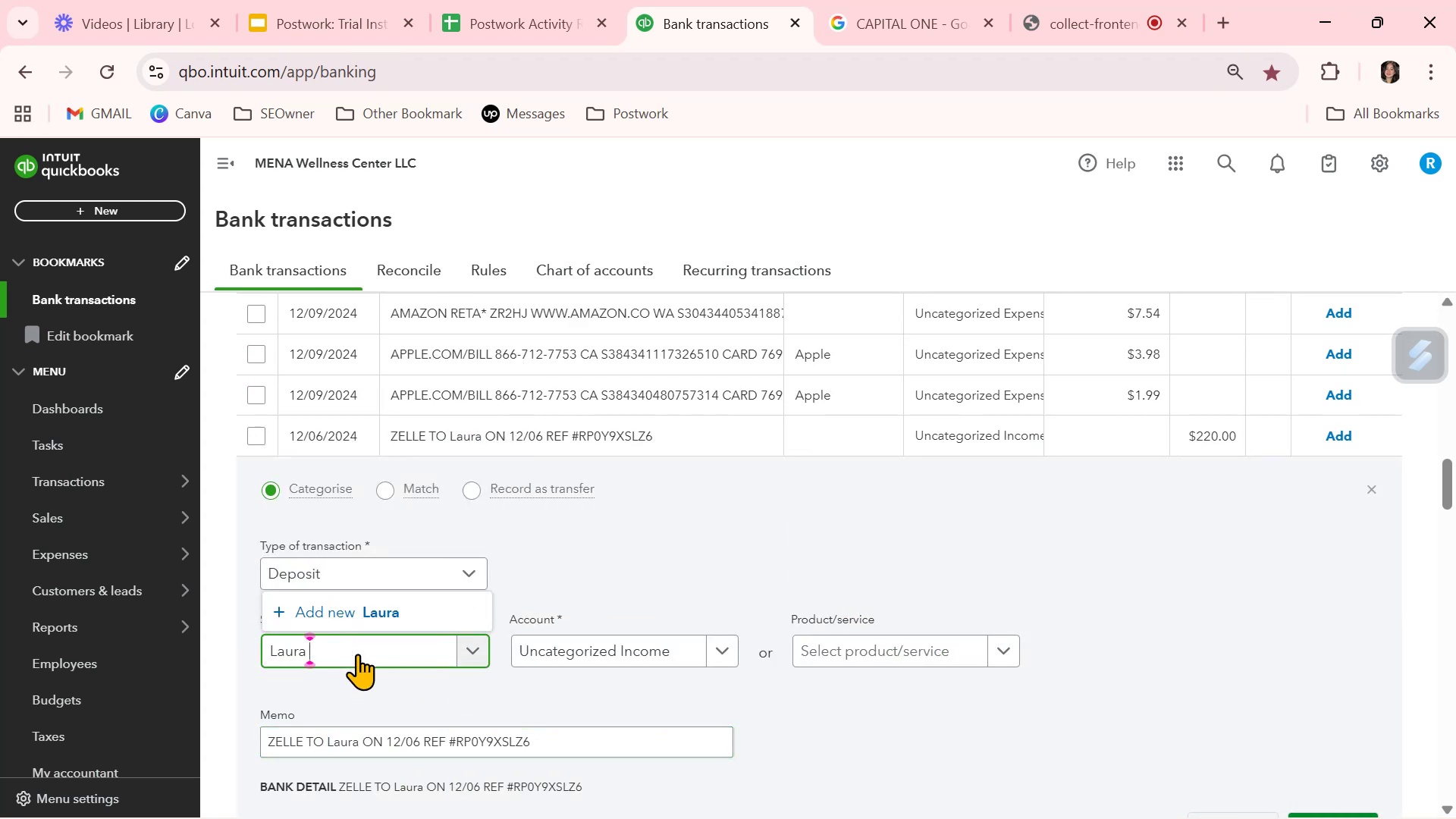 
key(Control+Backspace)
 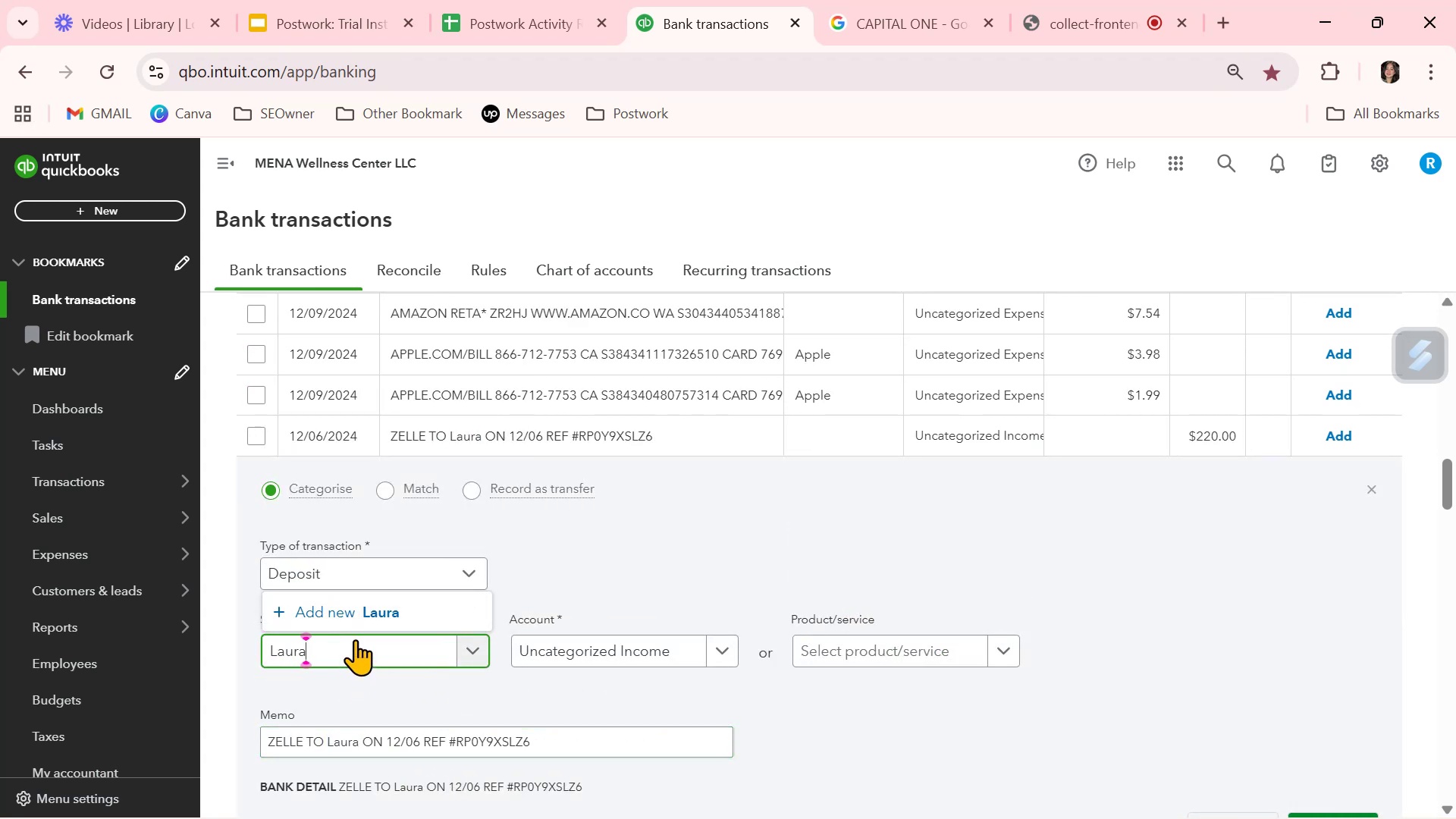 
left_click([361, 616])
 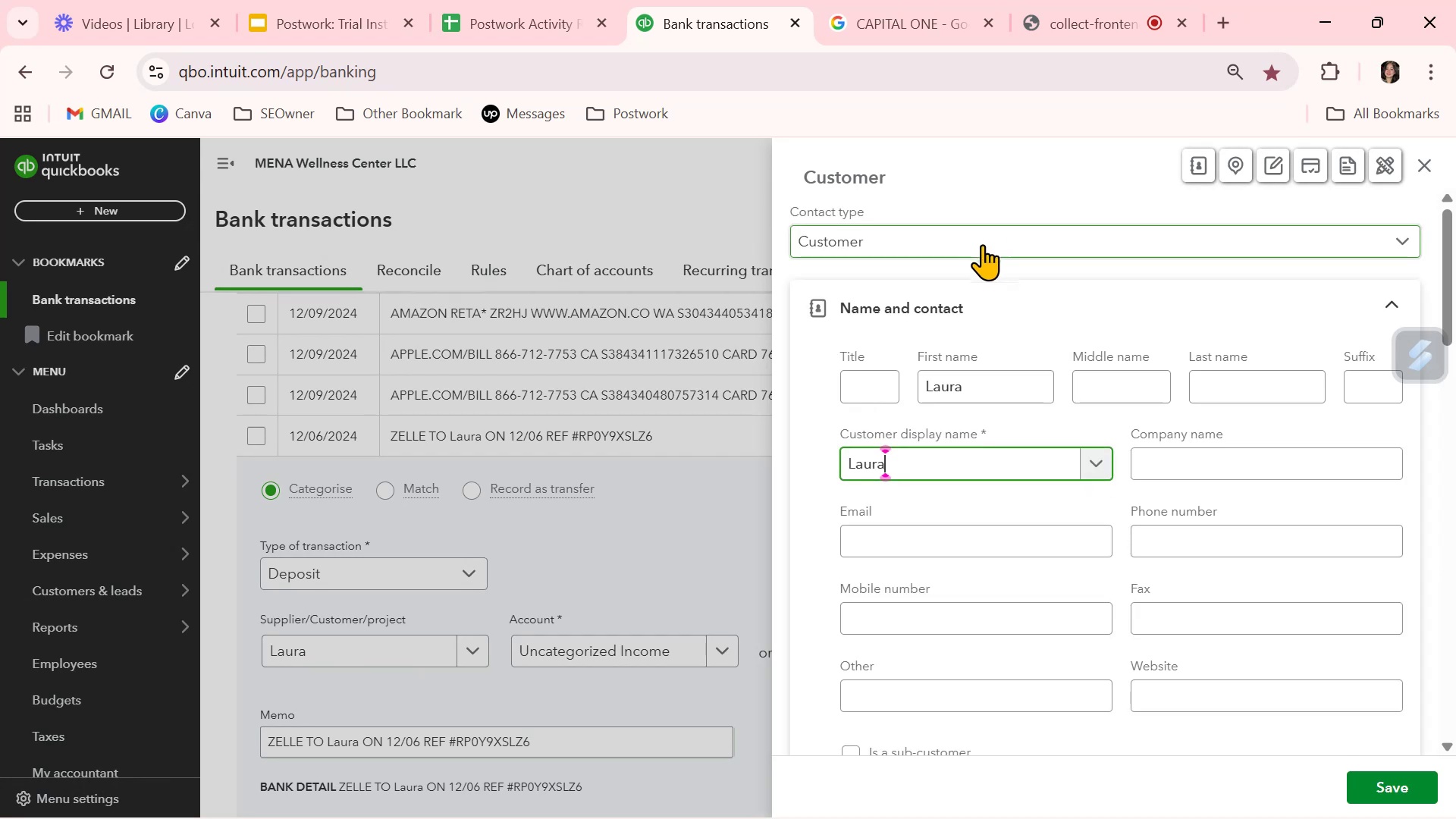 
left_click_drag(start_coordinate=[987, 377], to_coordinate=[826, 384])
 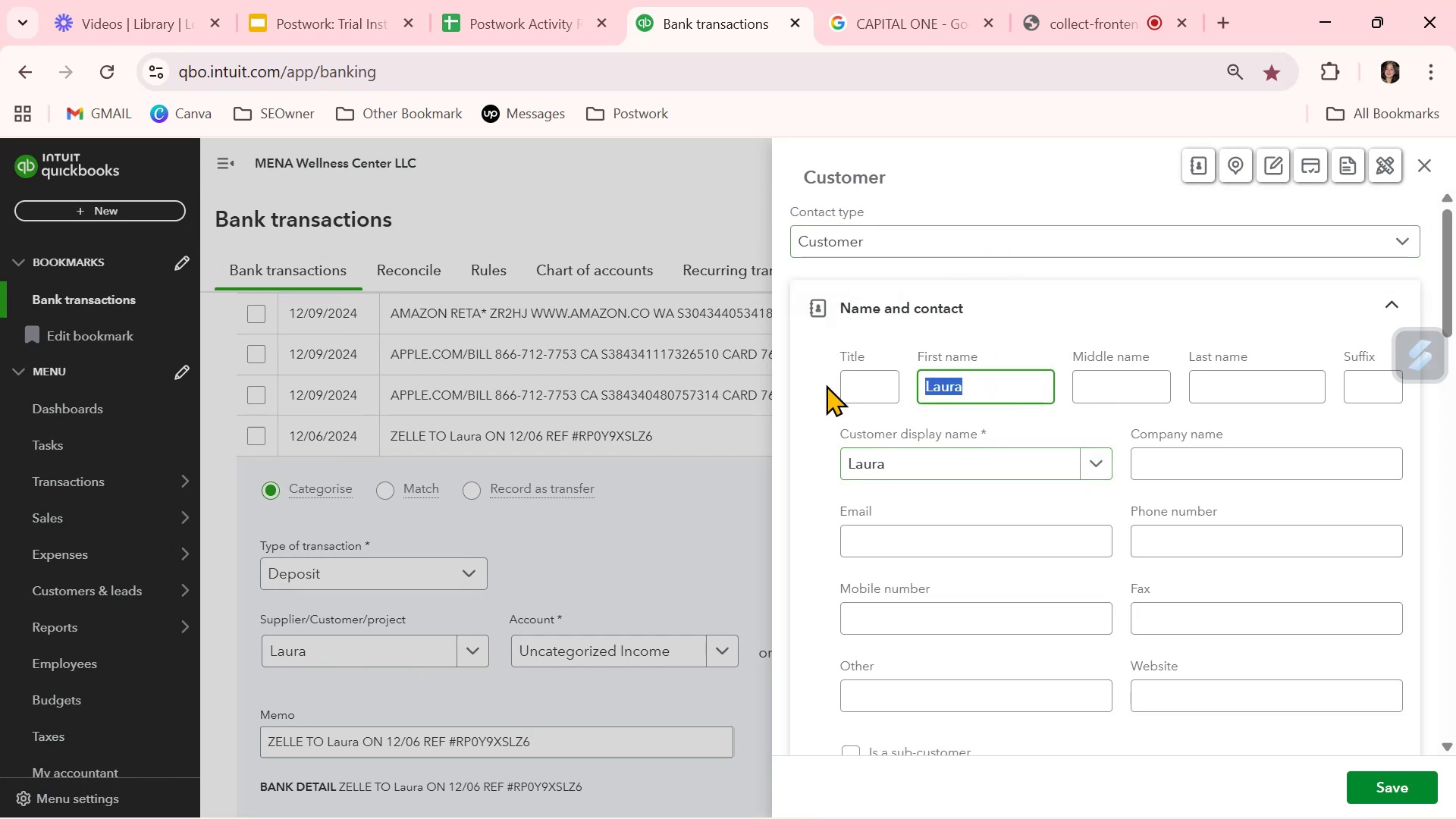 
key(Backspace)
 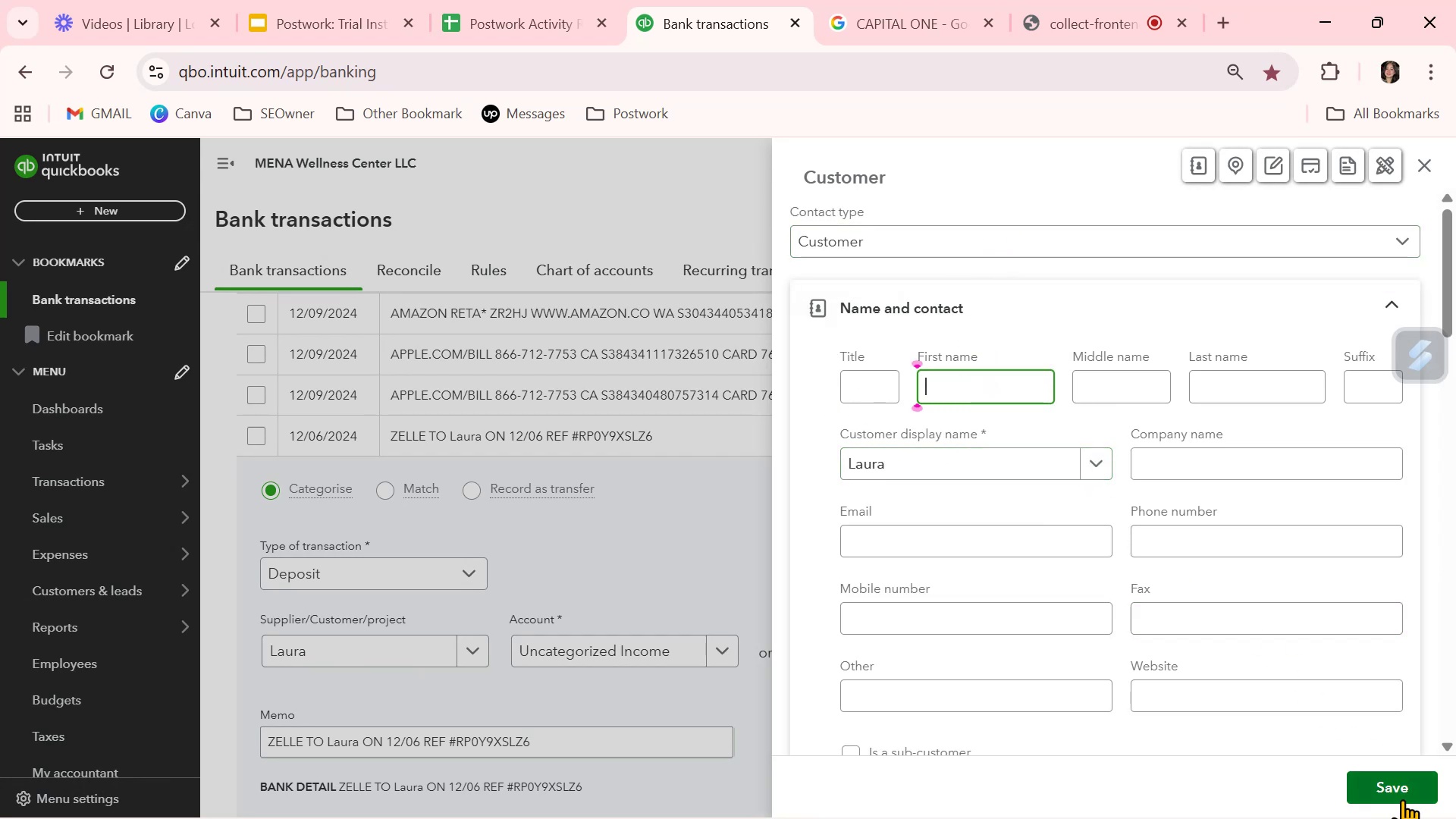 
left_click([1402, 788])
 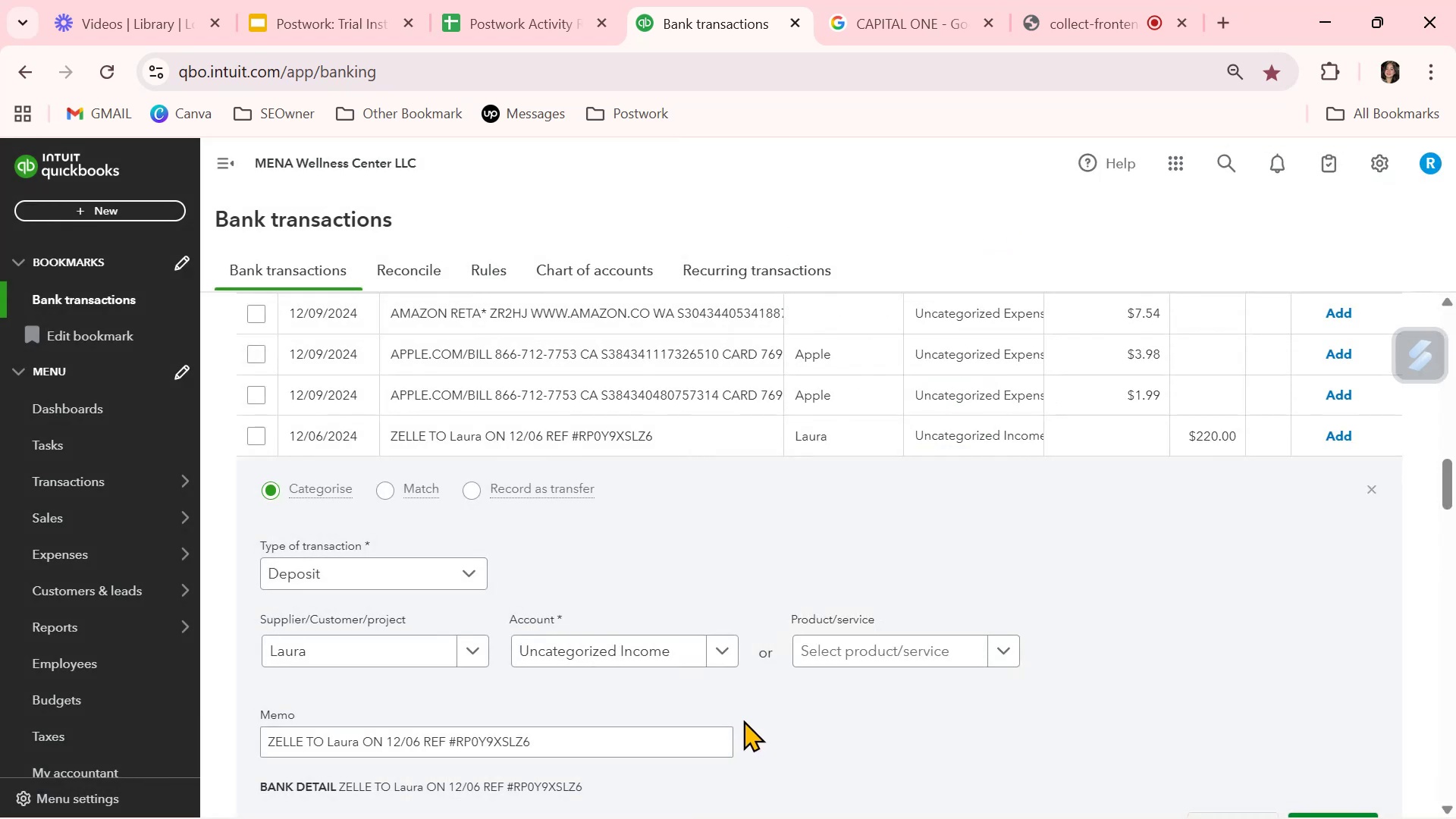 
left_click([720, 657])
 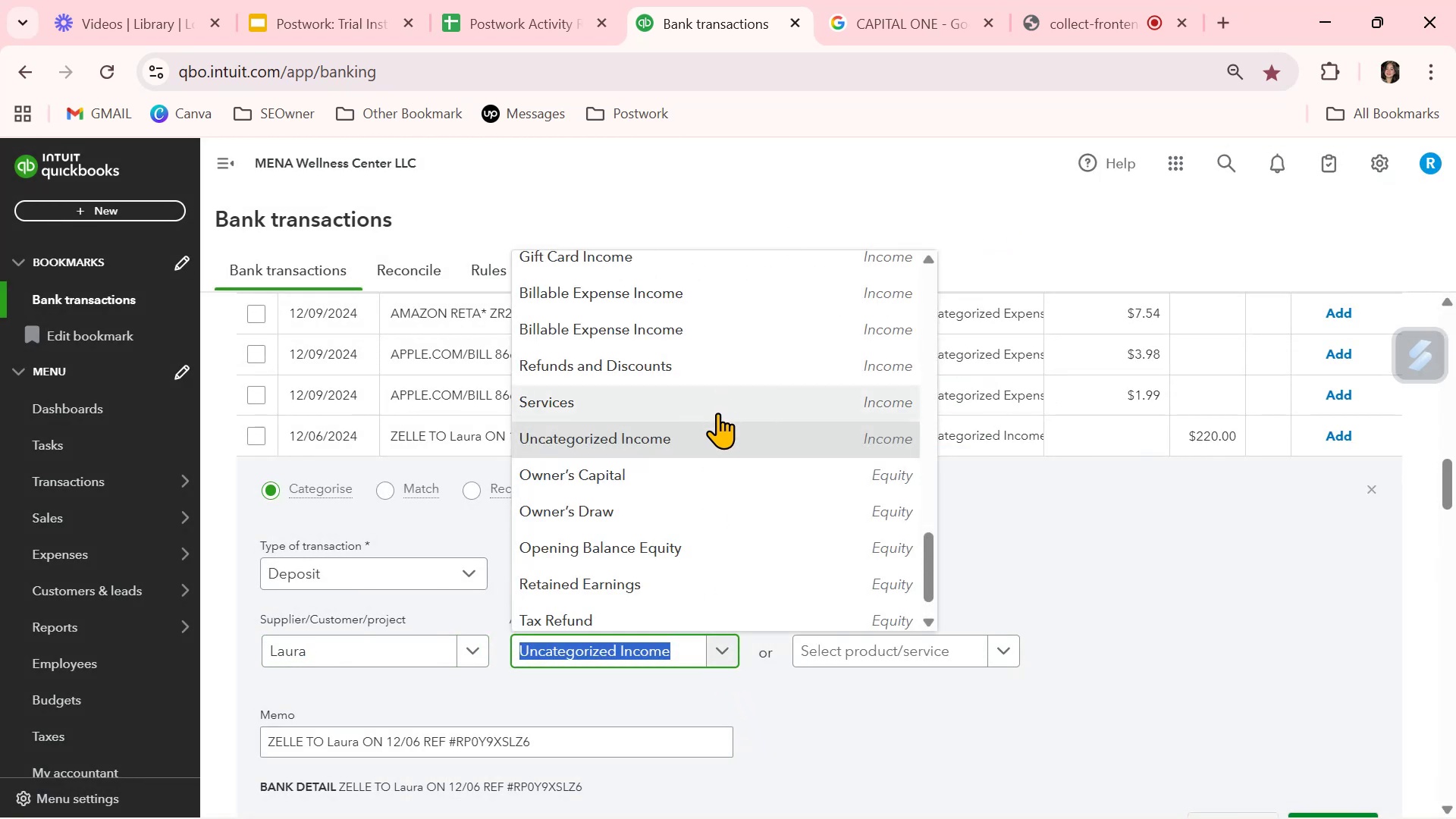 
scroll: coordinate [718, 414], scroll_direction: up, amount: 3.0
 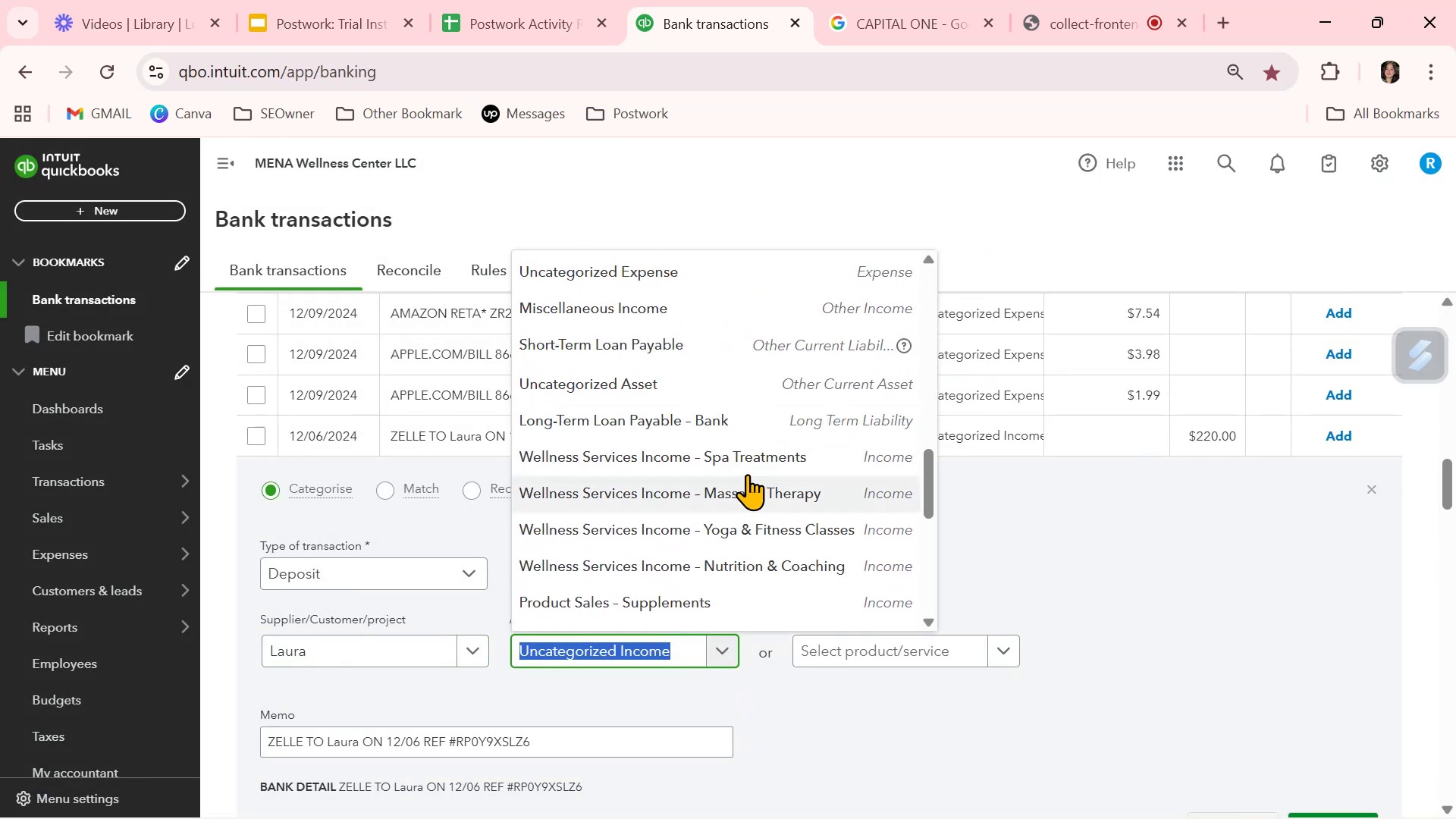 
left_click([745, 494])
 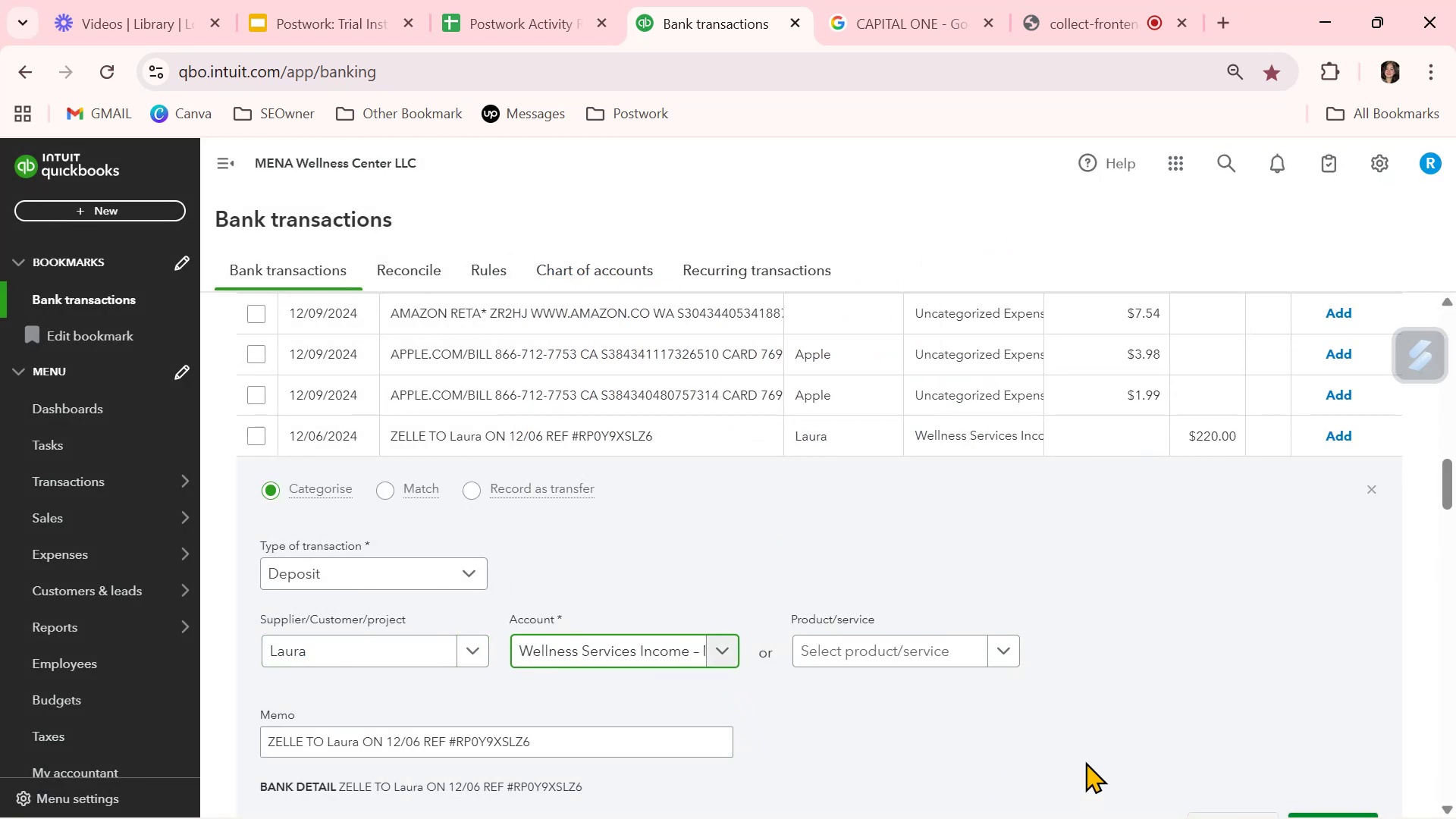 
scroll: coordinate [1116, 715], scroll_direction: down, amount: 1.0
 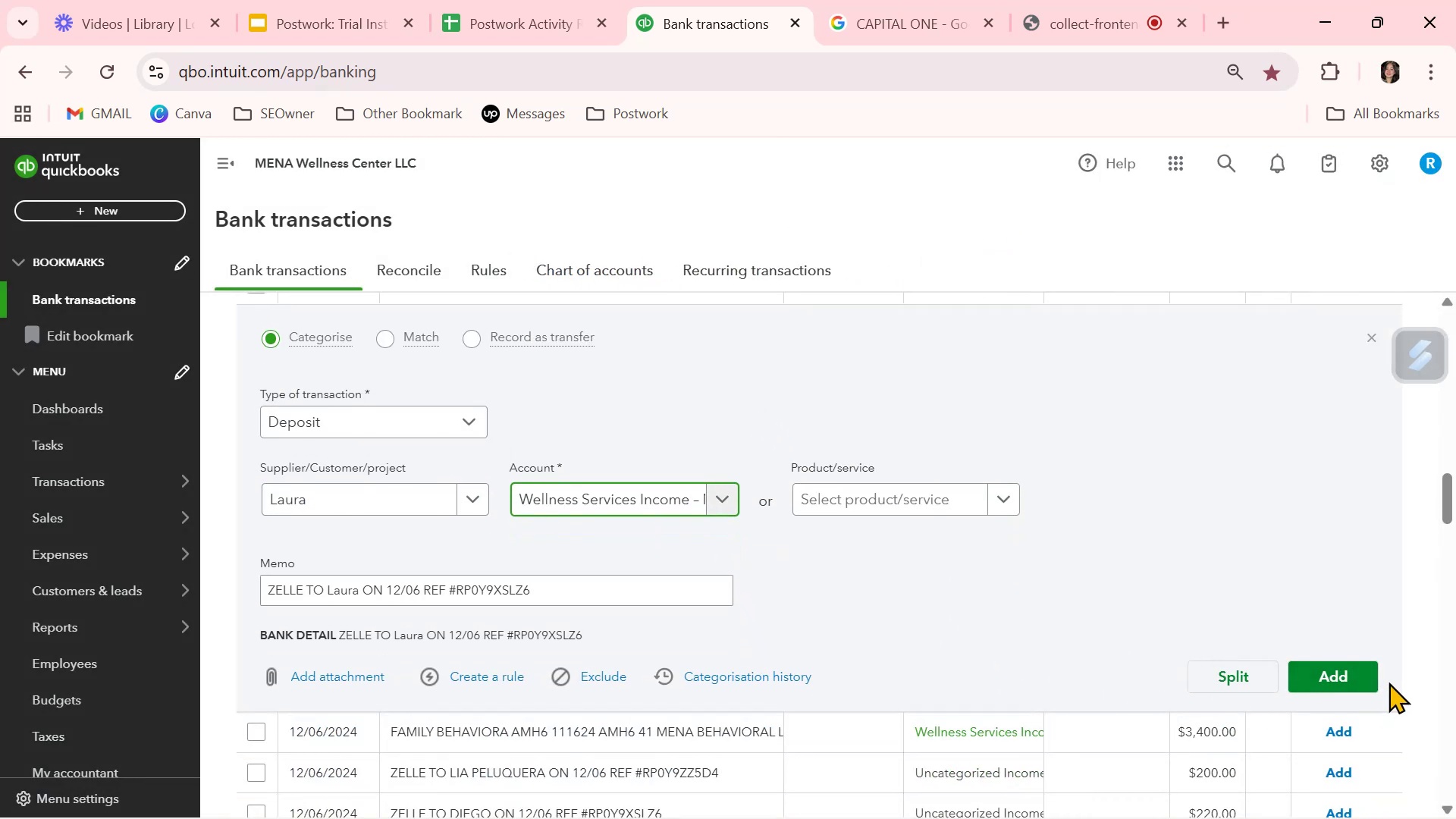 
left_click([1352, 677])
 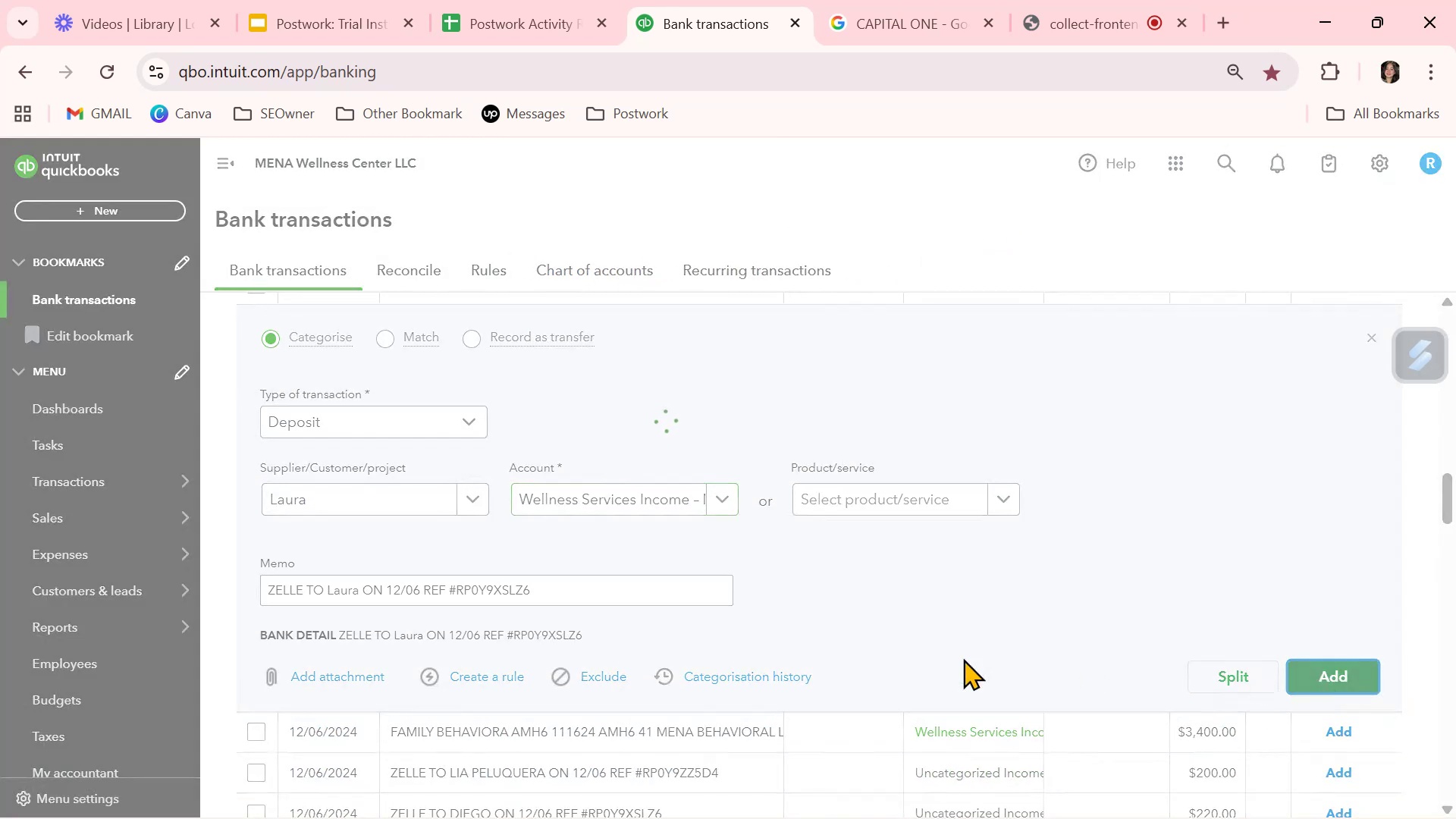 
mouse_move([762, 623])
 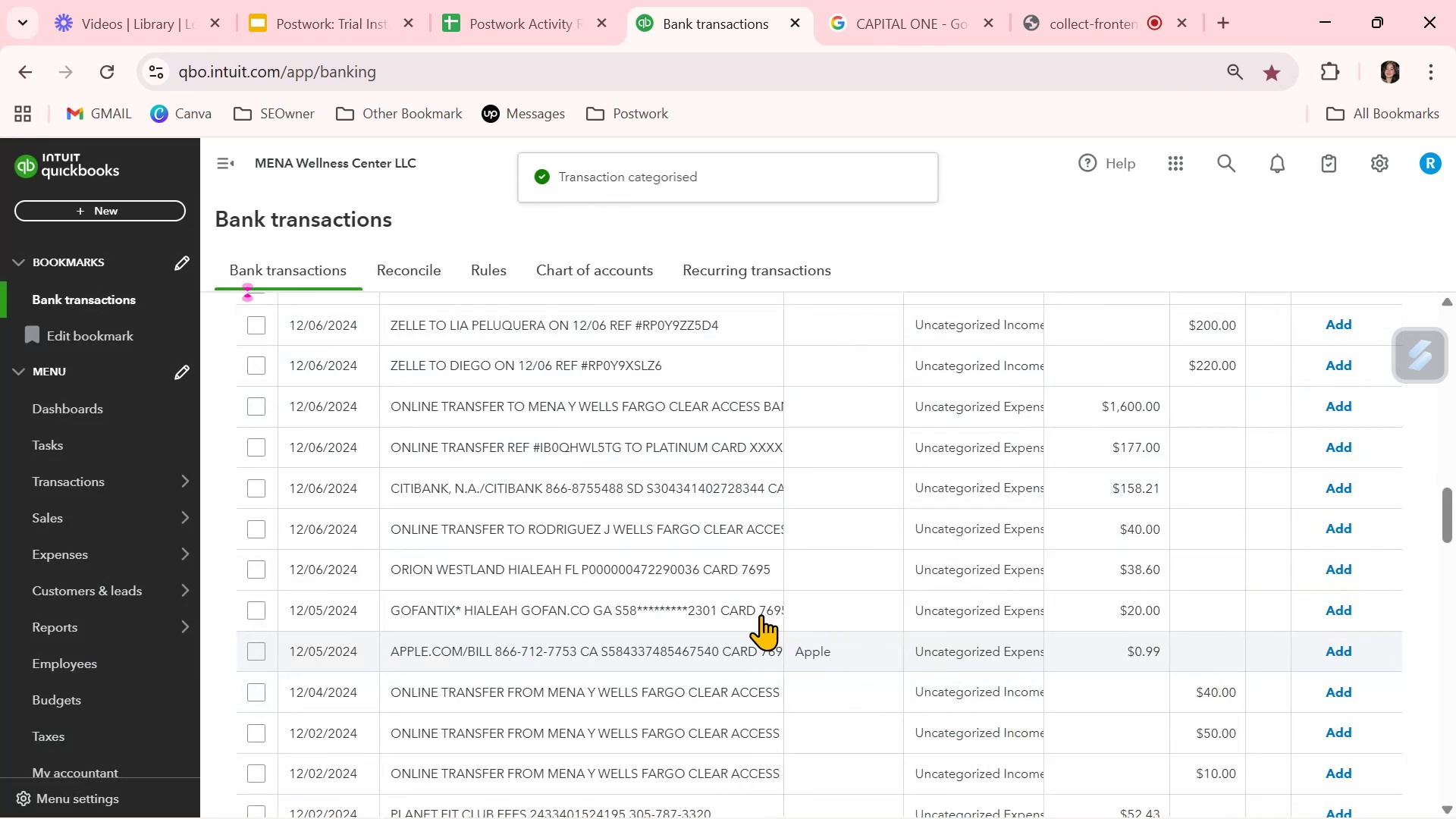 
scroll: coordinate [726, 566], scroll_direction: up, amount: 12.0
 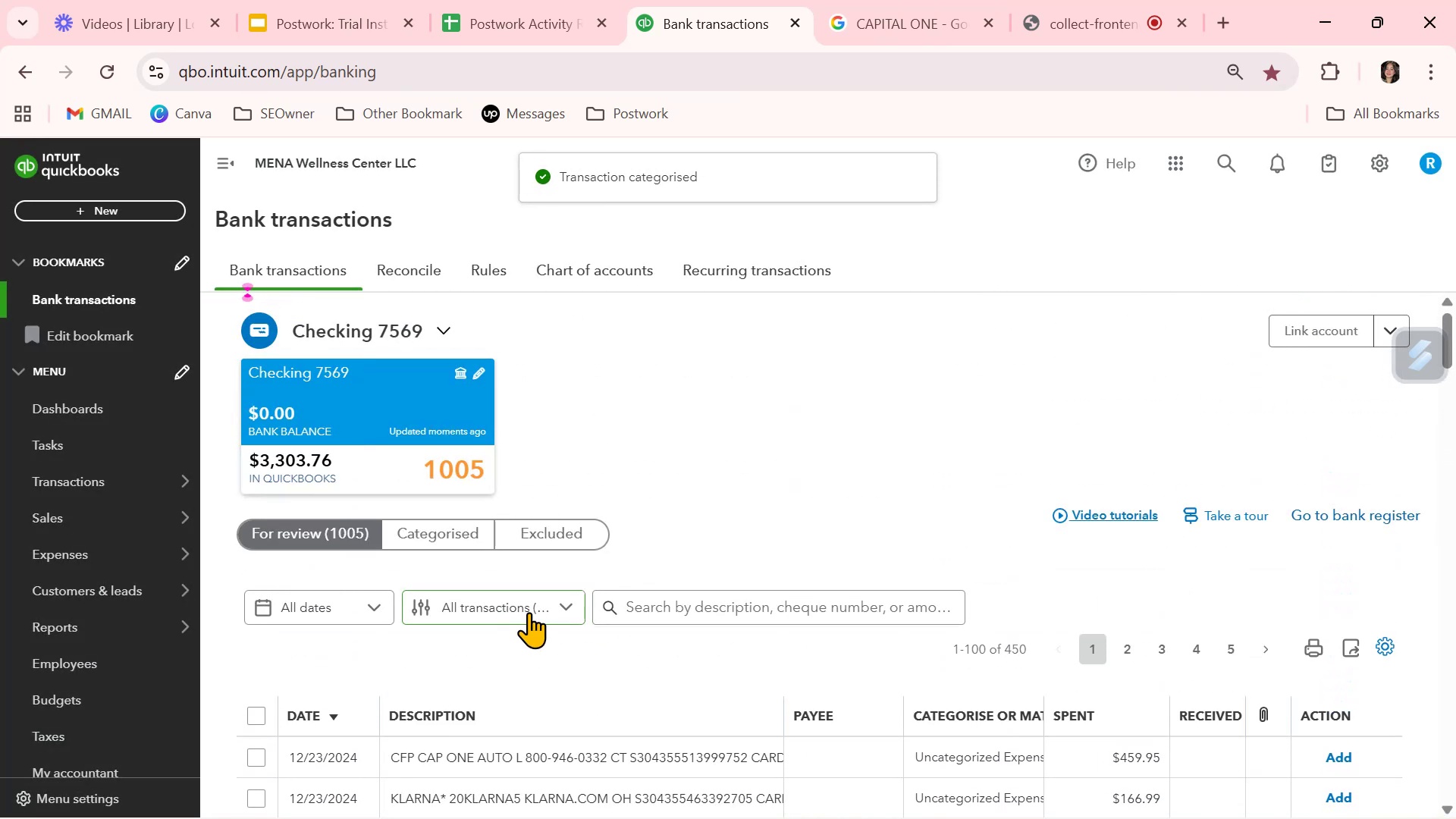 
left_click([657, 596])
 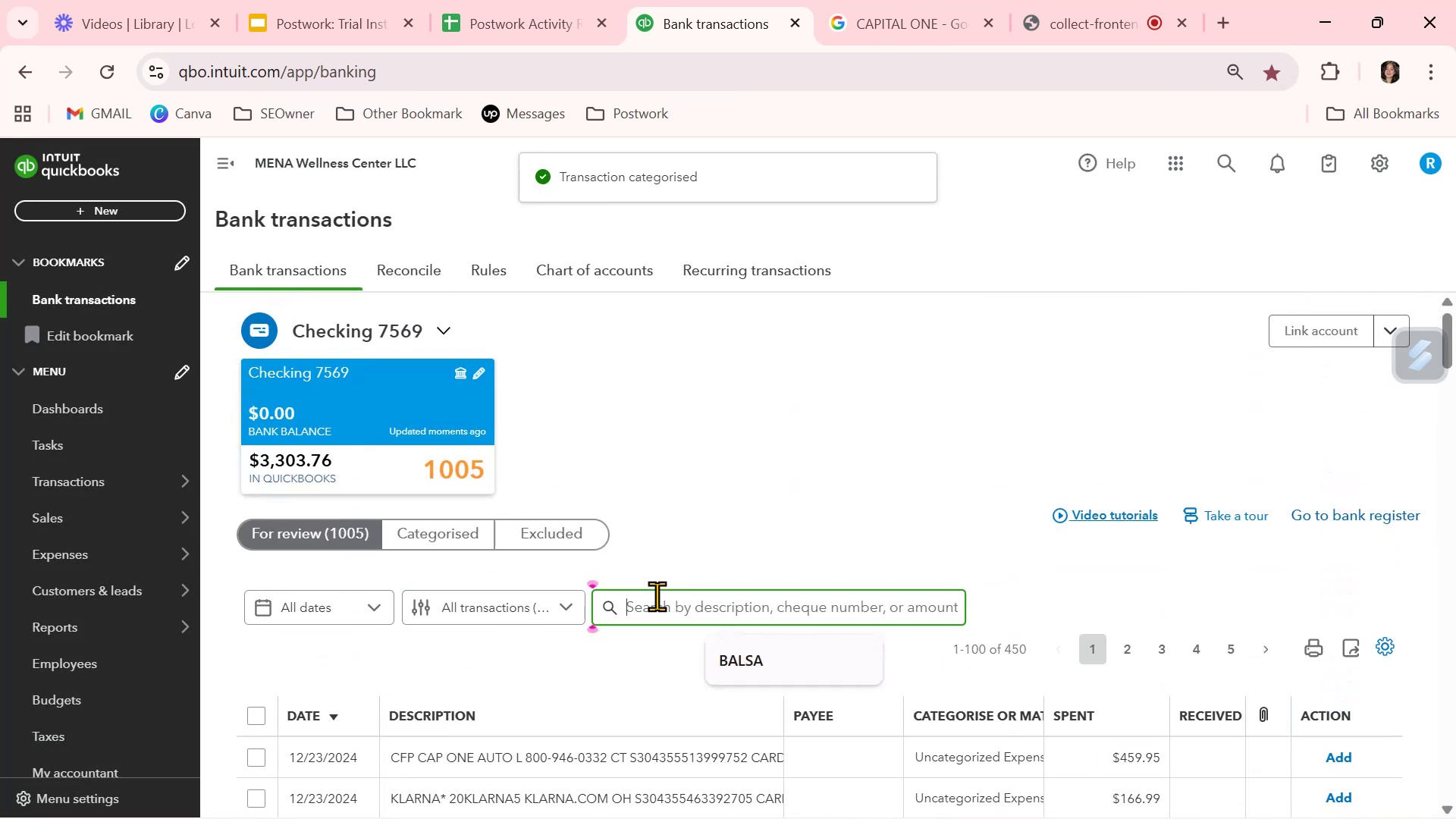 
key(Control+ControlLeft)
 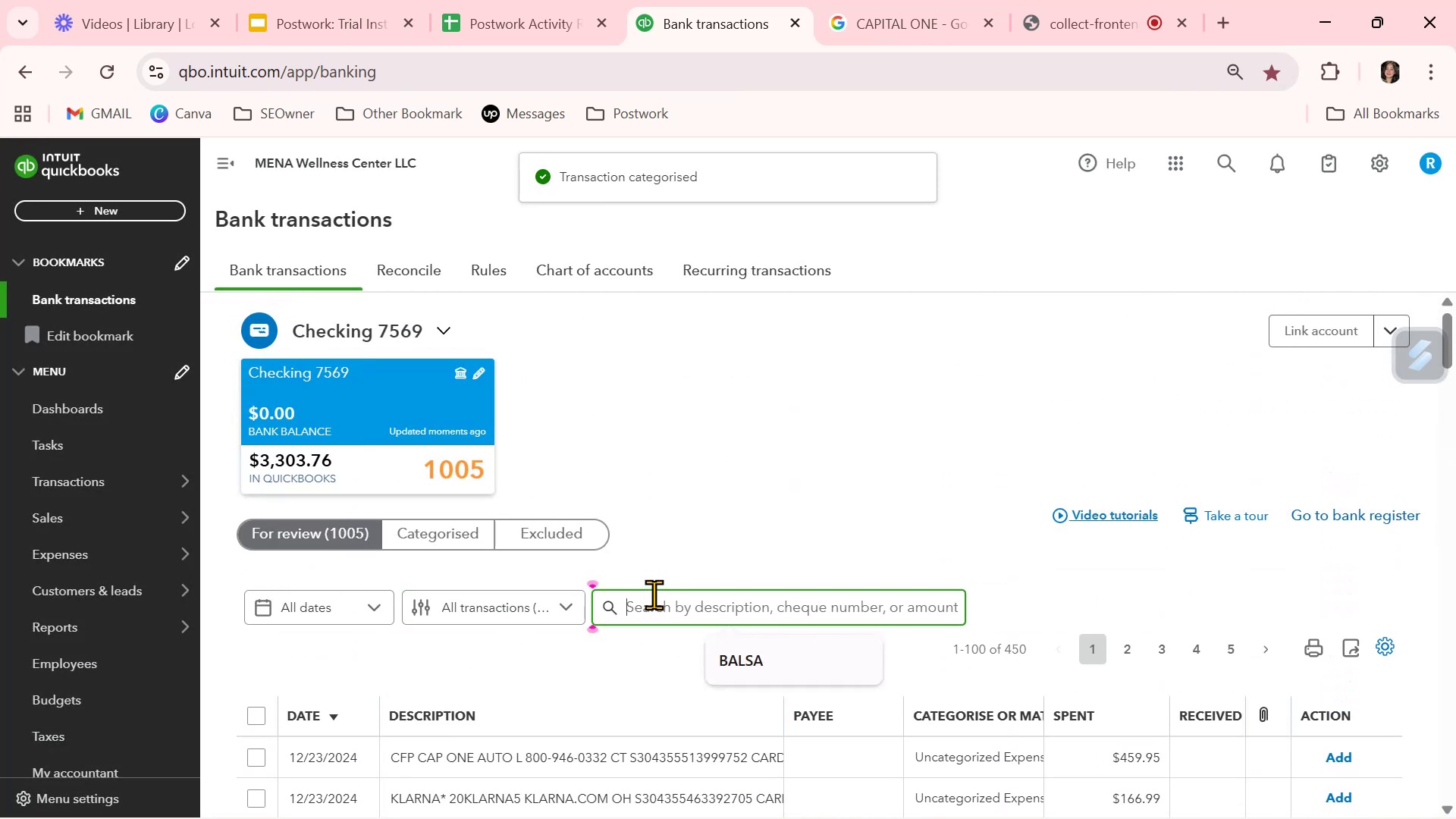 
key(Control+V)
 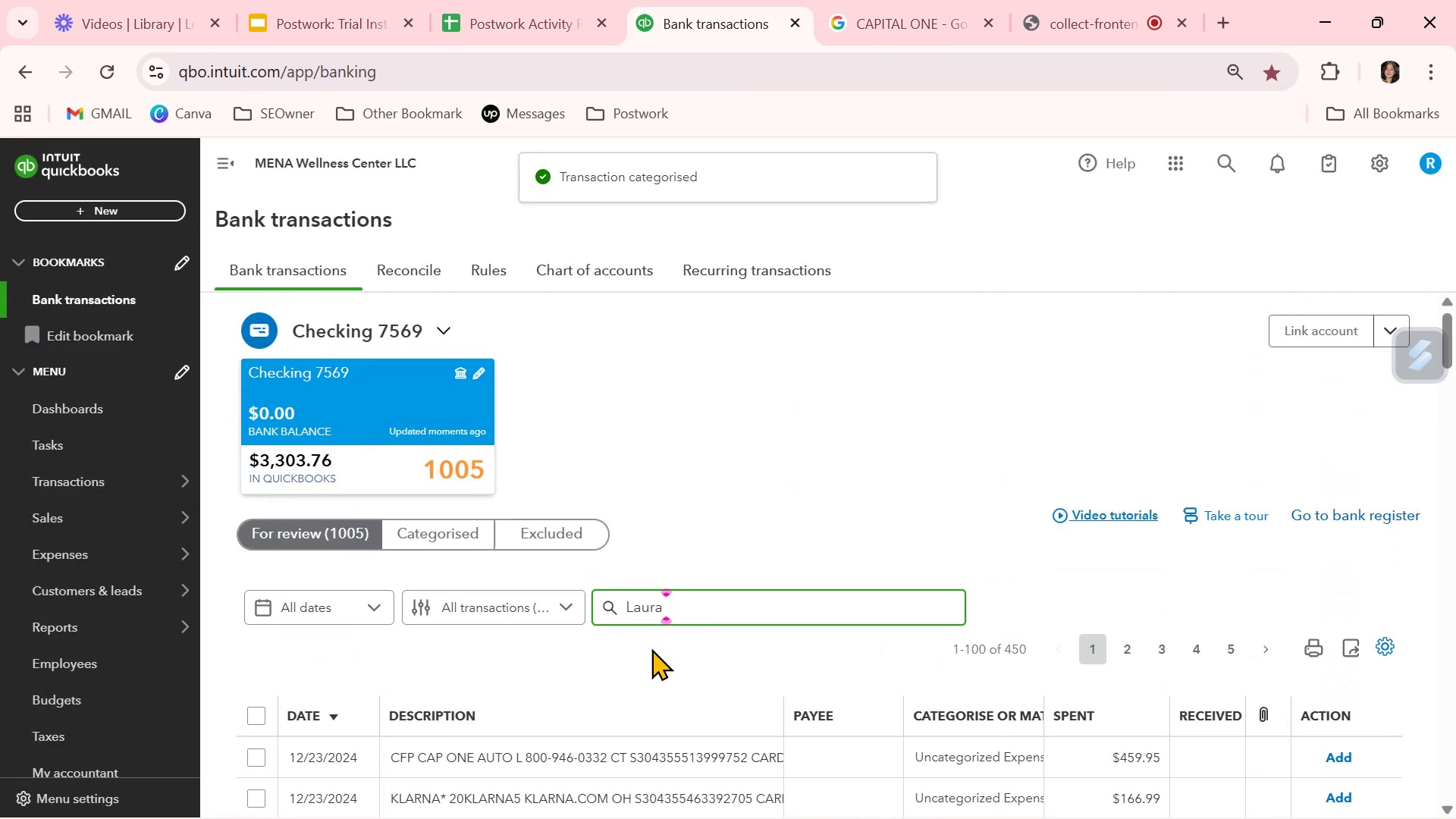 
key(Backspace)
 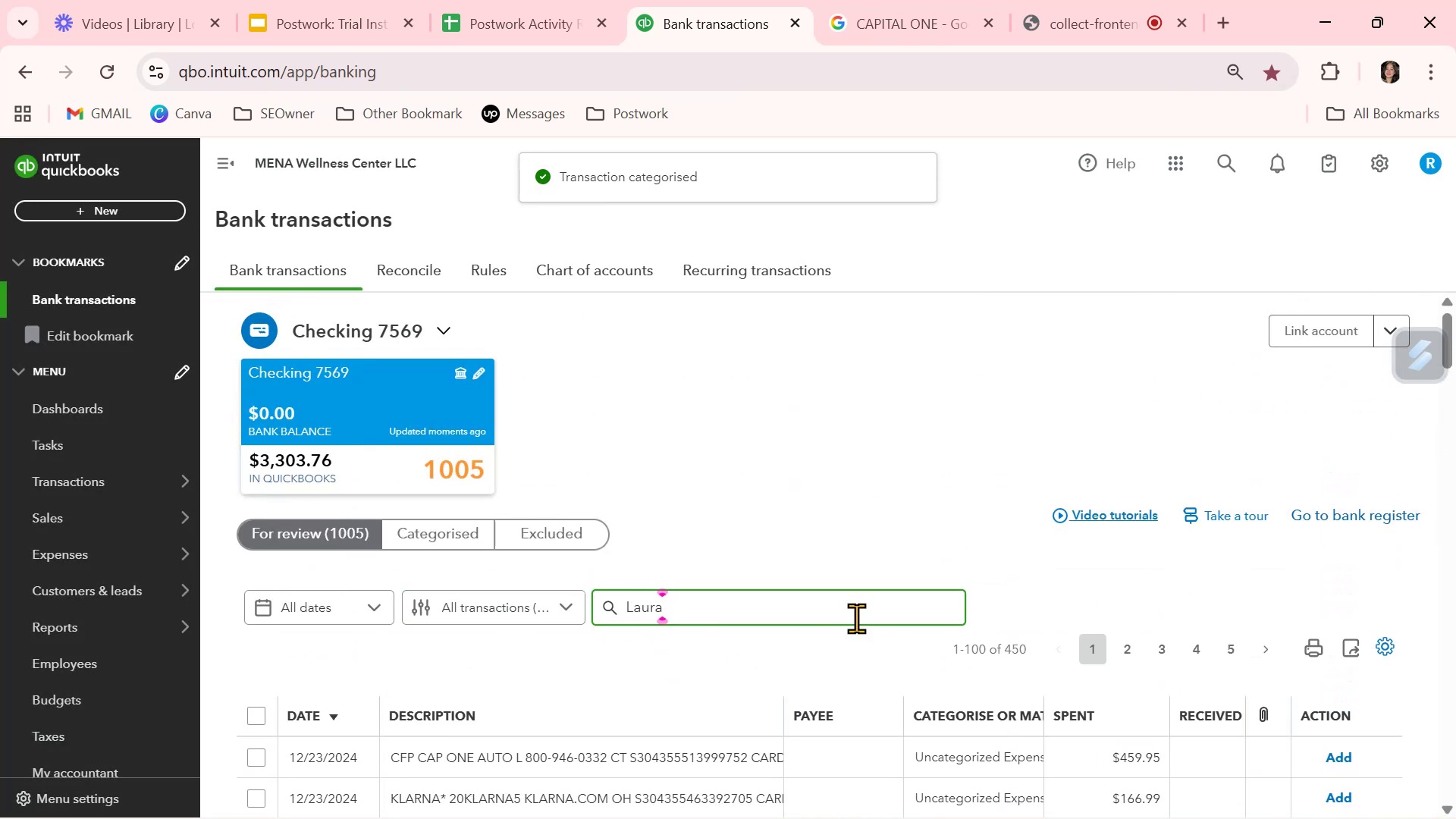 
key(NumpadEnter)
 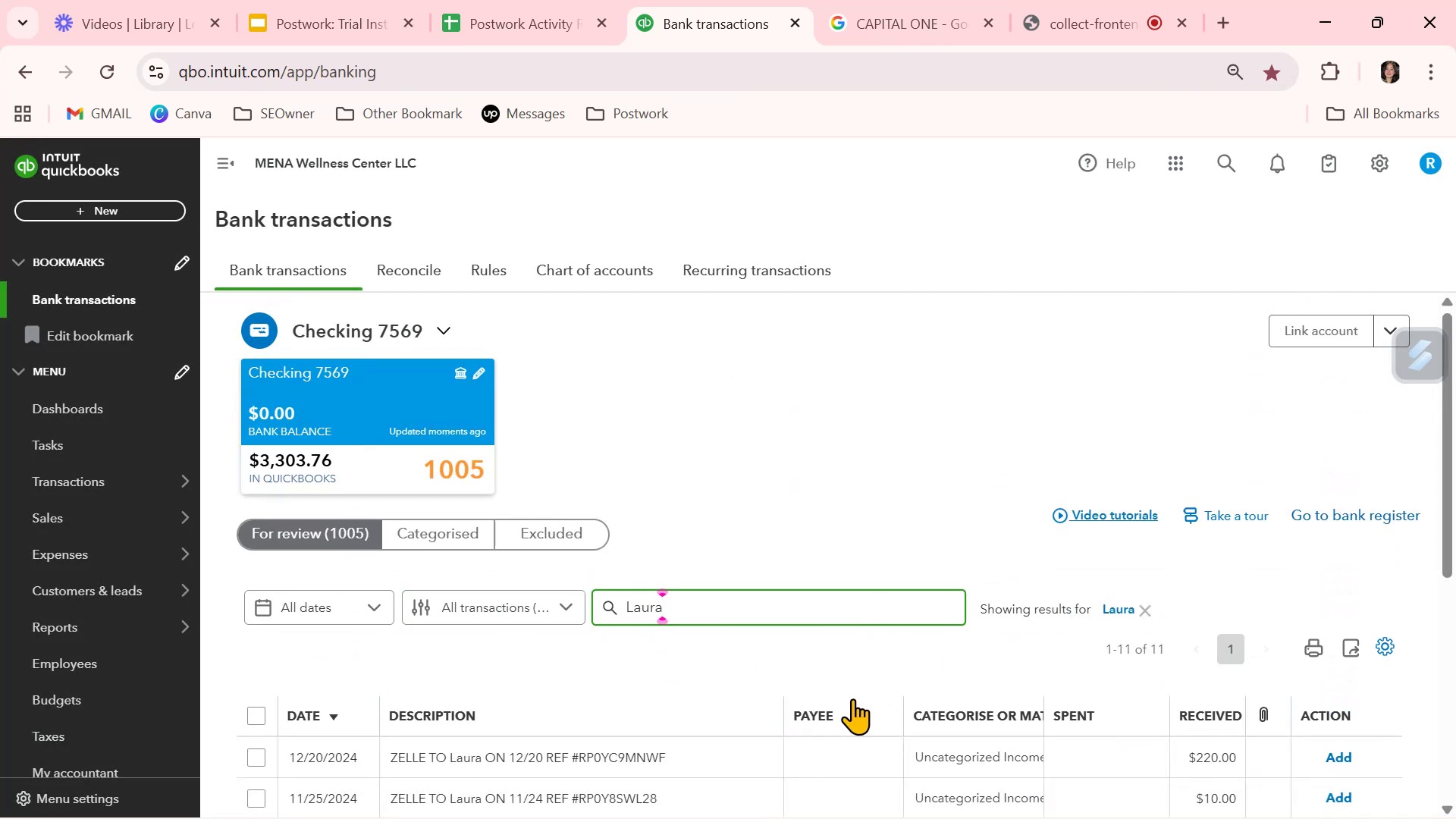 
scroll: coordinate [852, 700], scroll_direction: down, amount: 1.0
 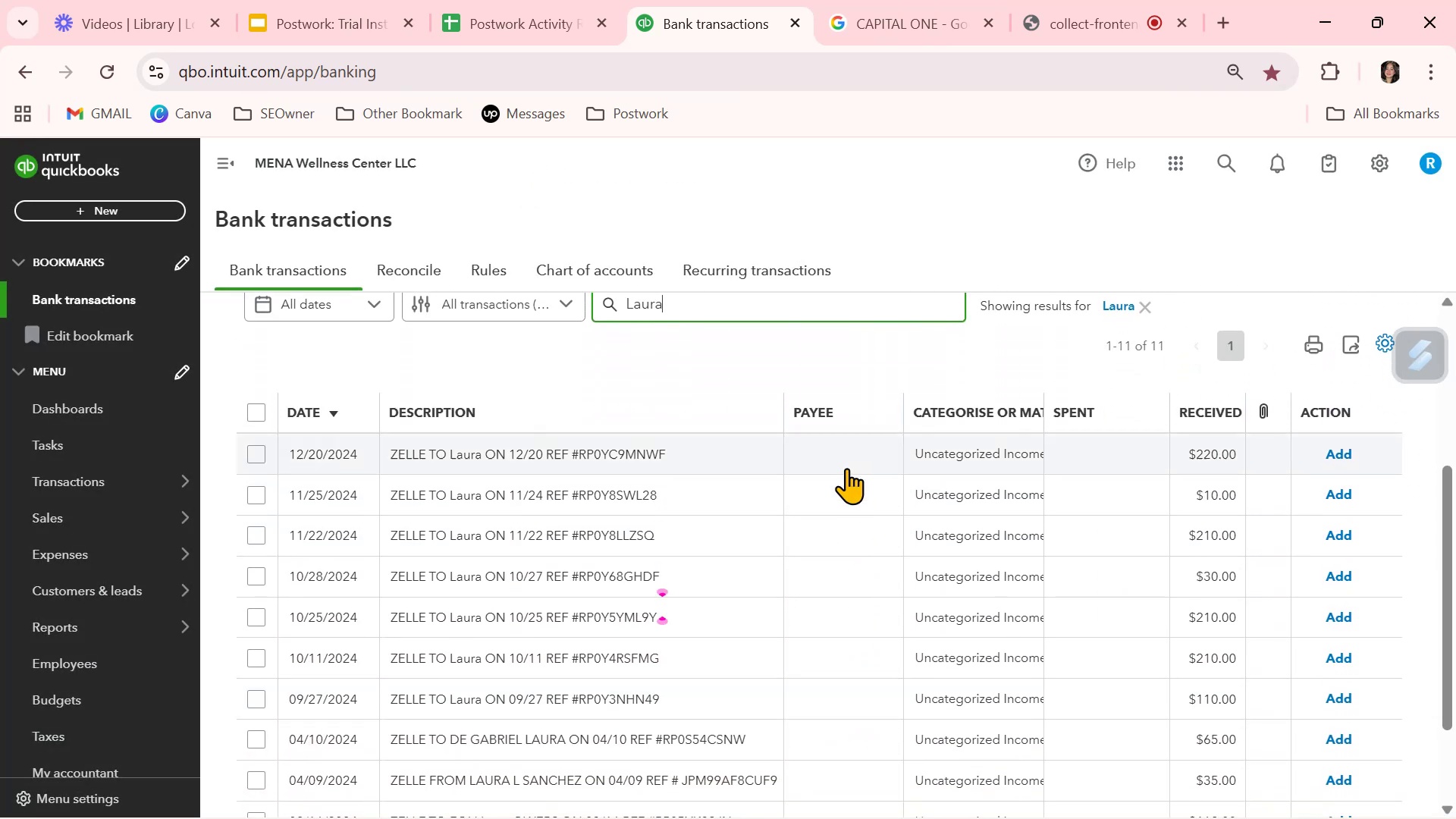 
left_click([842, 446])
 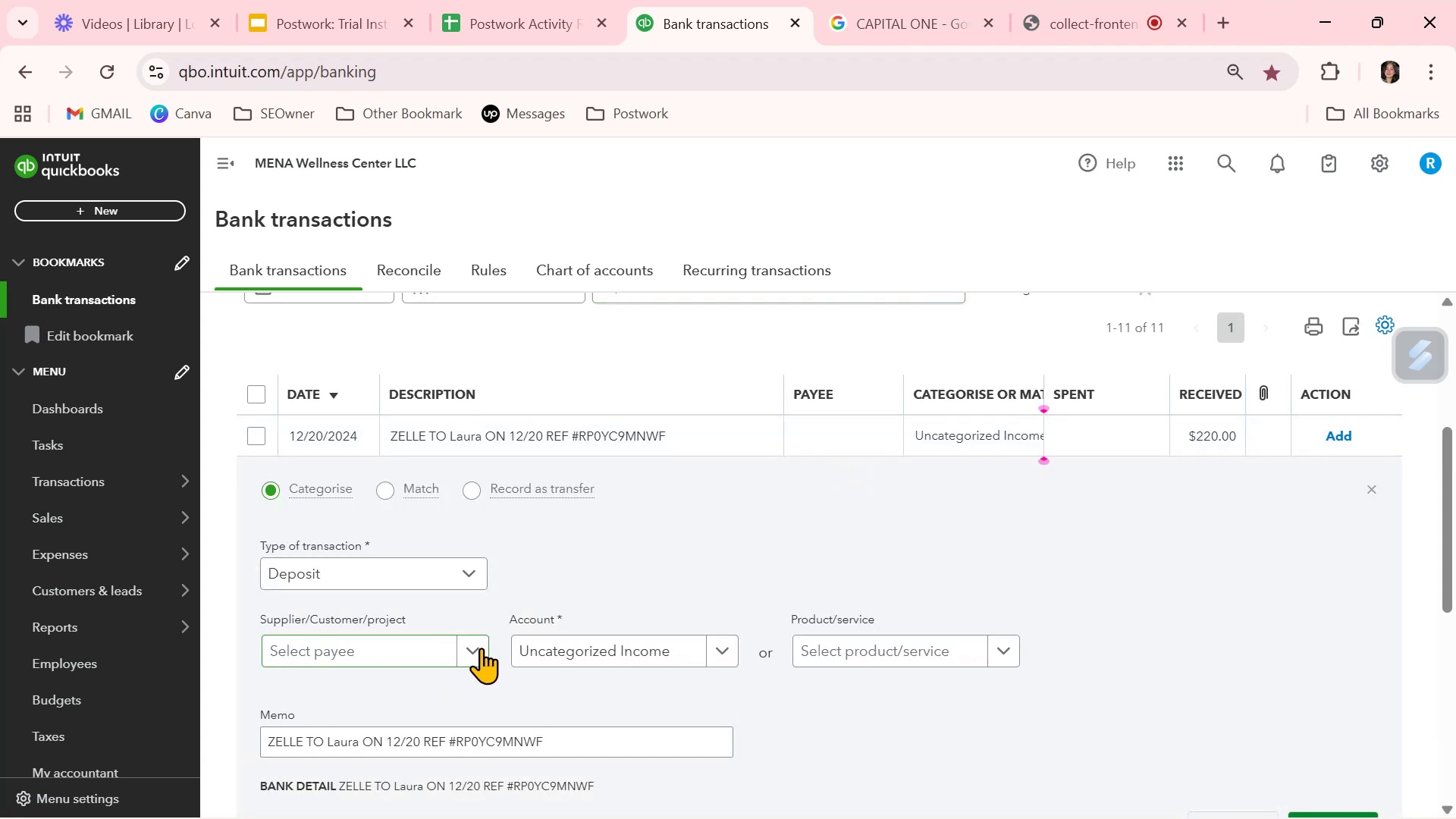 
left_click([477, 648])
 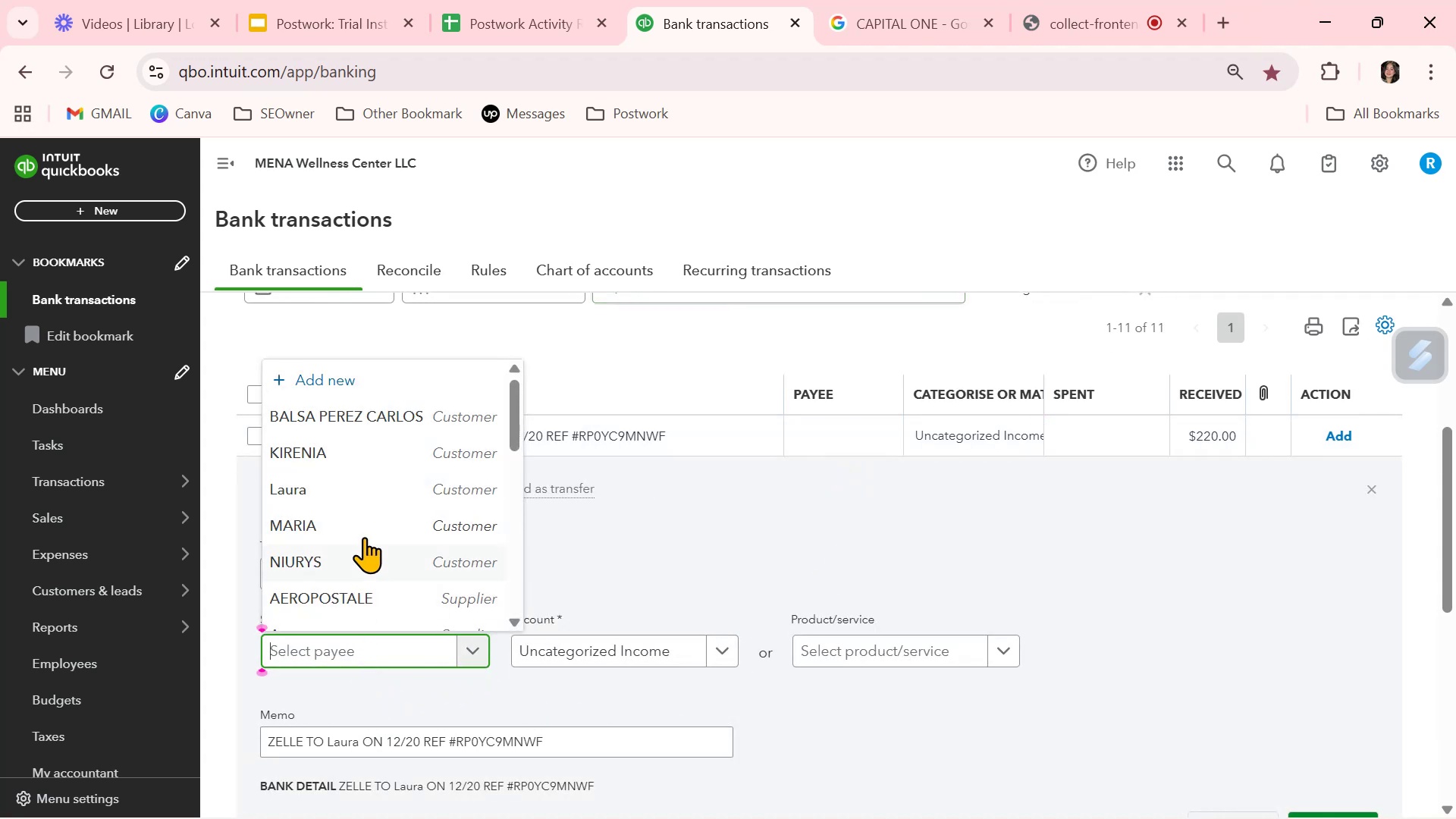 
left_click([340, 485])
 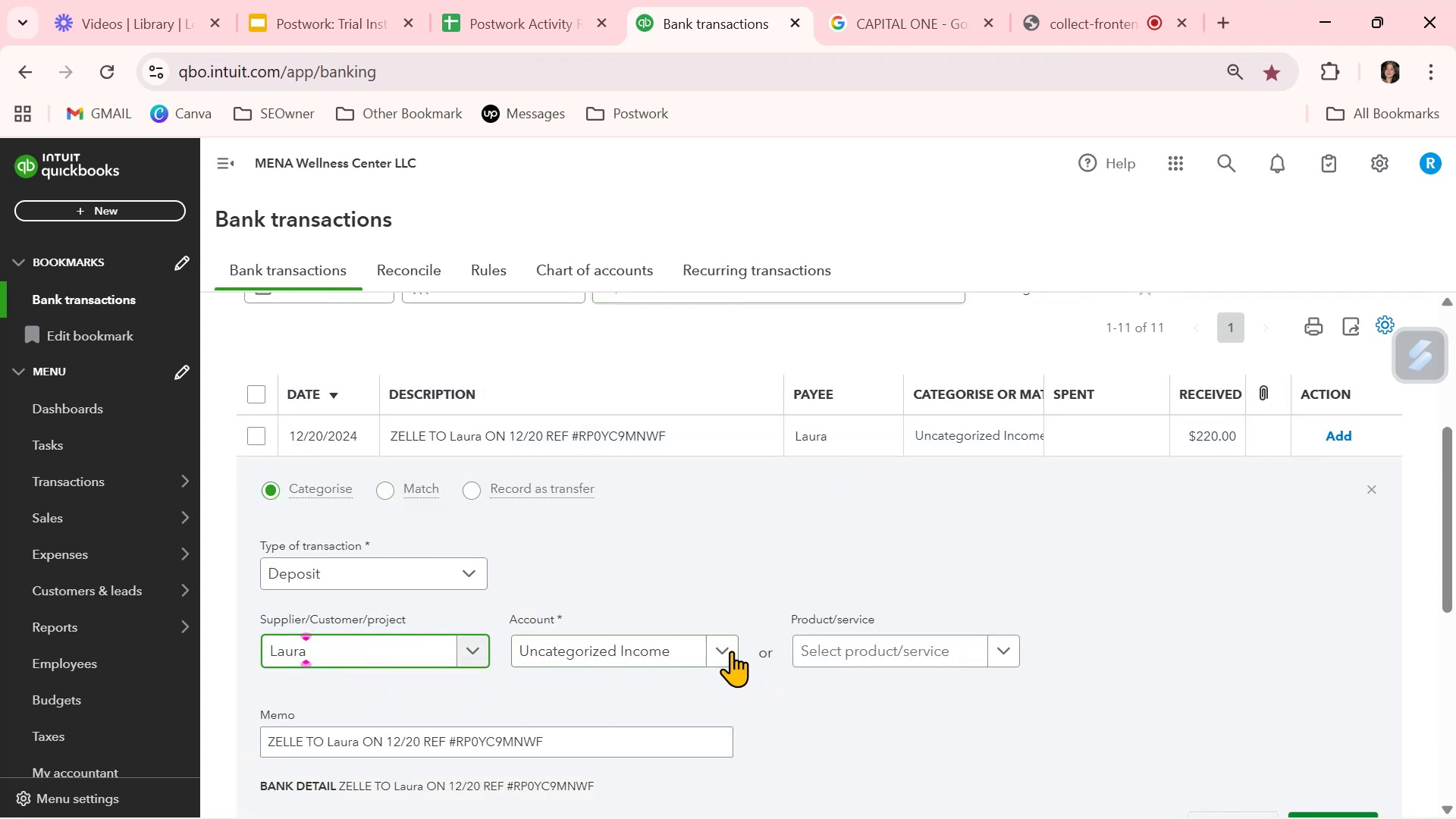 
left_click([728, 651])
 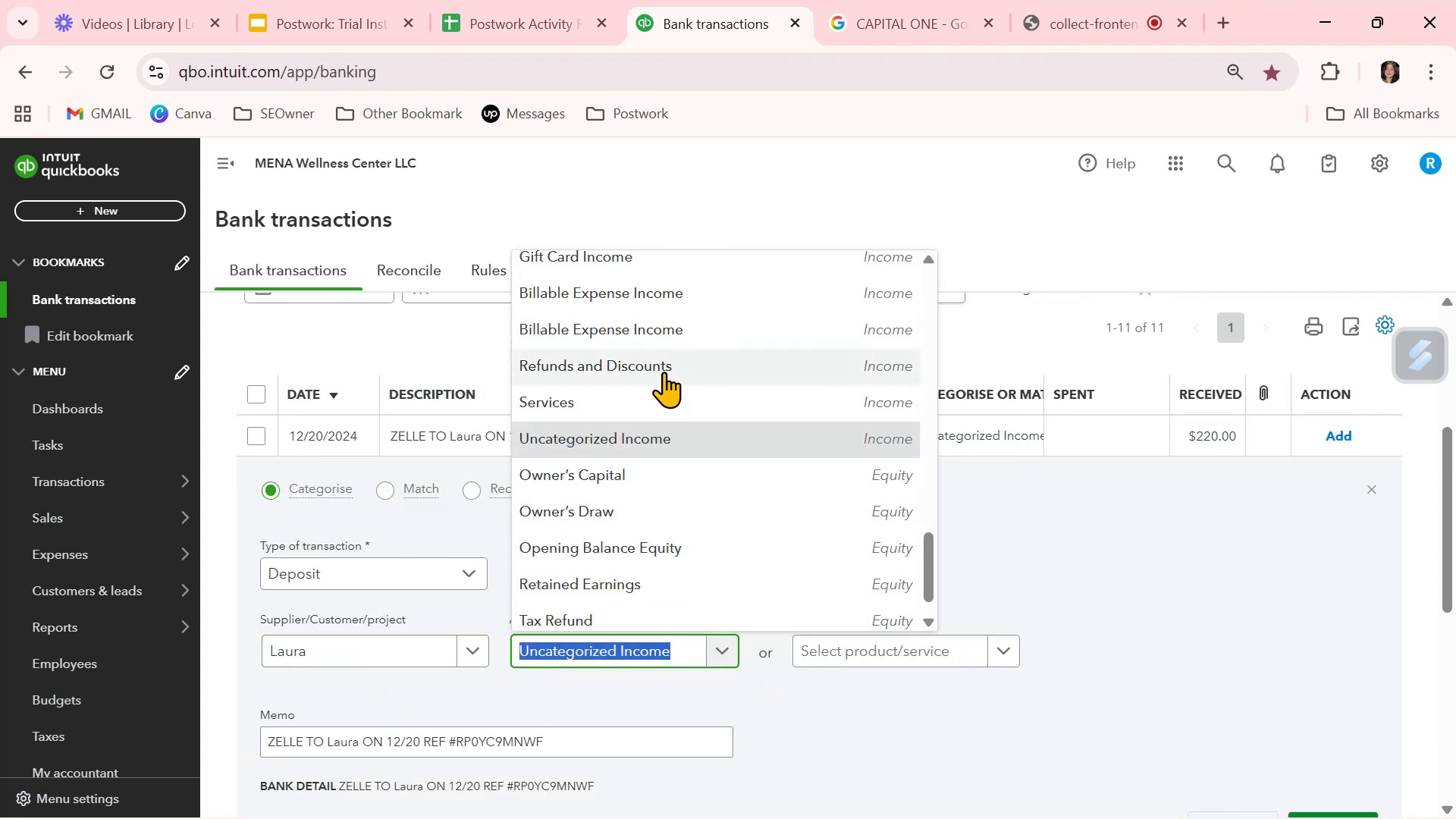 
scroll: coordinate [664, 392], scroll_direction: up, amount: 3.0
 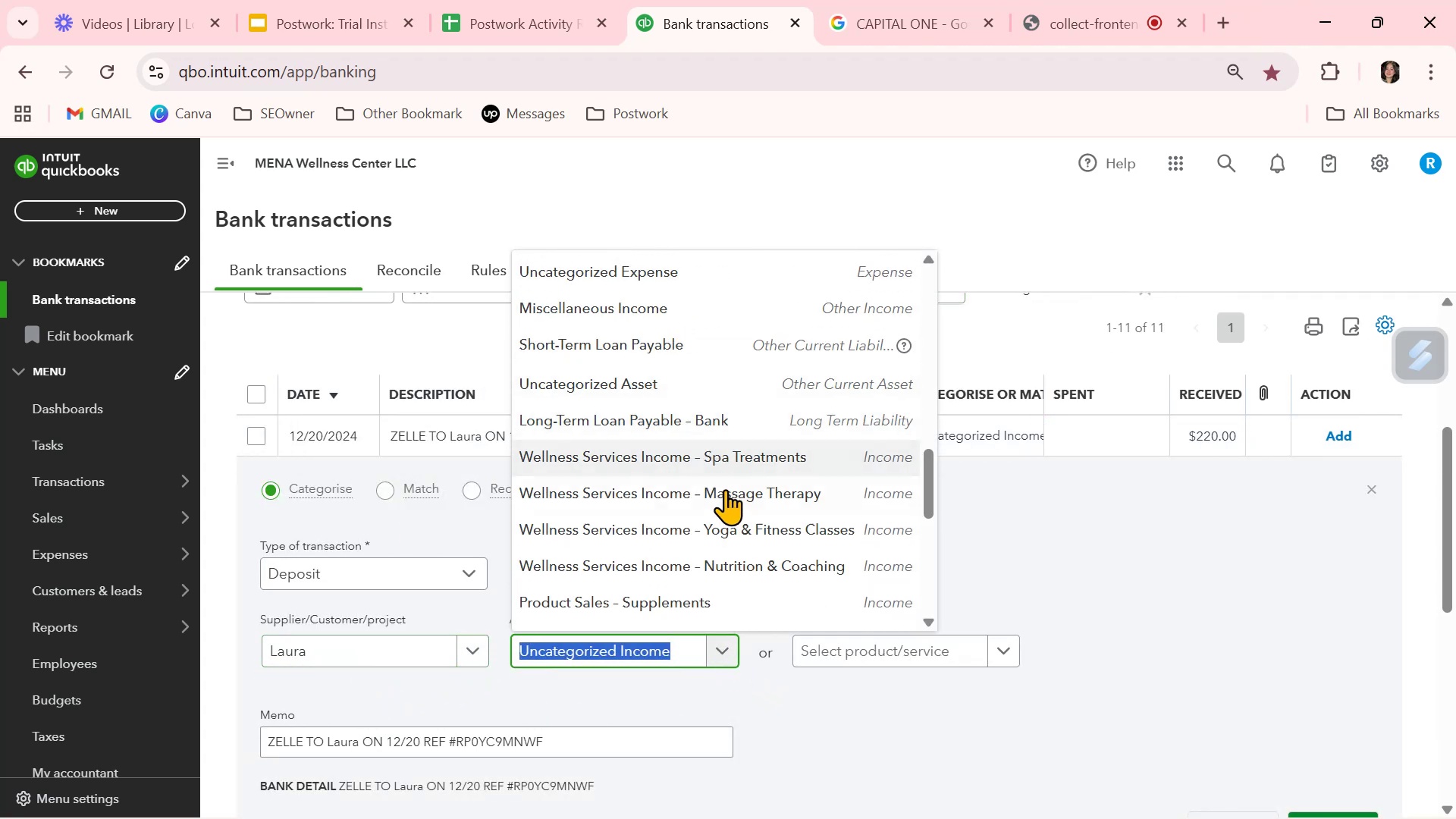 
left_click([726, 492])
 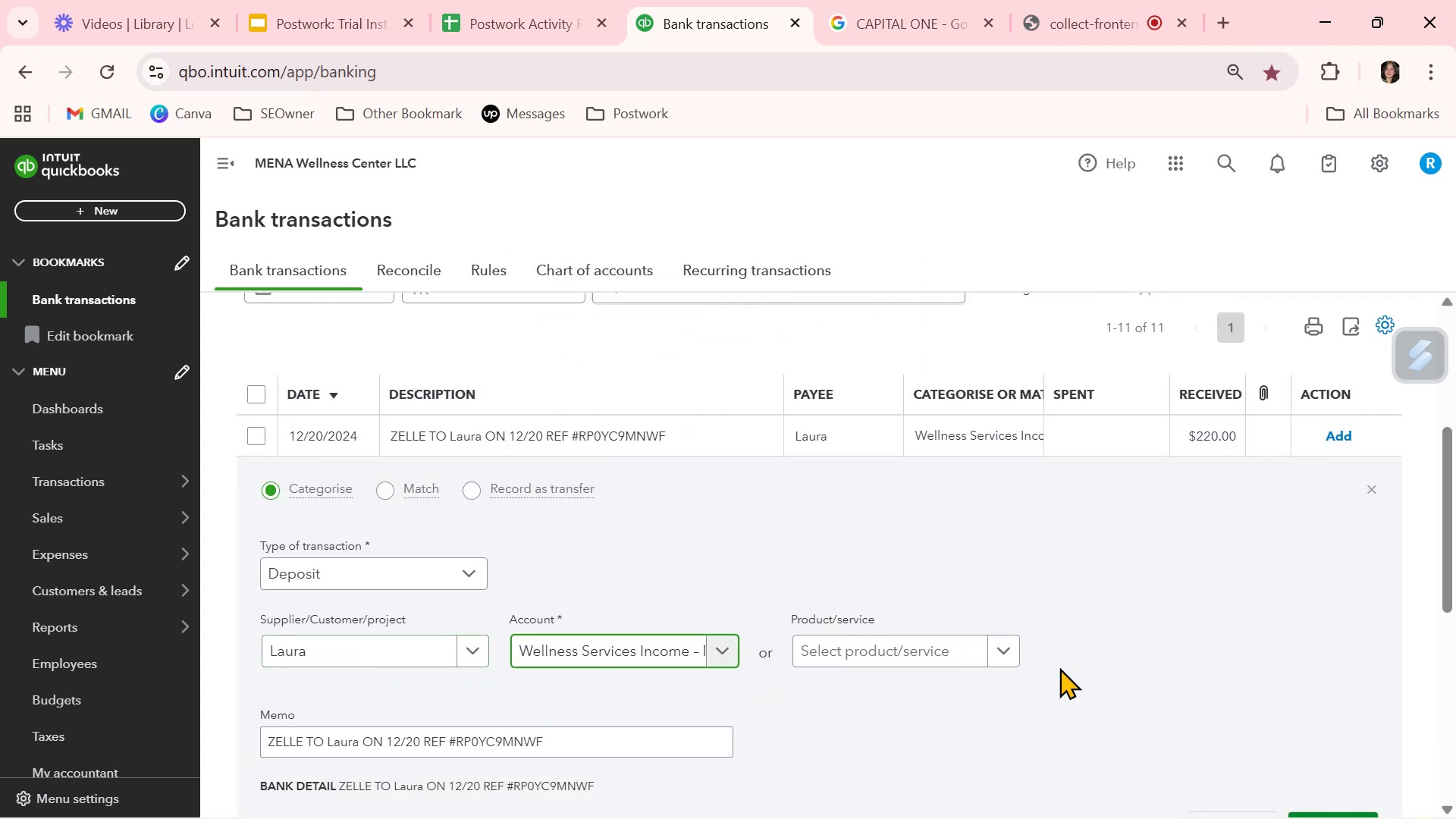 
scroll: coordinate [1114, 686], scroll_direction: down, amount: 1.0
 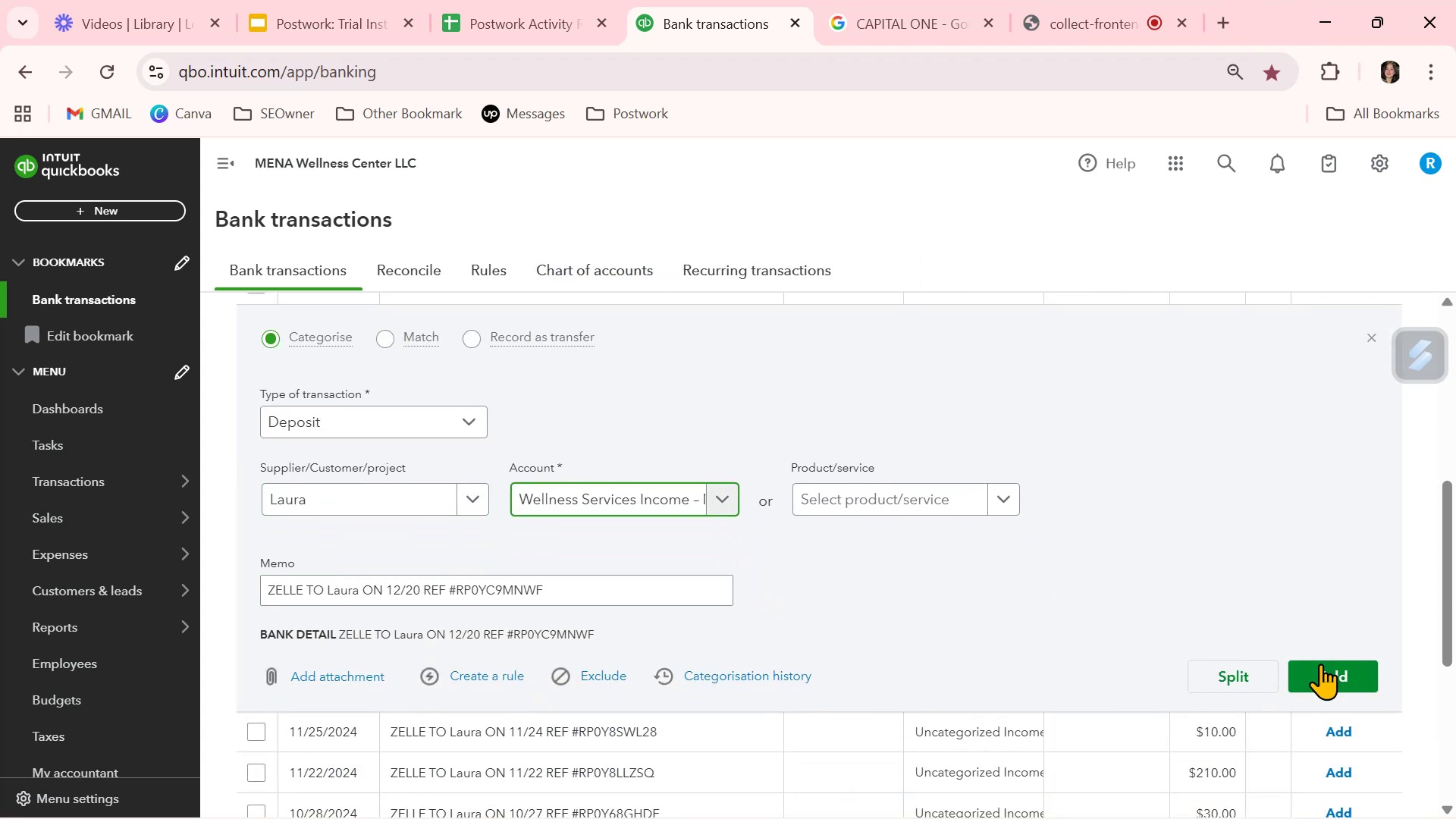 
left_click([1333, 673])
 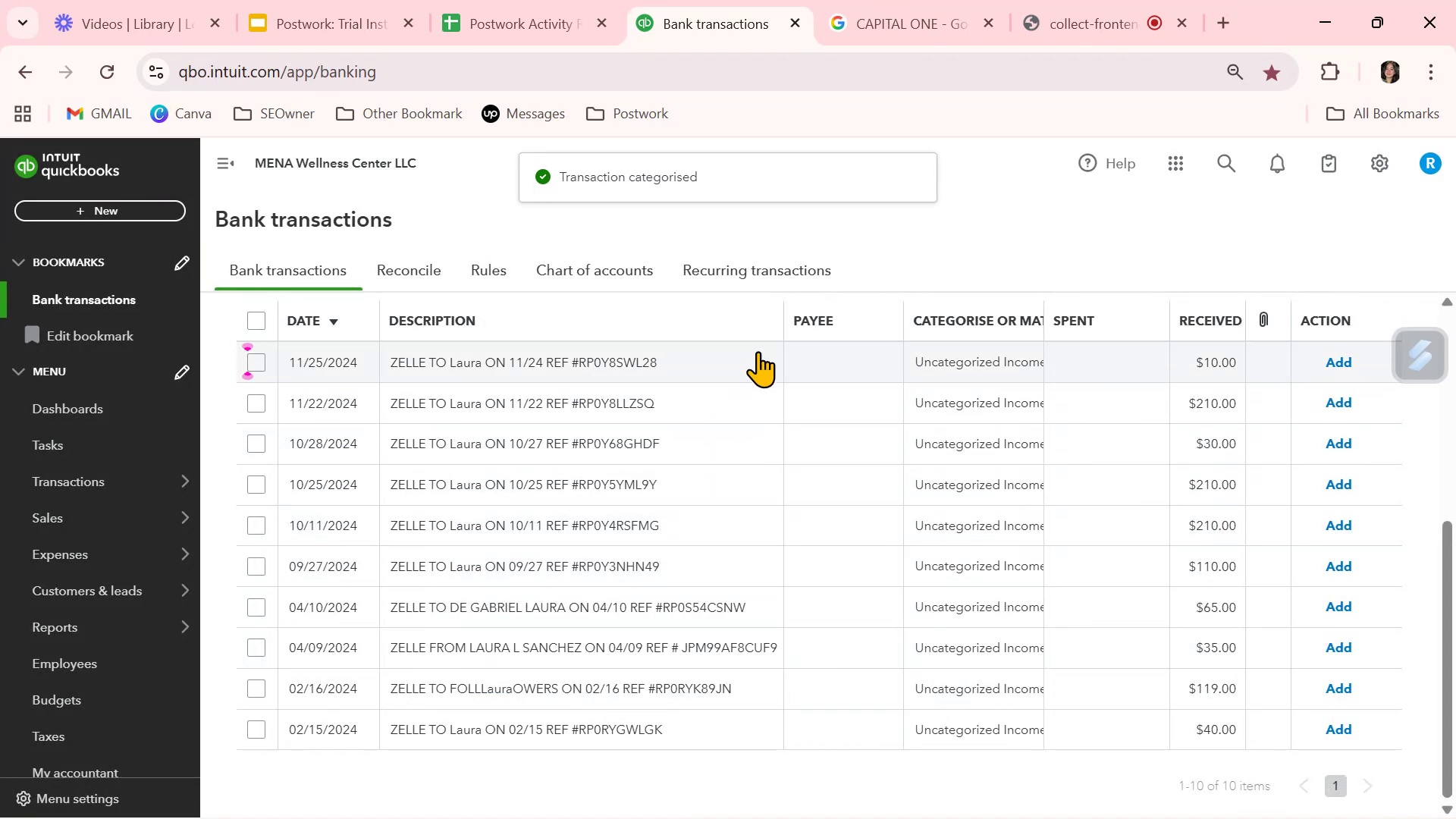 
left_click([799, 365])
 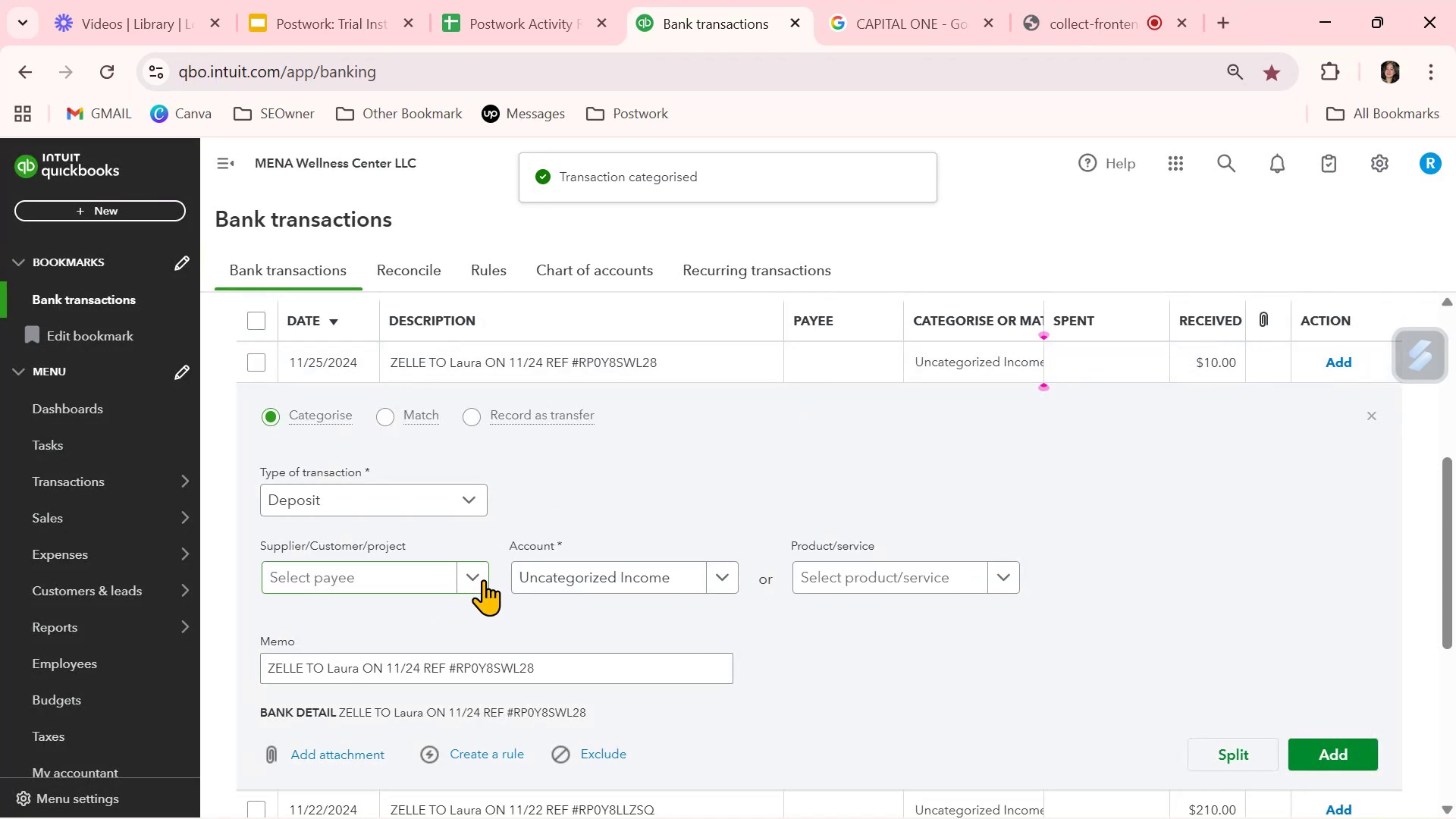 
left_click([472, 576])
 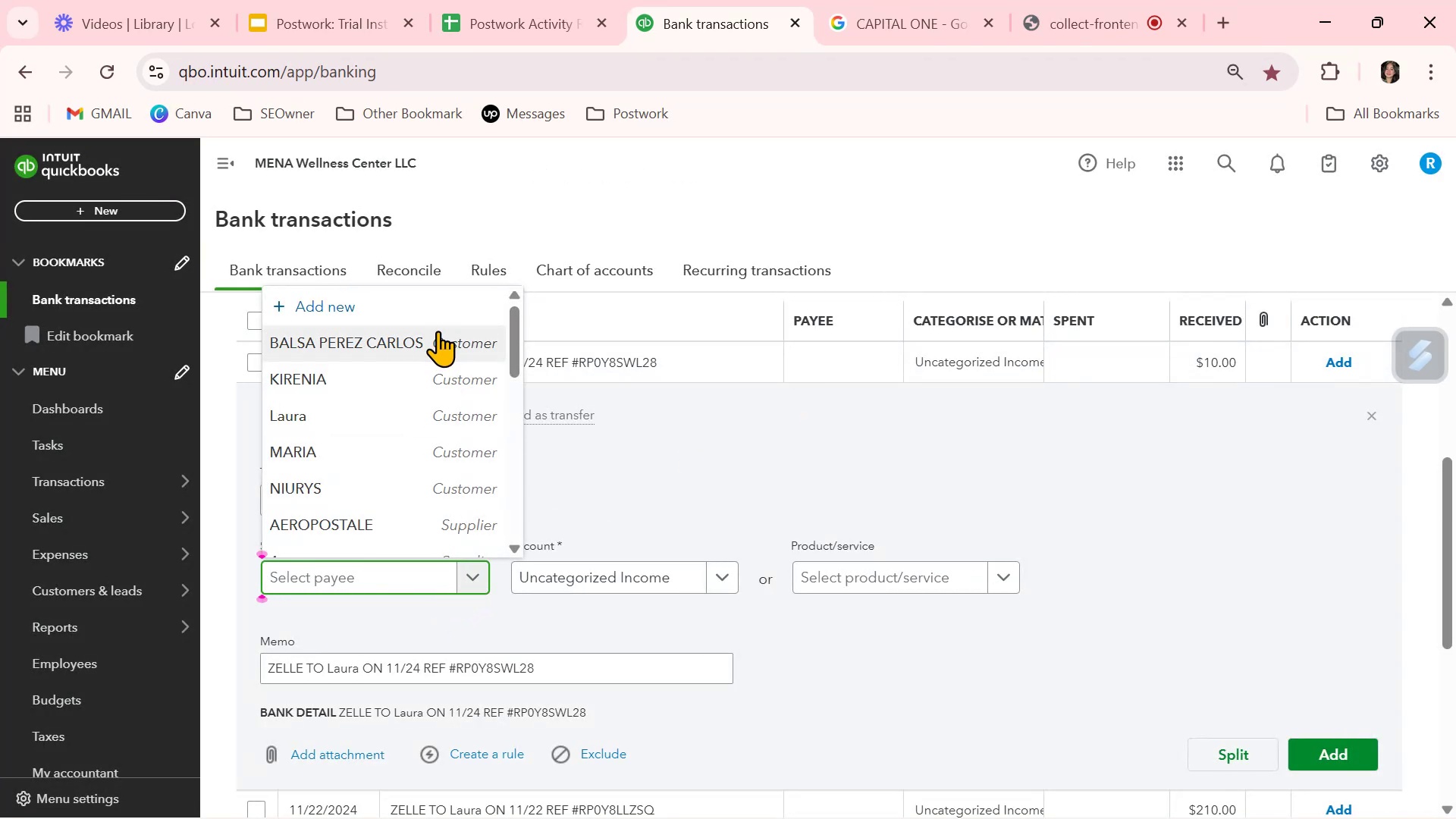 
left_click([394, 411])
 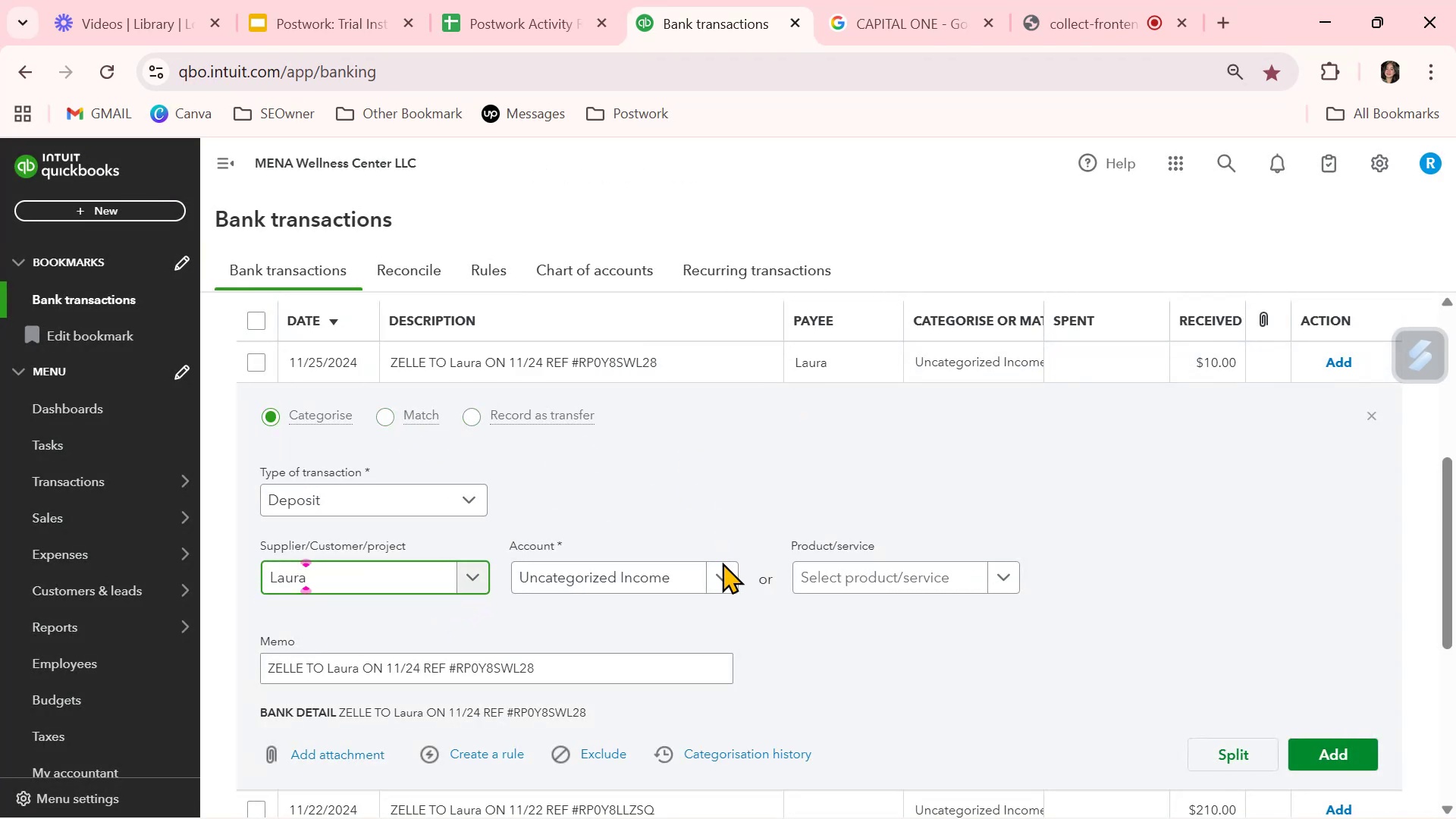 
left_click([726, 578])
 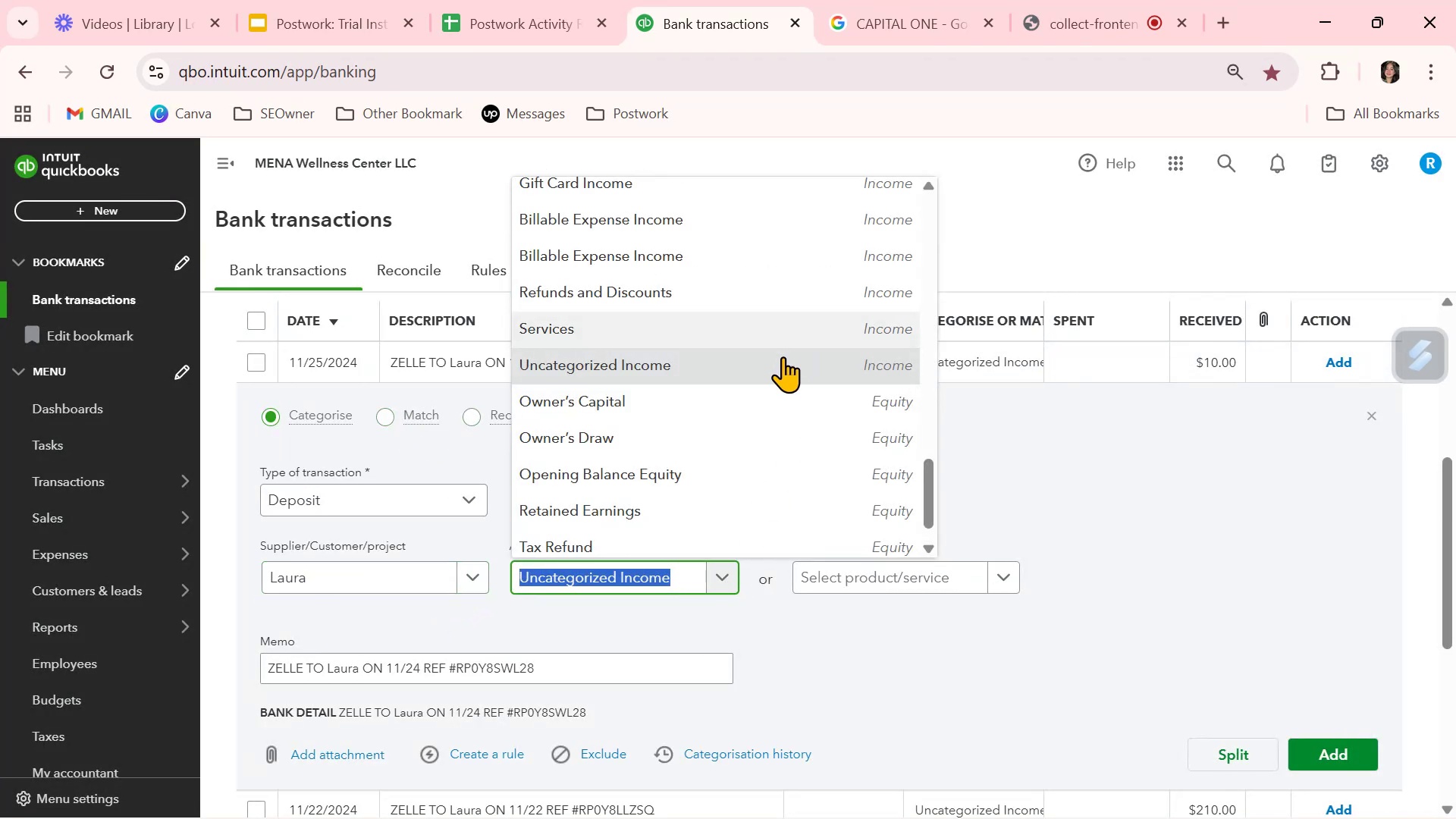 
scroll: coordinate [779, 381], scroll_direction: up, amount: 2.0
 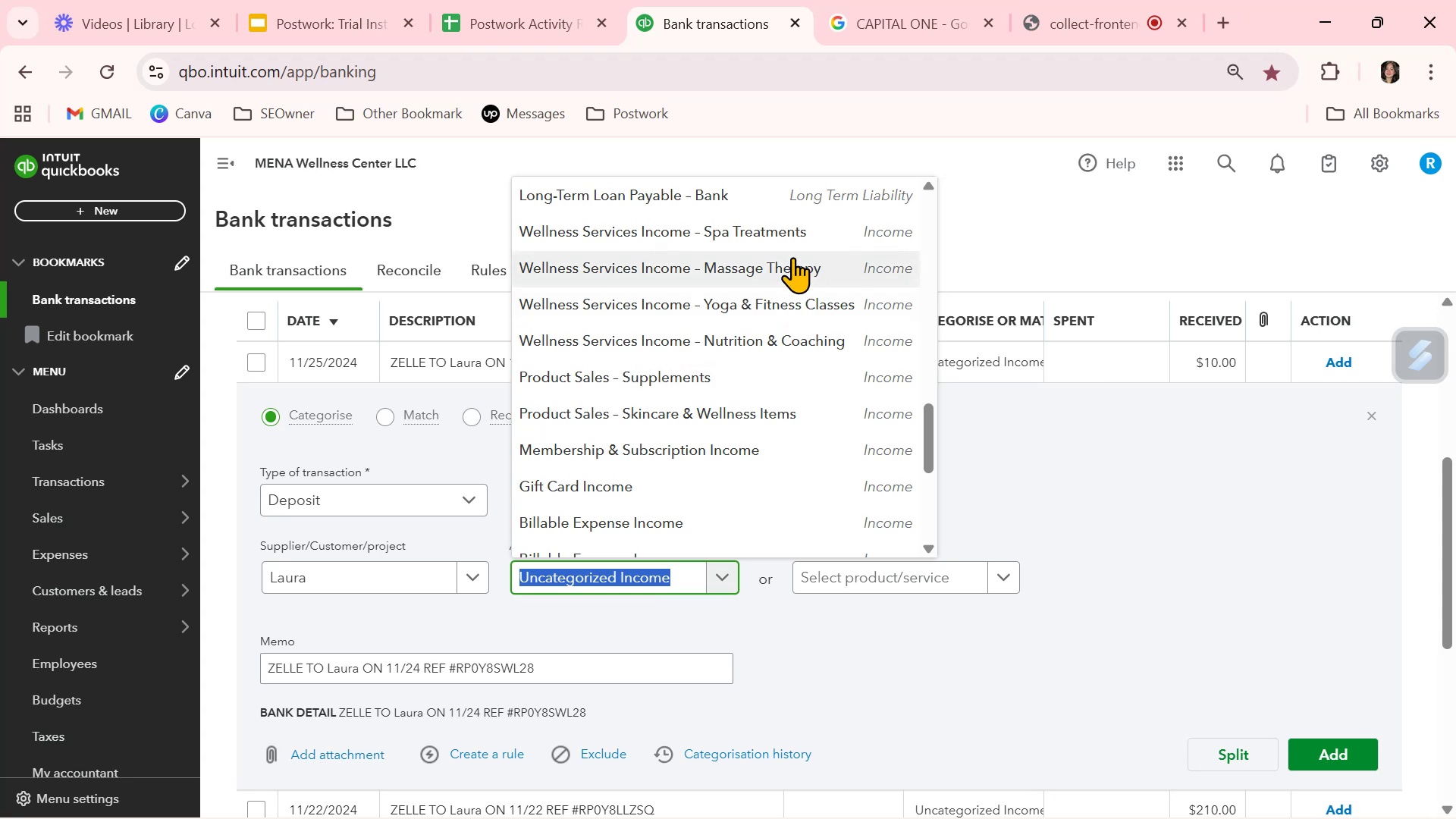 
left_click([792, 269])
 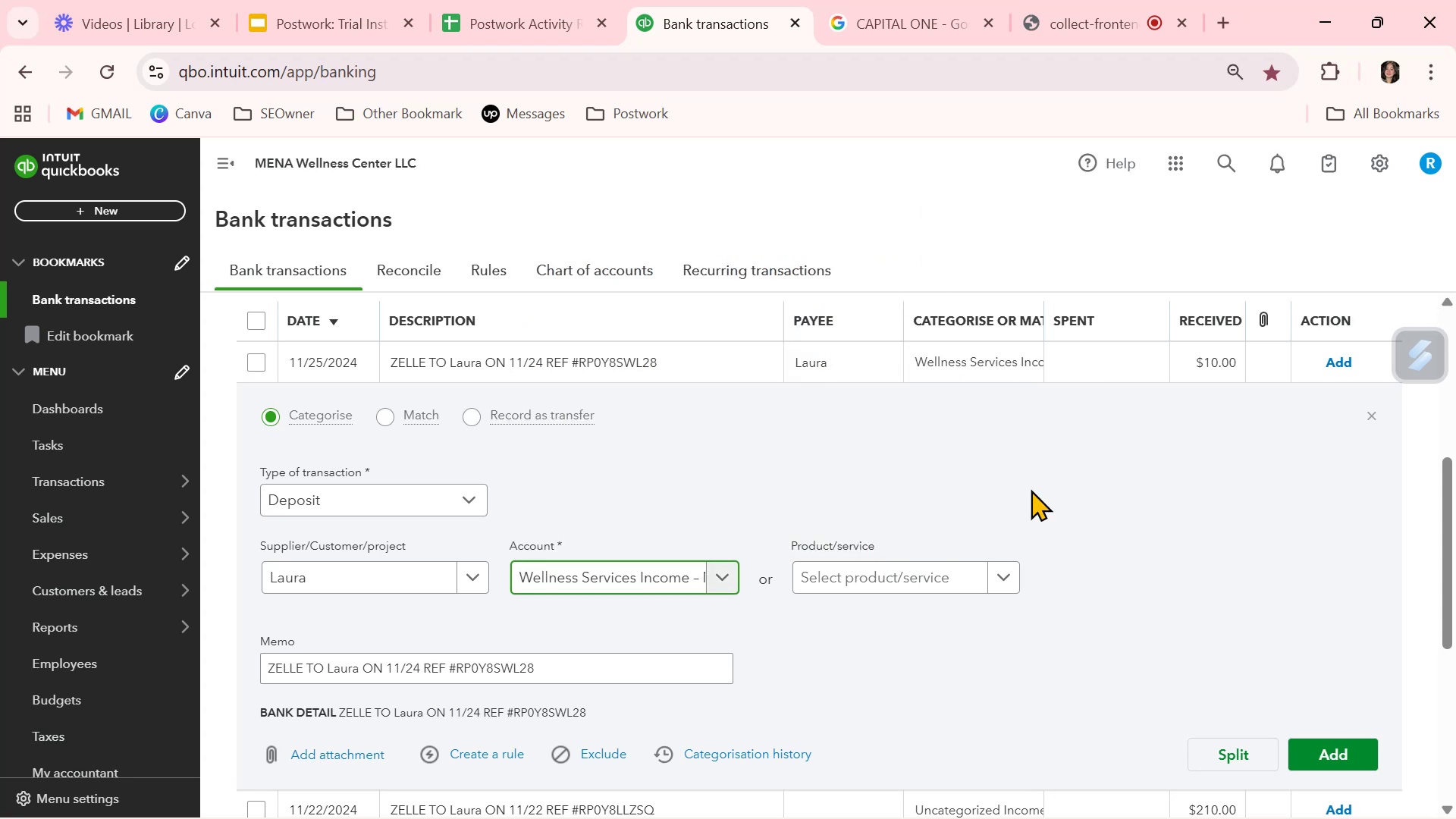 
scroll: coordinate [1124, 602], scroll_direction: down, amount: 1.0
 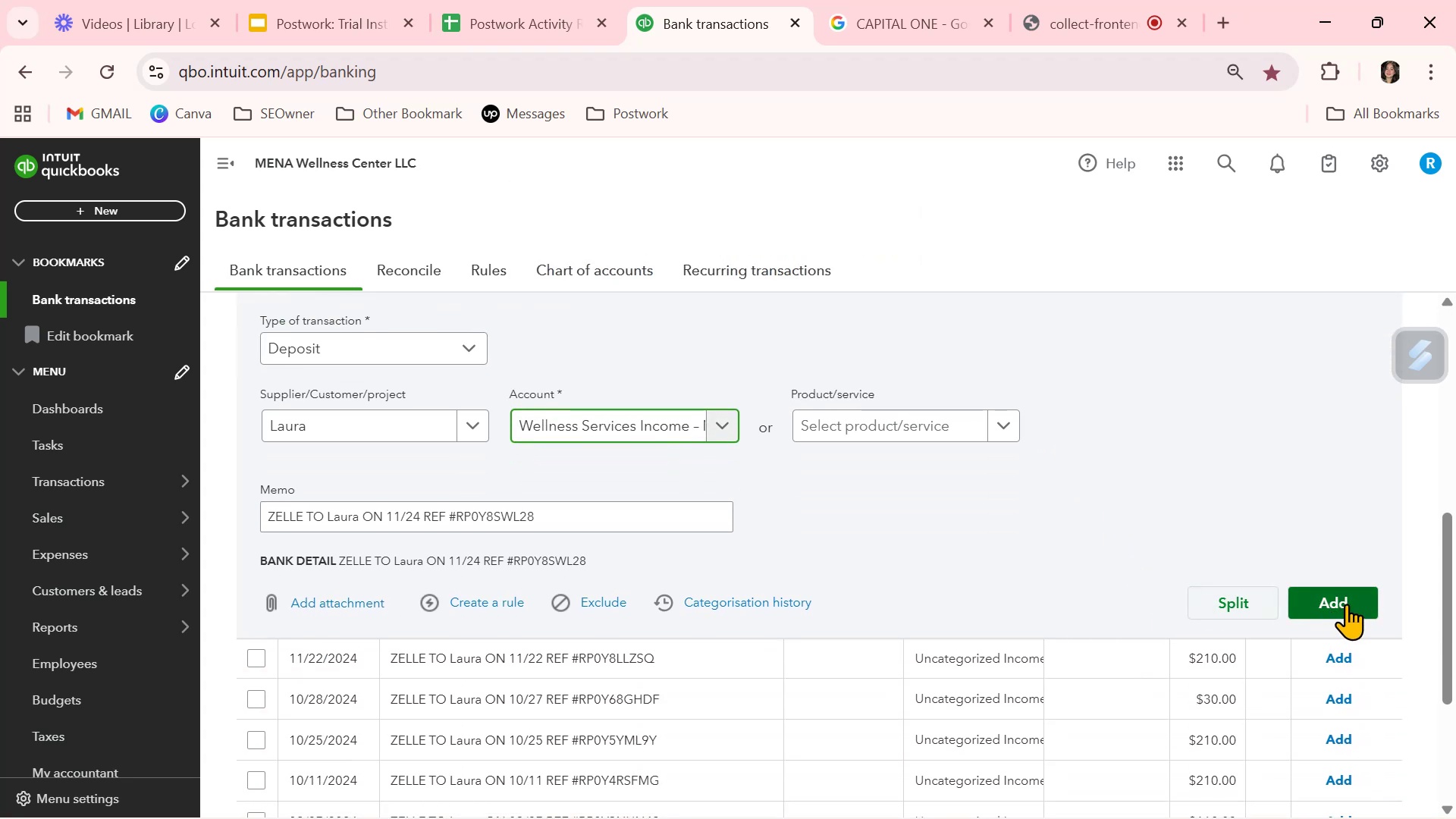 
wait(6.19)
 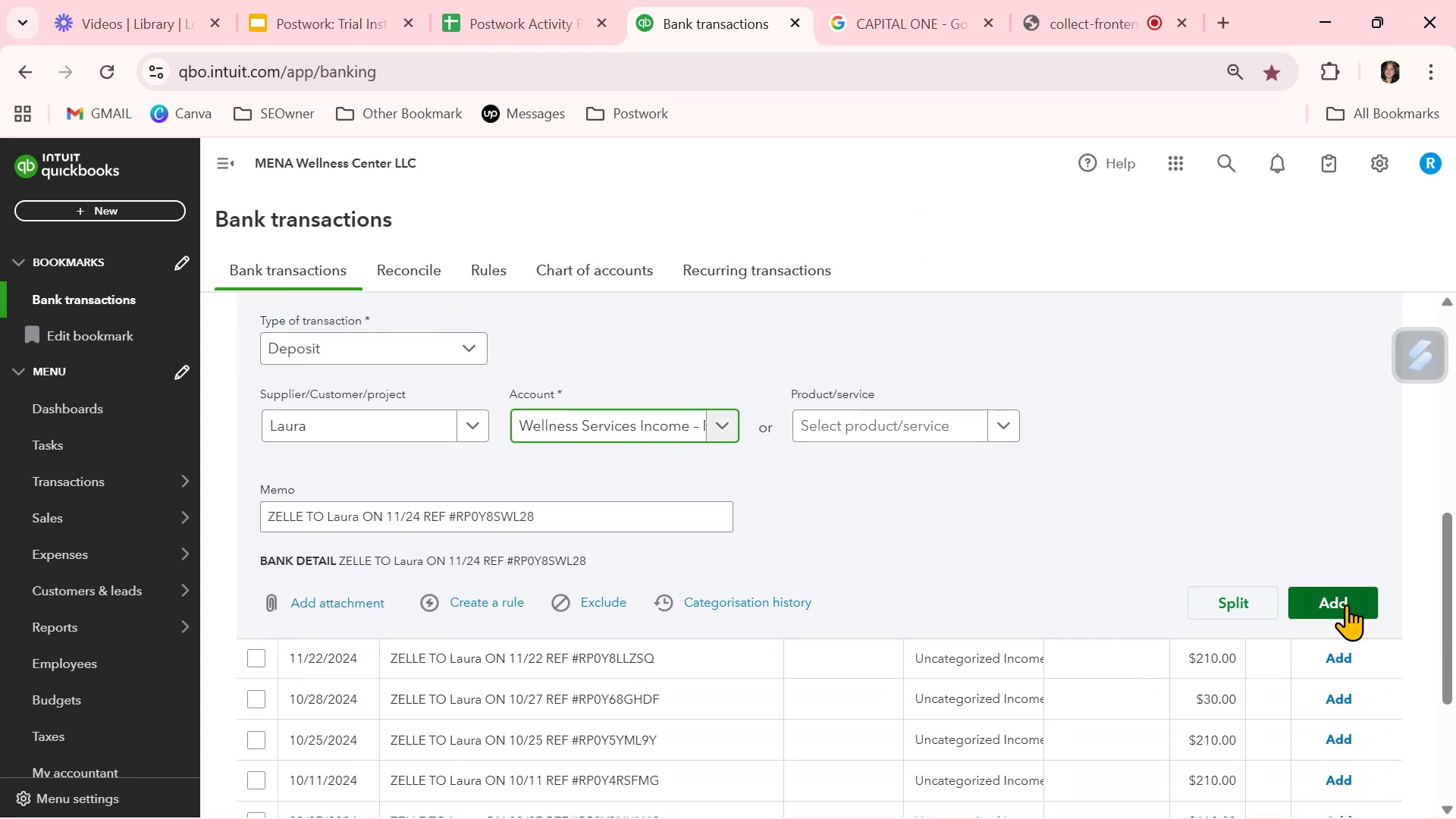 
left_click([1346, 604])
 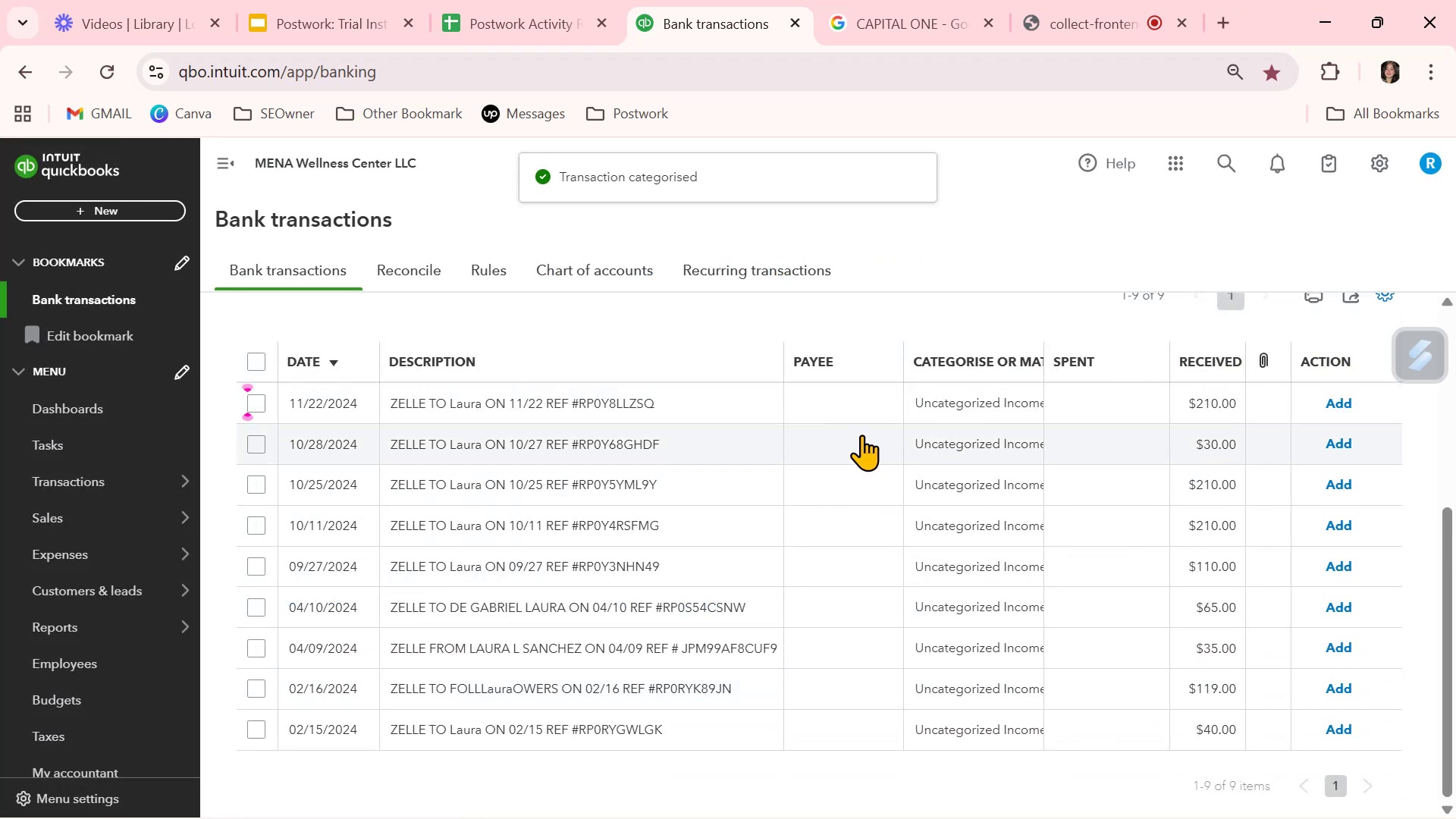 
left_click([845, 416])
 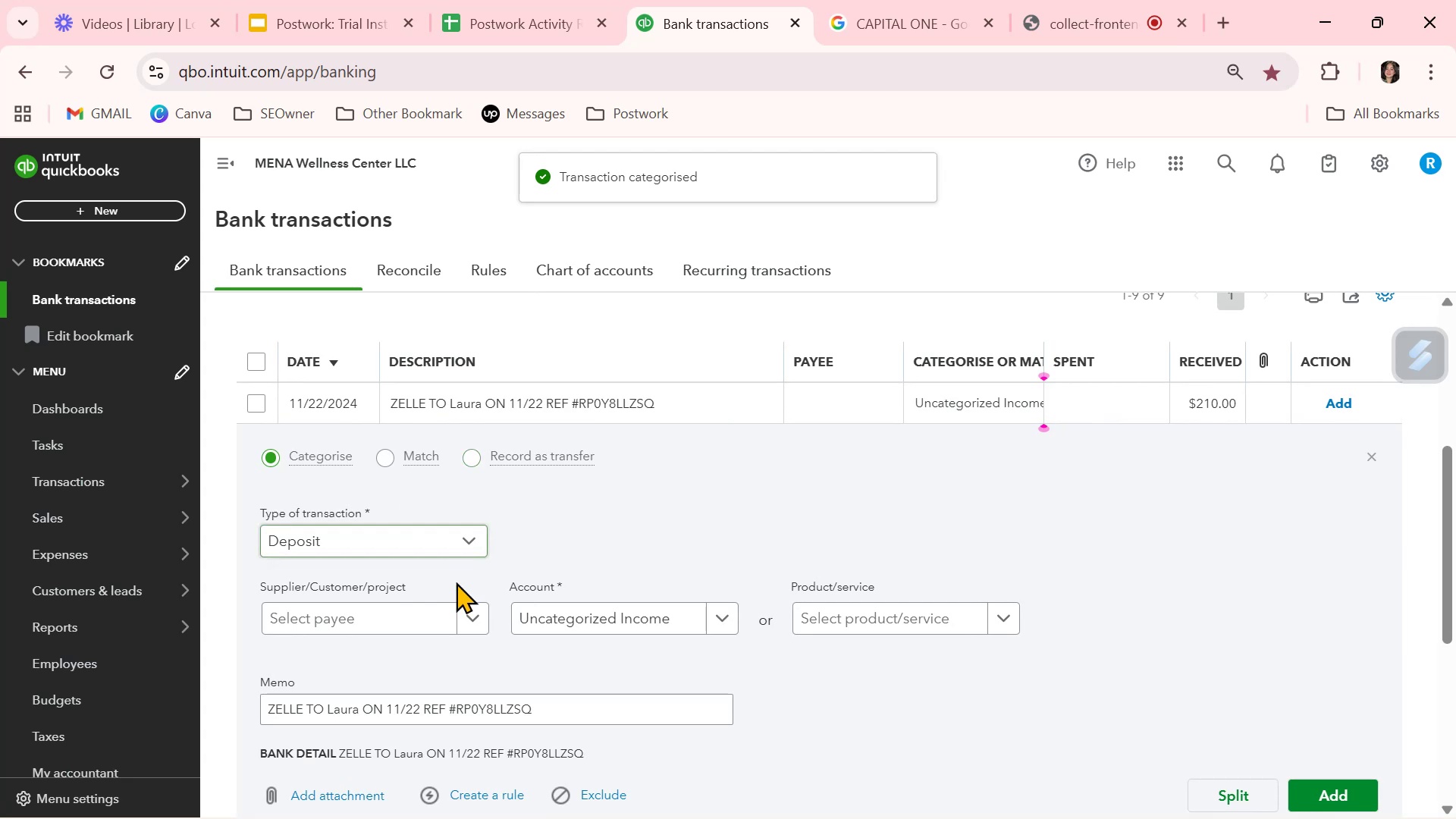 
left_click([483, 620])
 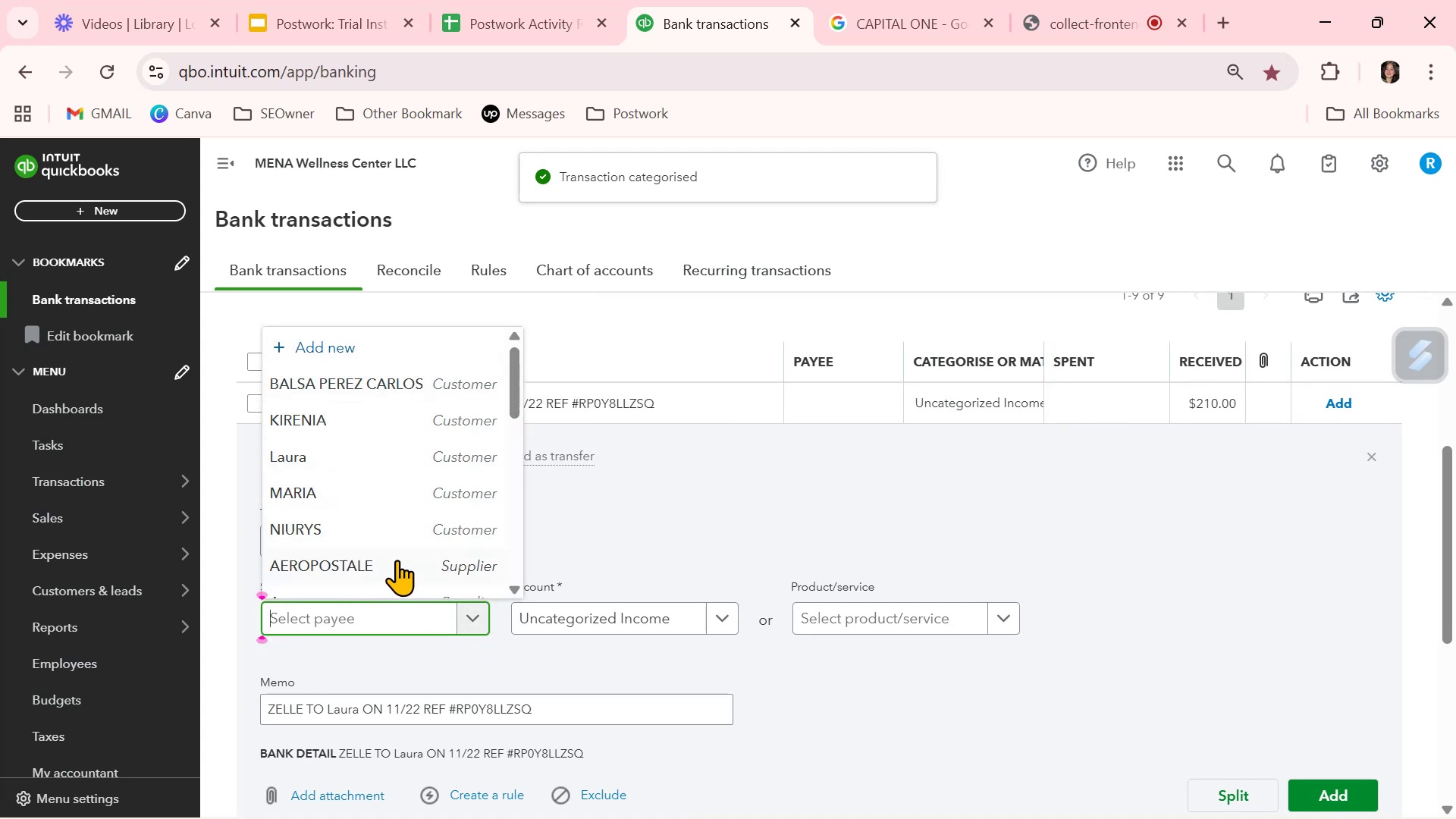 
left_click([397, 459])
 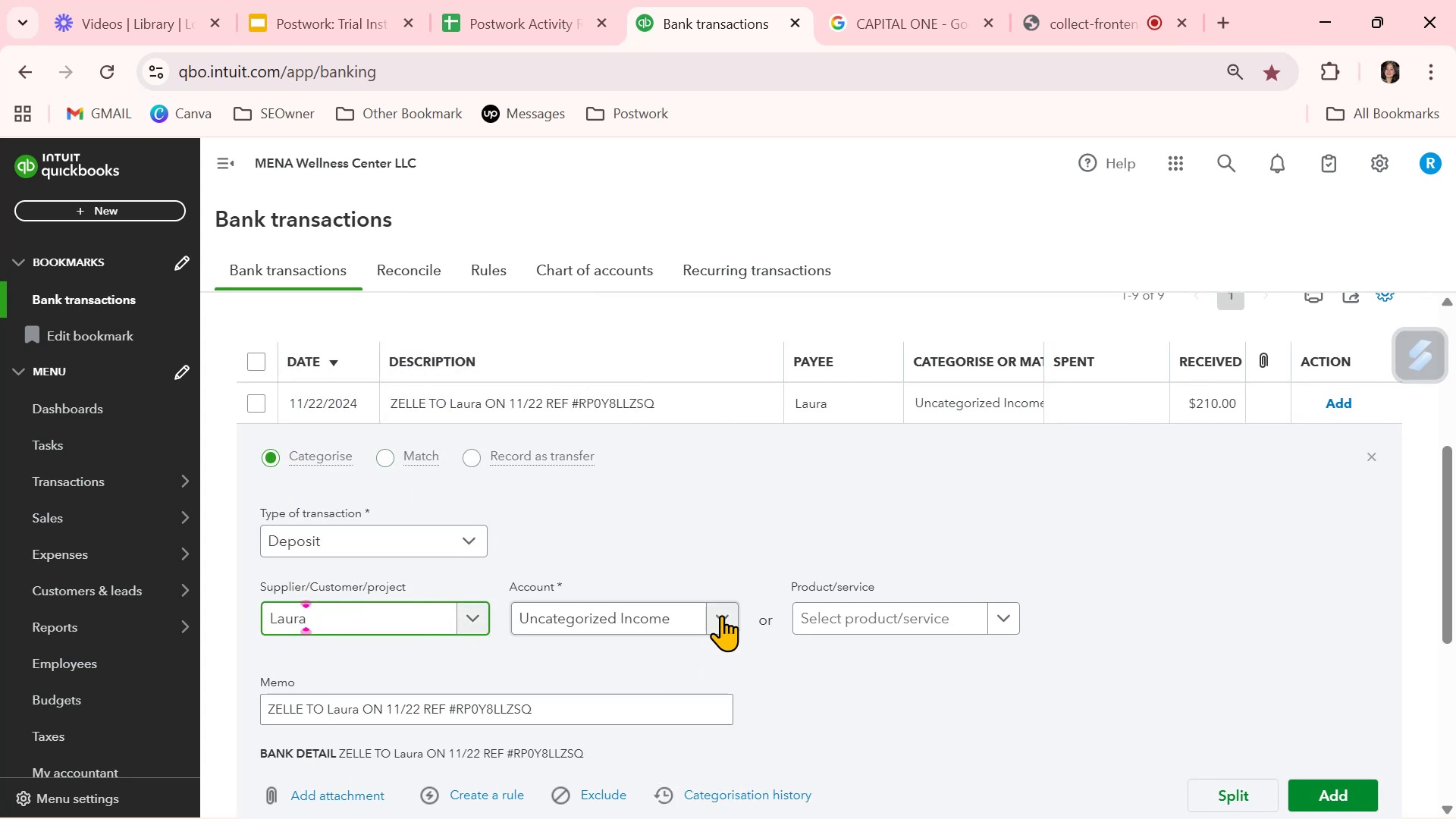 
left_click([727, 611])
 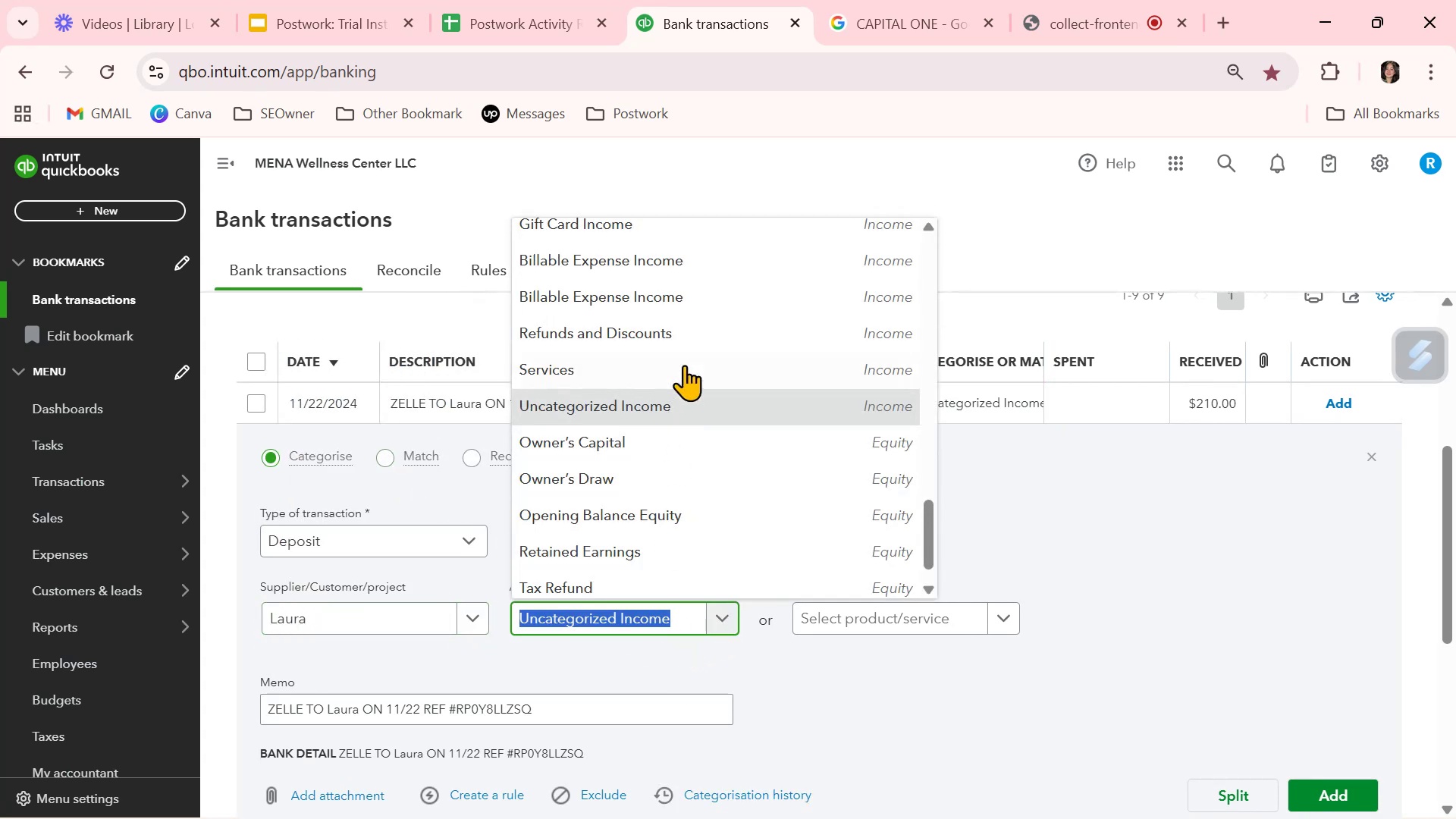 
scroll: coordinate [688, 364], scroll_direction: up, amount: 3.0
 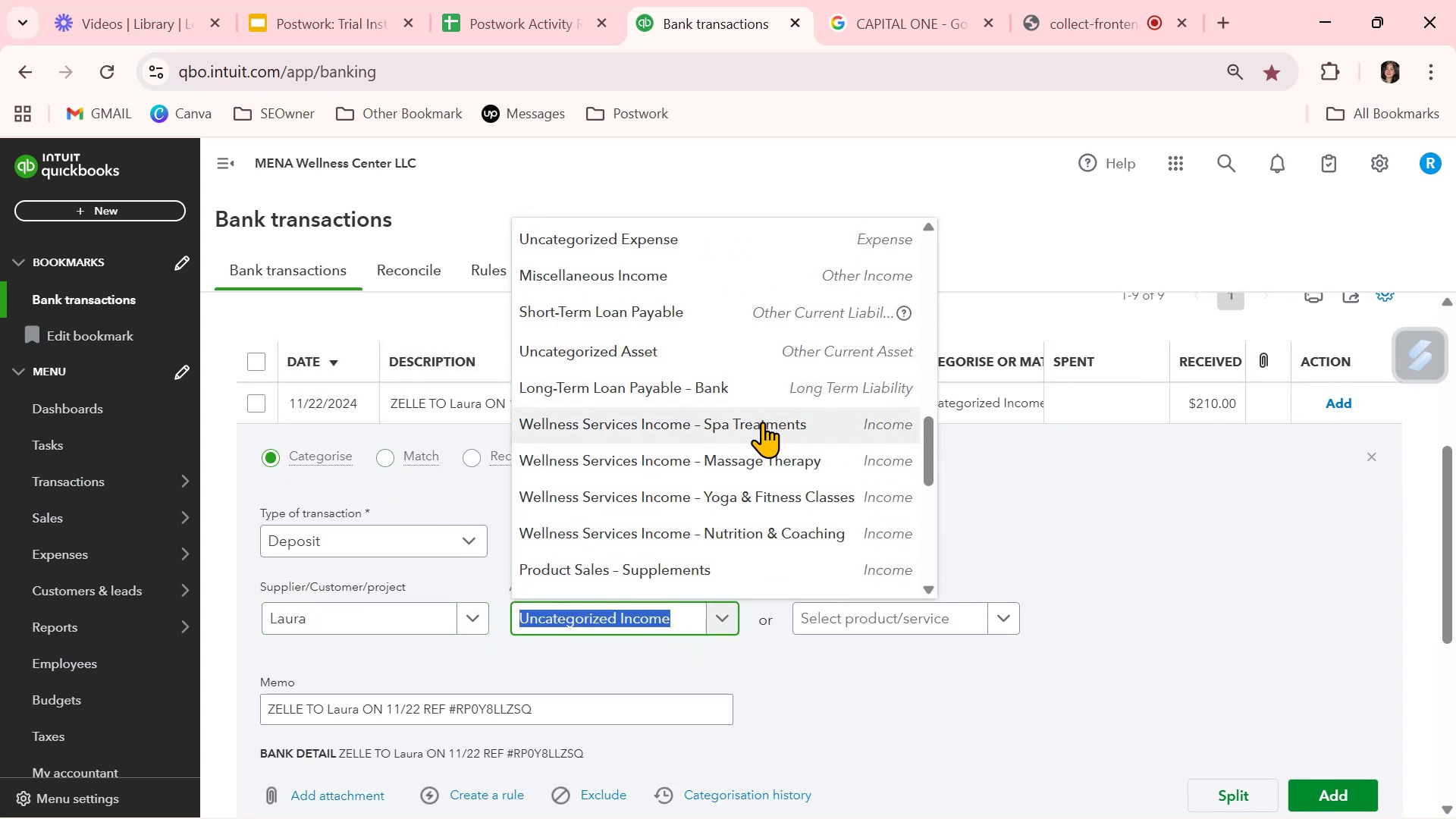 
left_click([758, 454])
 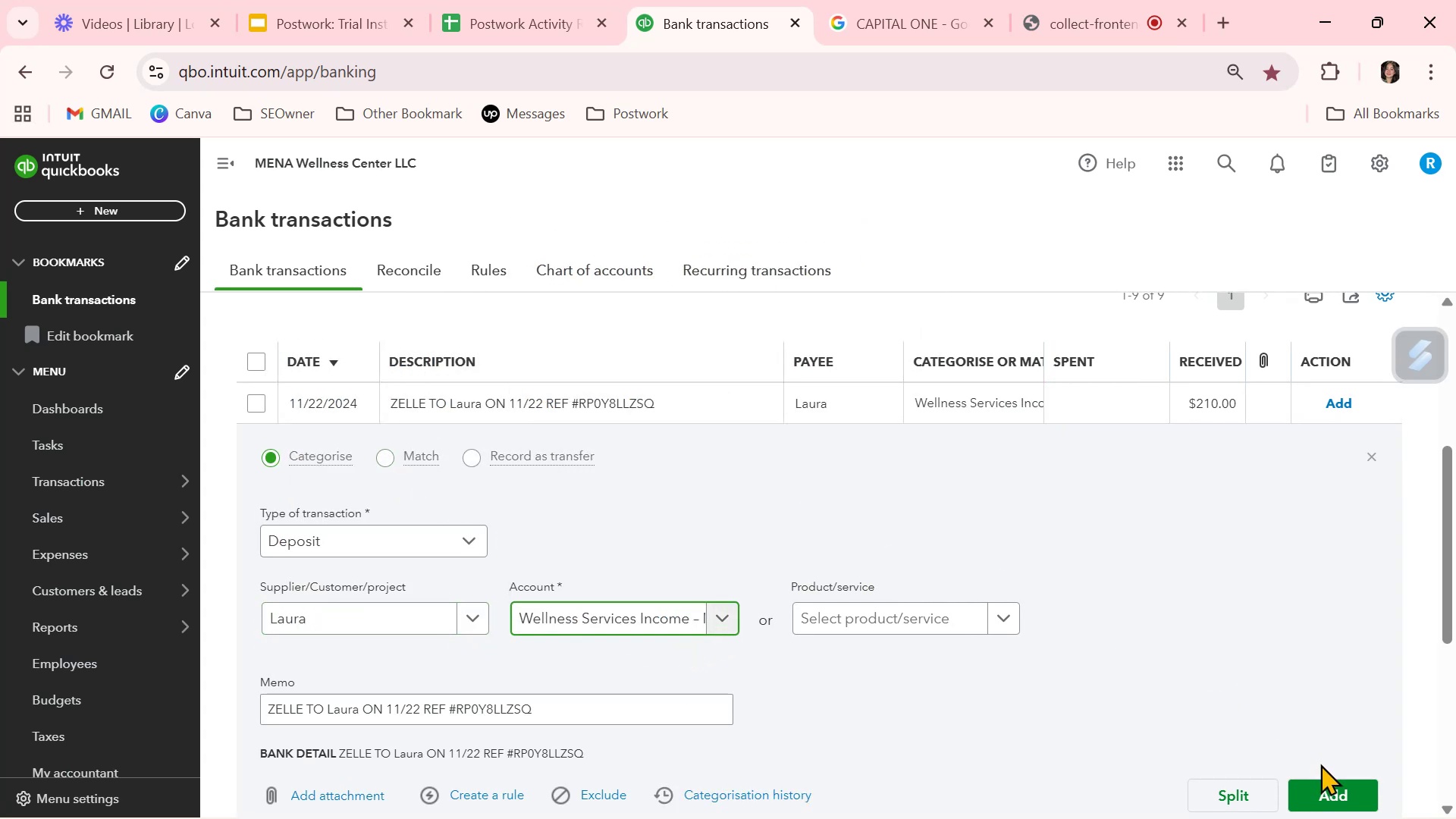 
left_click([1344, 796])
 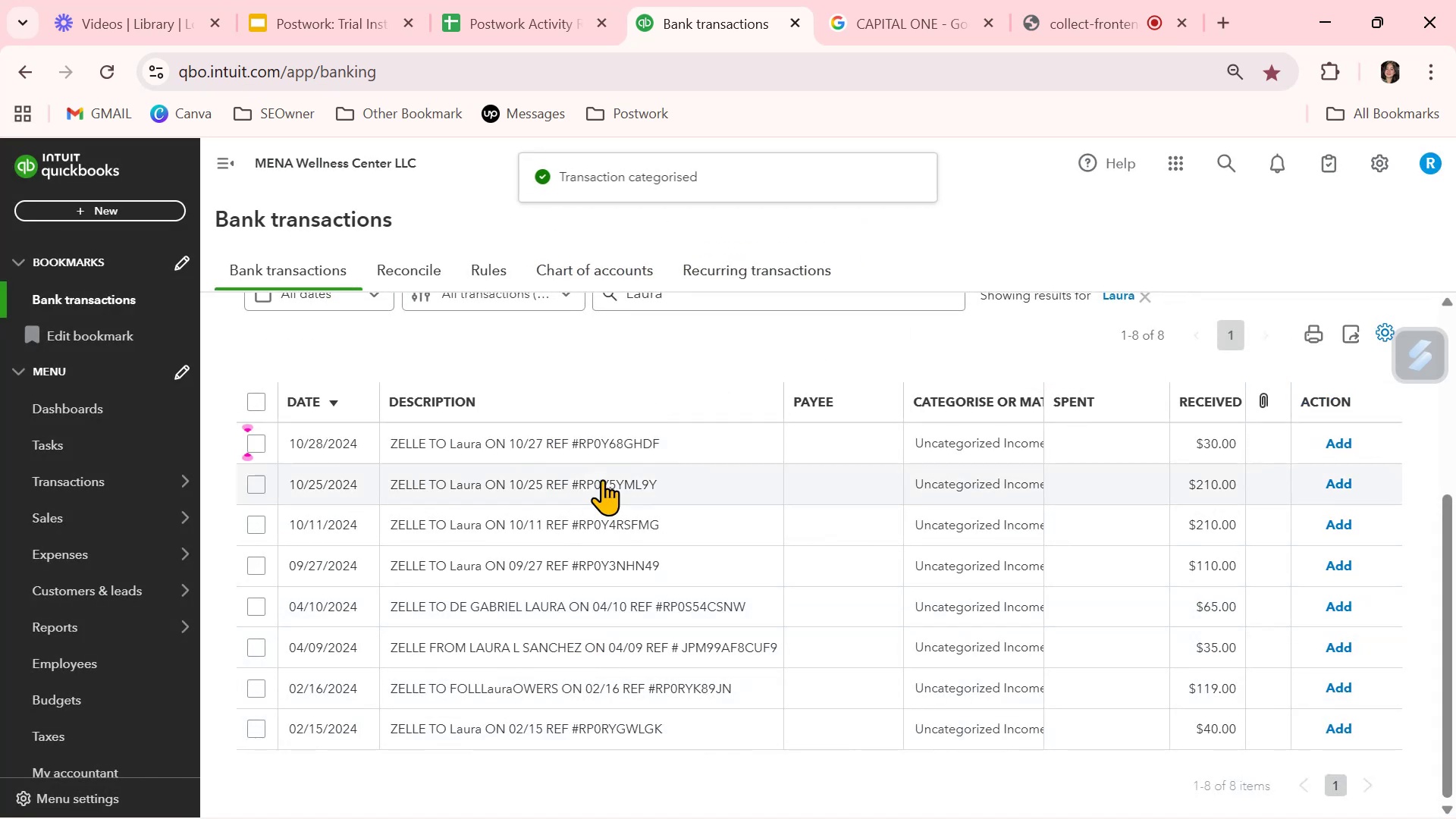 
left_click([811, 441])
 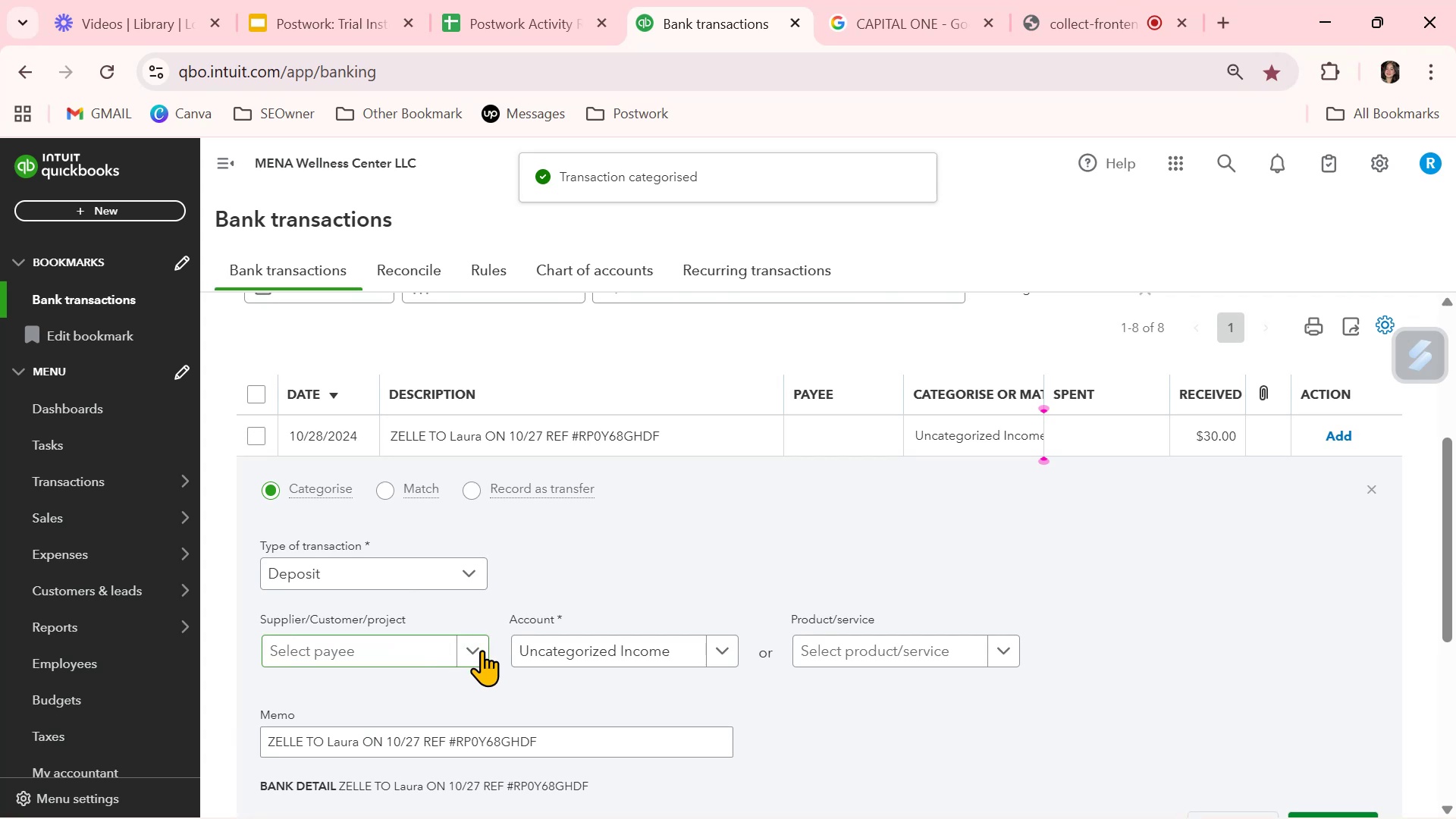 
left_click([479, 649])
 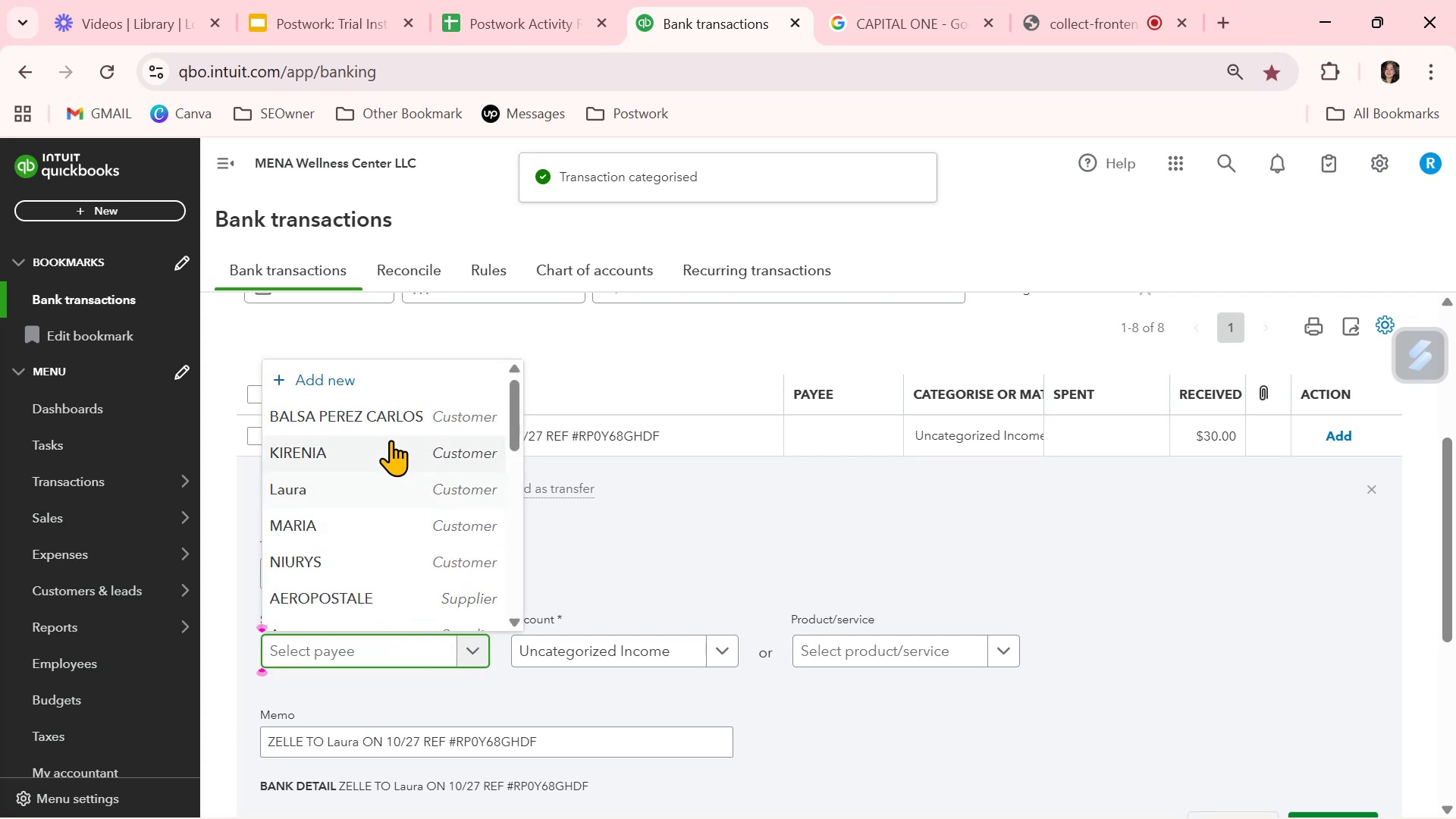 
left_click([385, 485])
 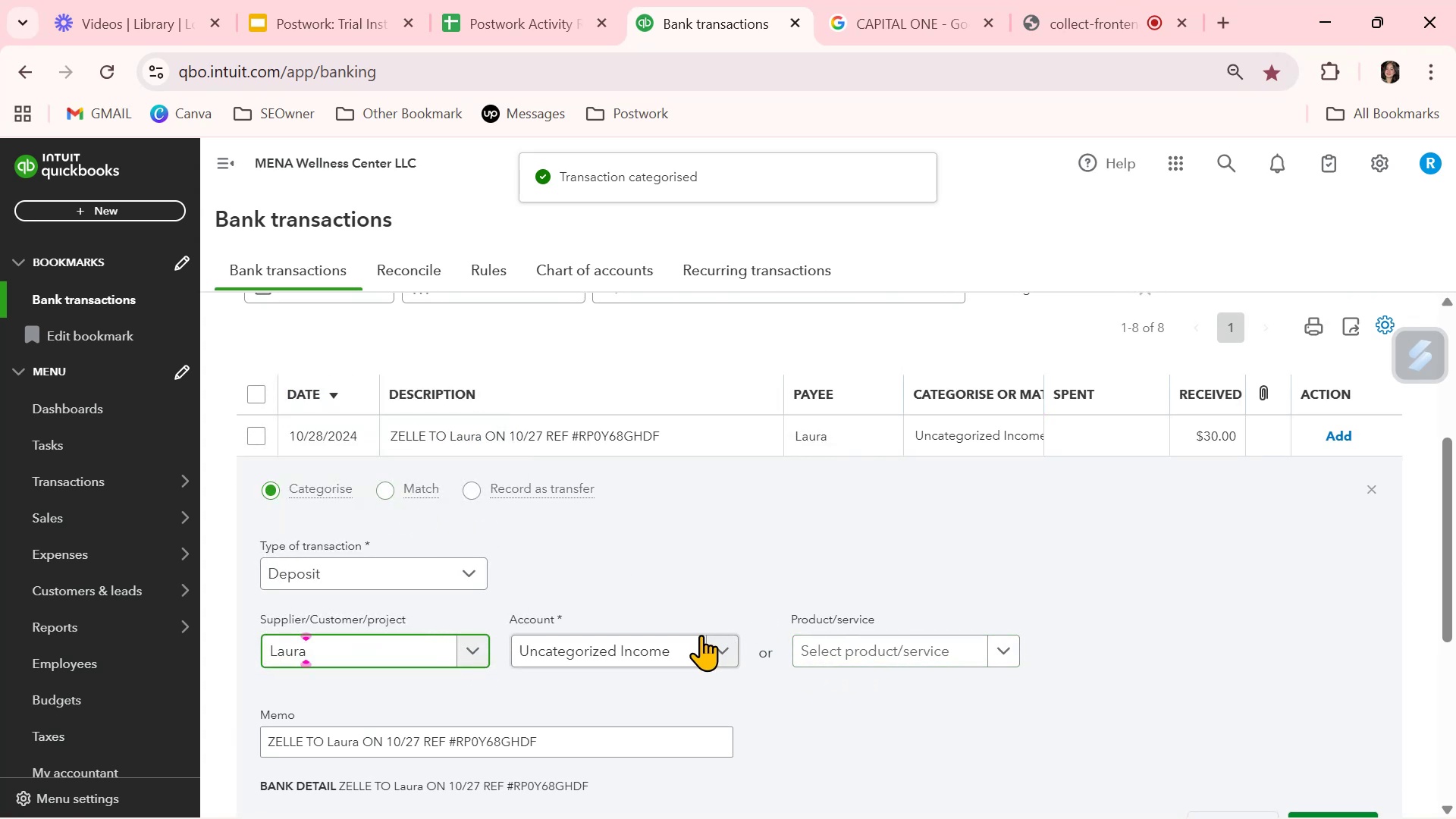 
left_click([724, 648])
 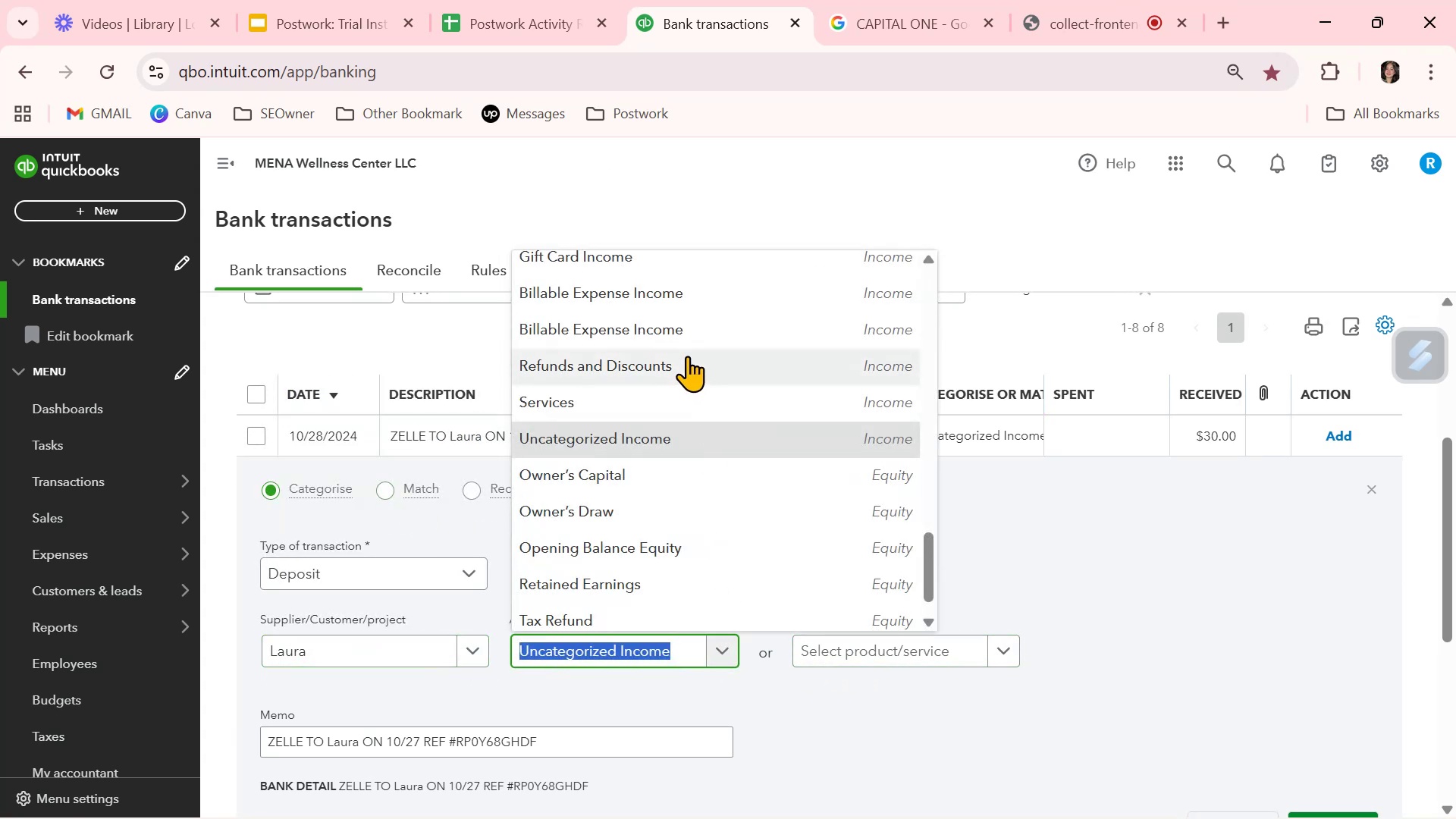 
scroll: coordinate [703, 417], scroll_direction: up, amount: 4.0
 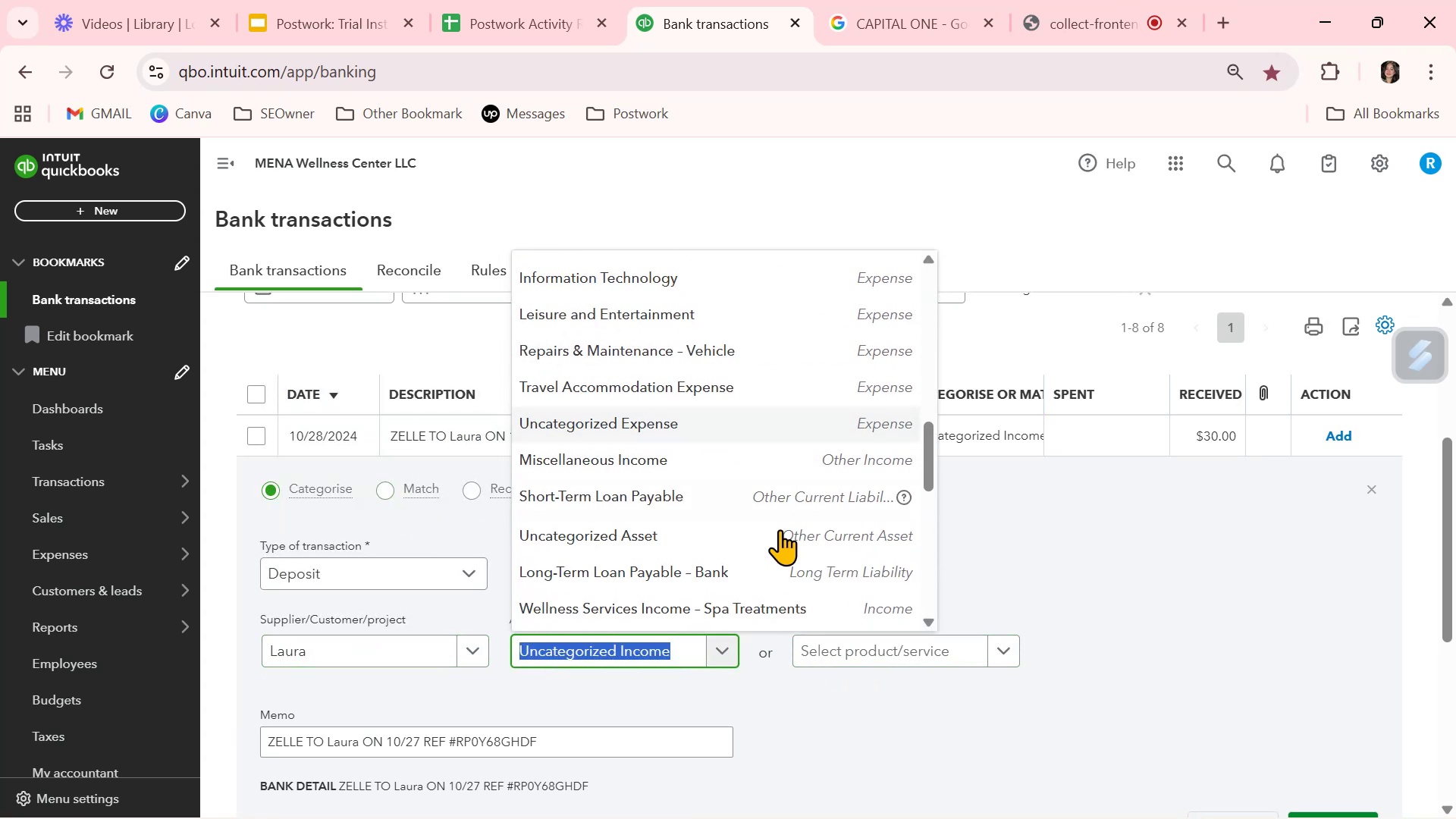 
scroll: coordinate [767, 564], scroll_direction: down, amount: 1.0
 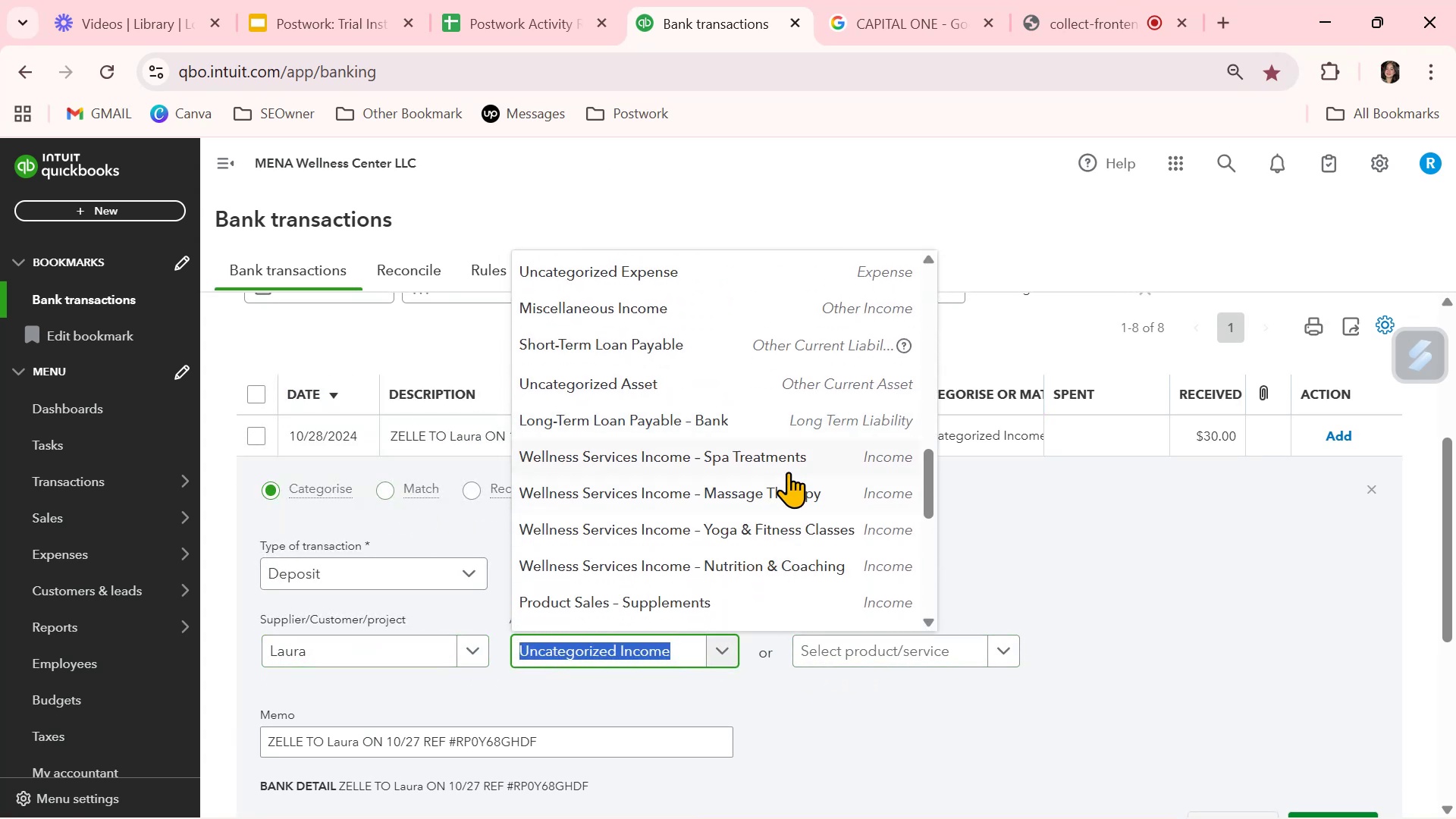 
left_click([788, 494])
 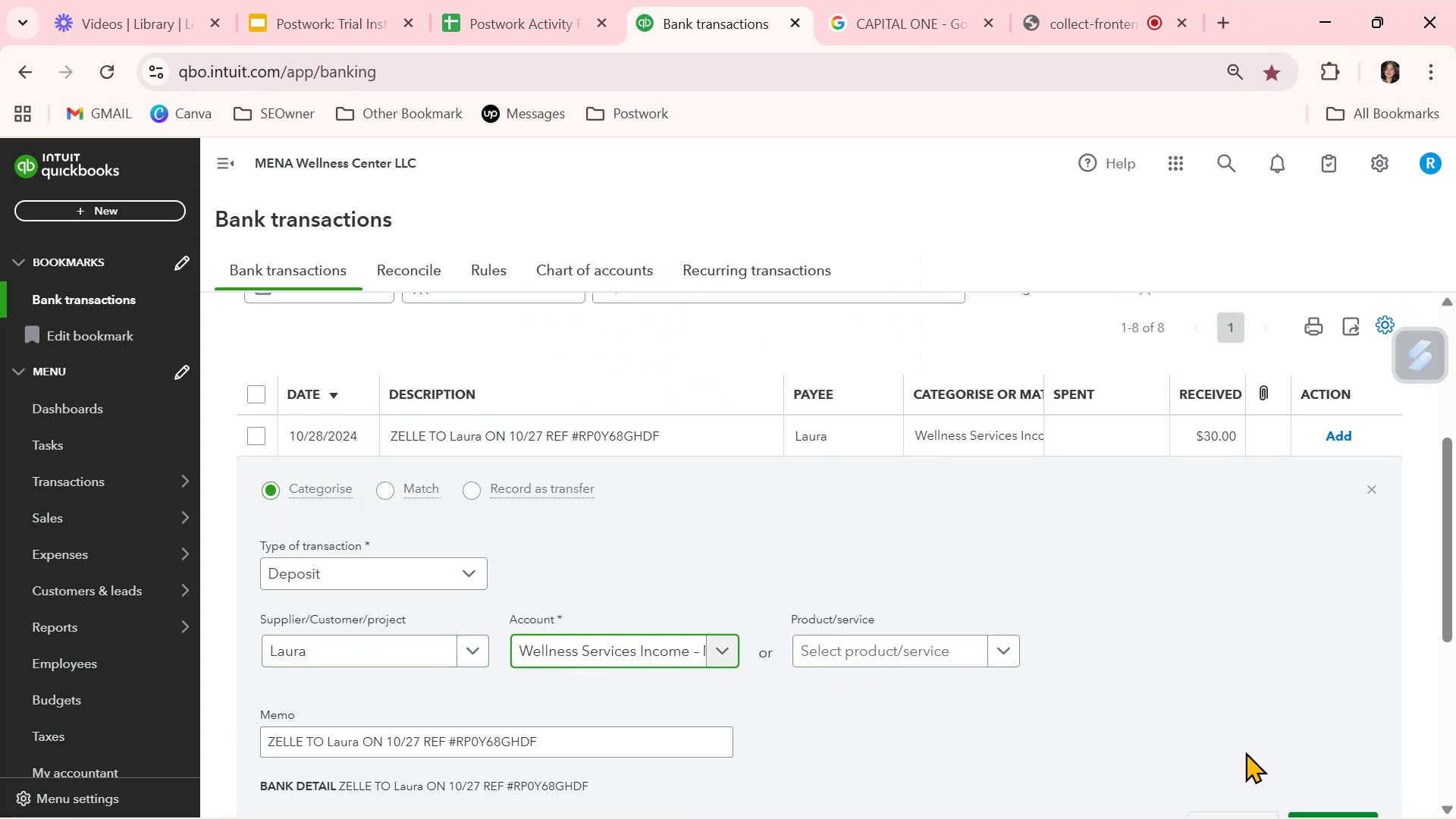 
scroll: coordinate [1254, 739], scroll_direction: down, amount: 2.0
 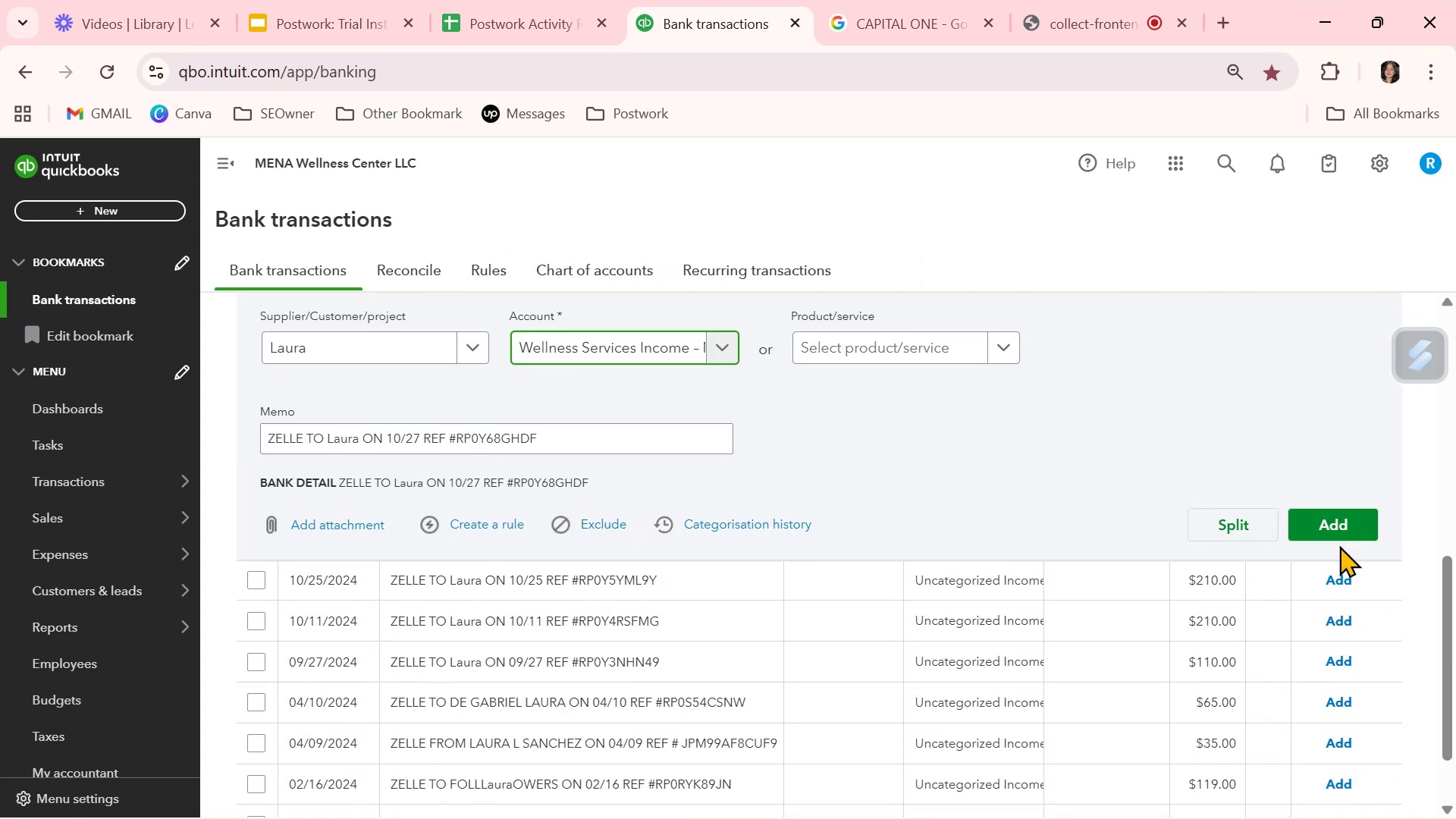 
left_click([1343, 531])
 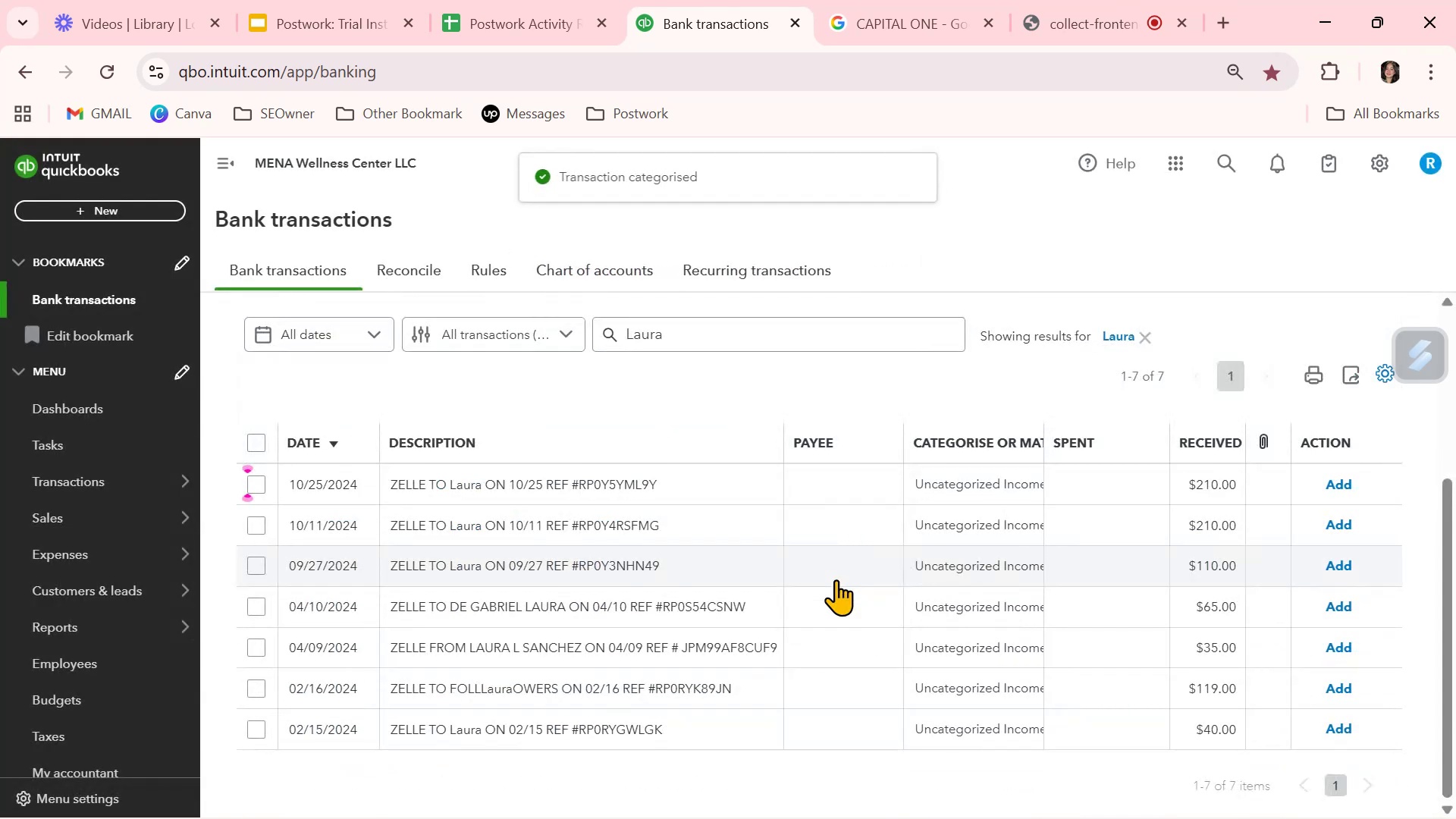 
left_click([846, 476])
 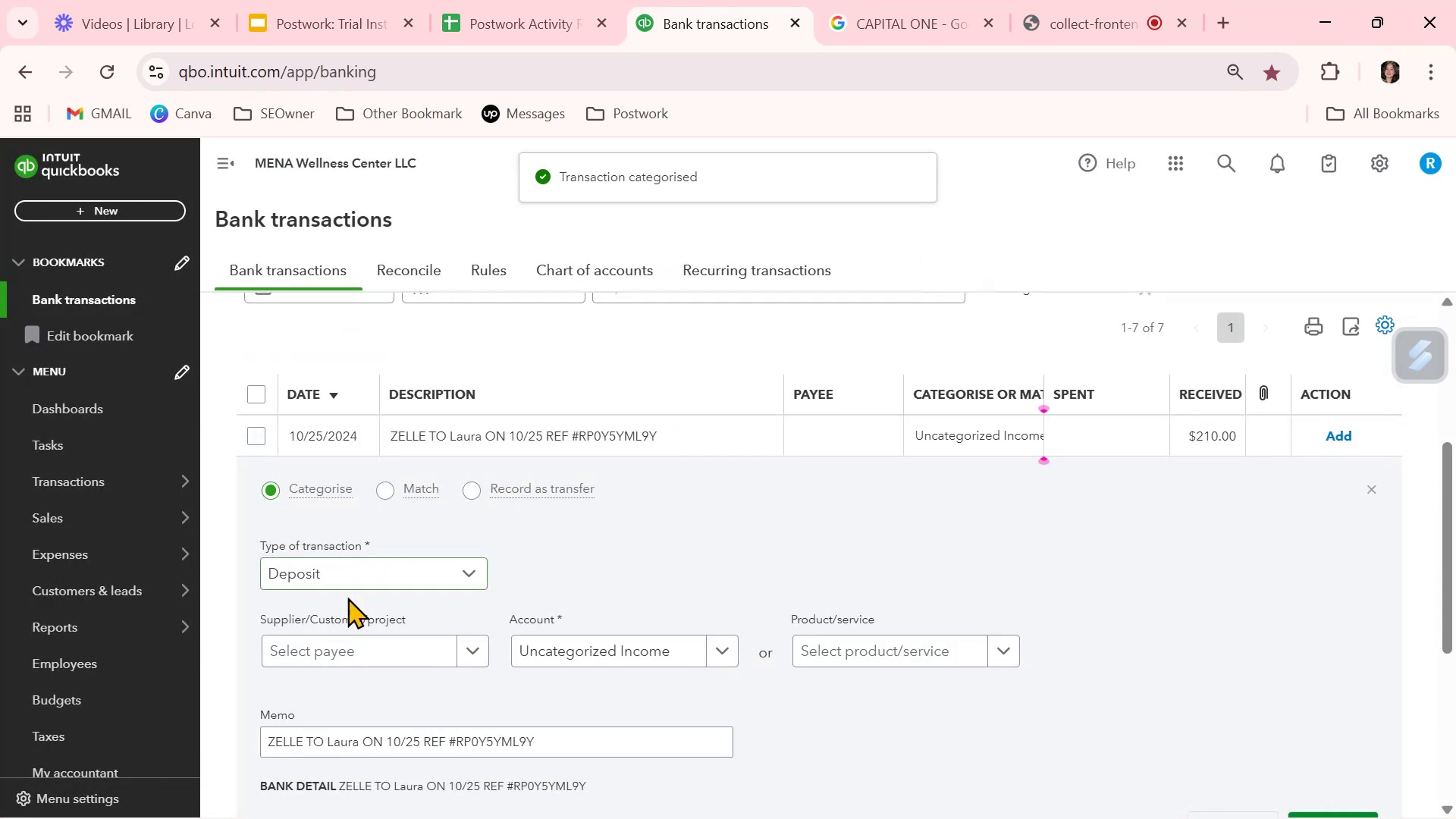 
left_click([390, 650])
 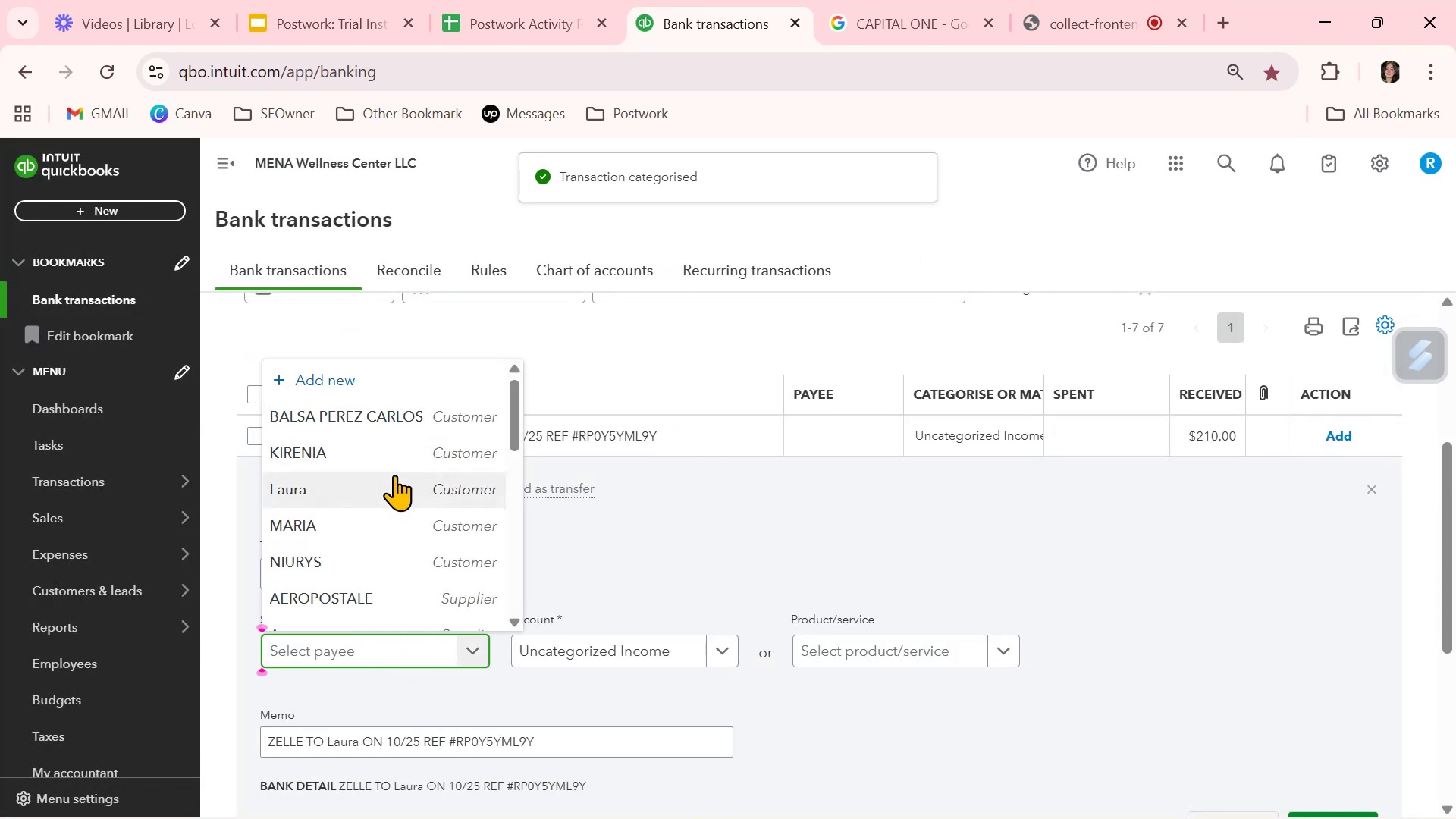 
left_click([375, 482])
 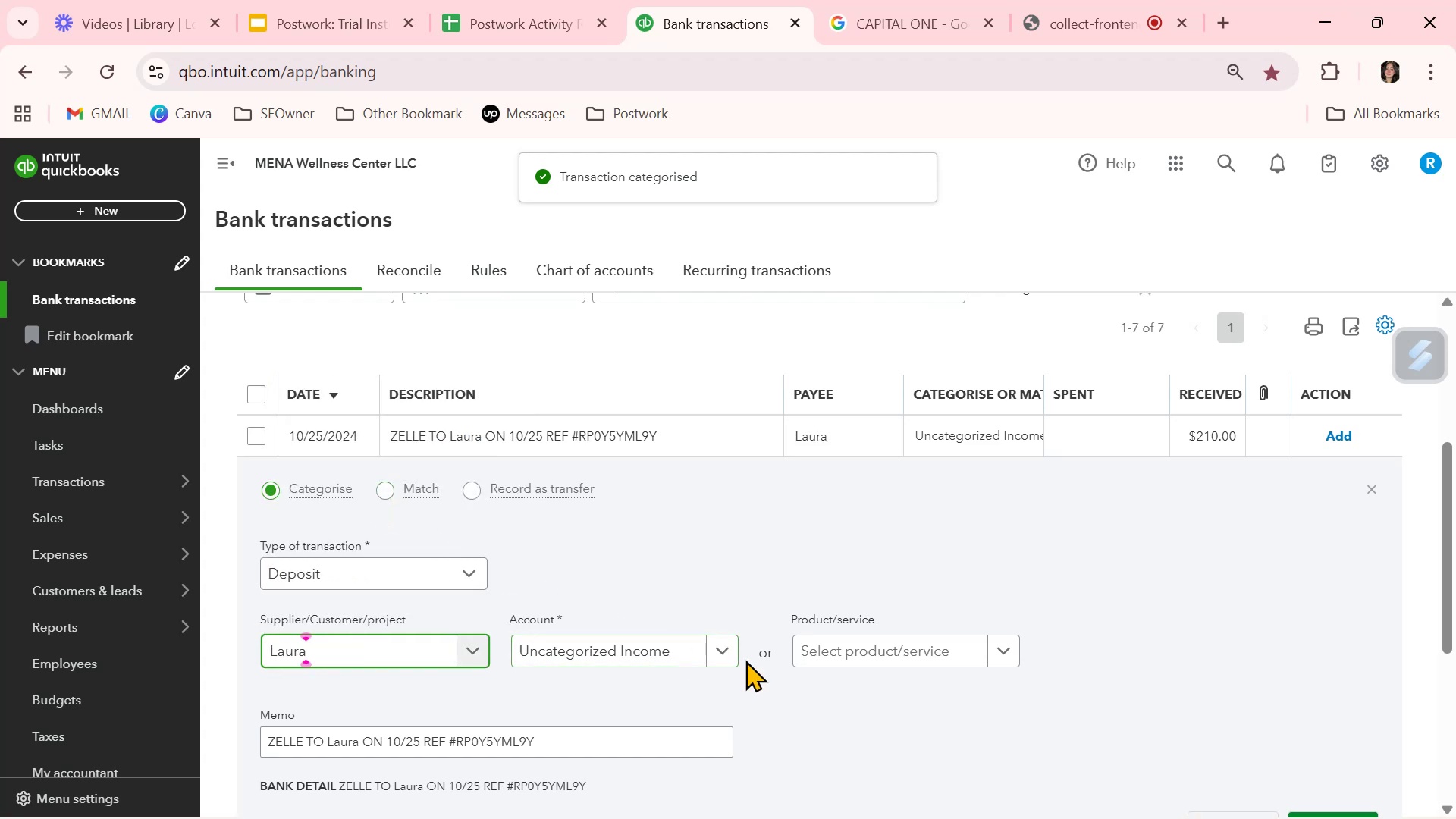 
left_click([719, 651])
 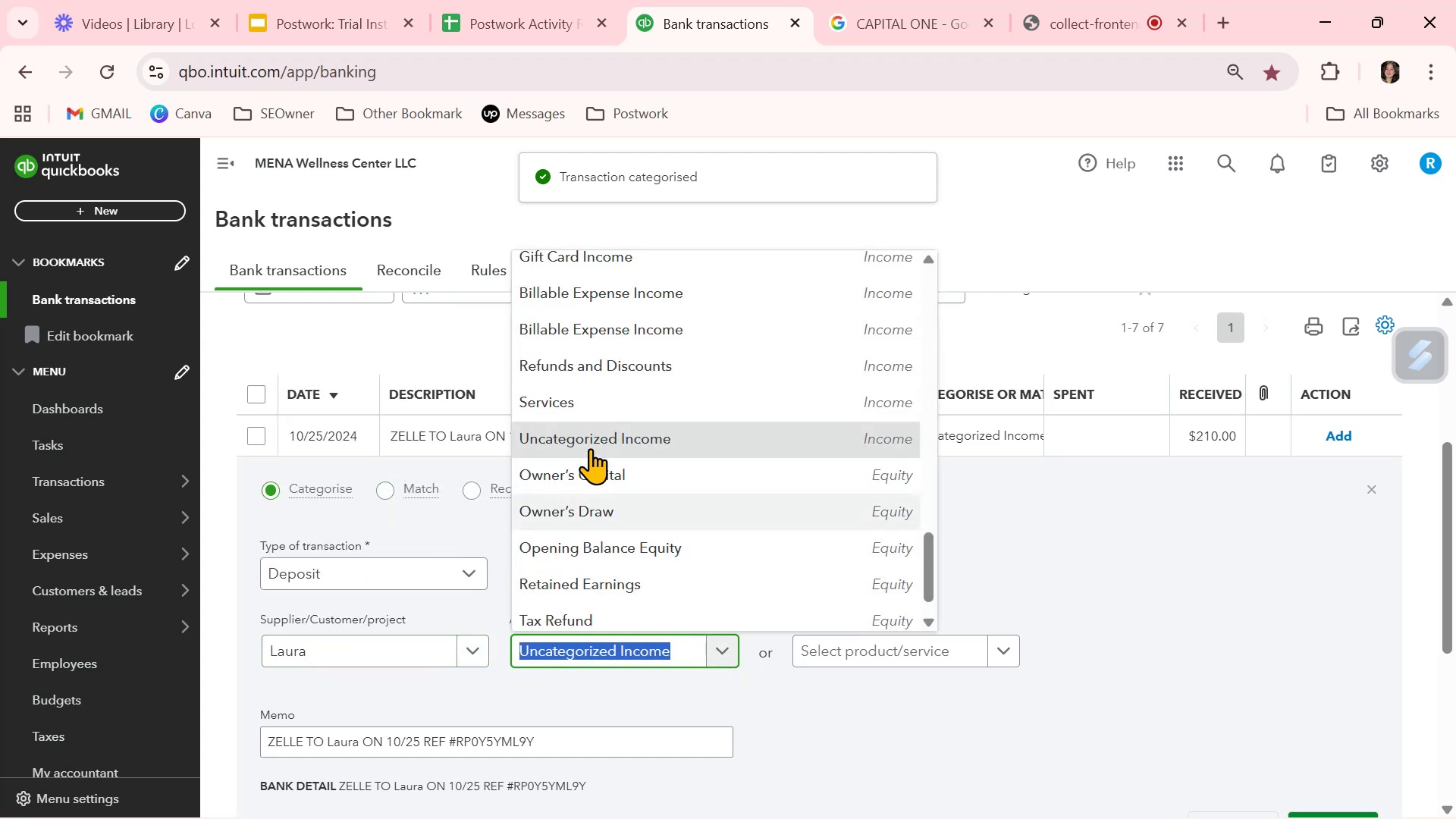 
scroll: coordinate [662, 419], scroll_direction: up, amount: 3.0
 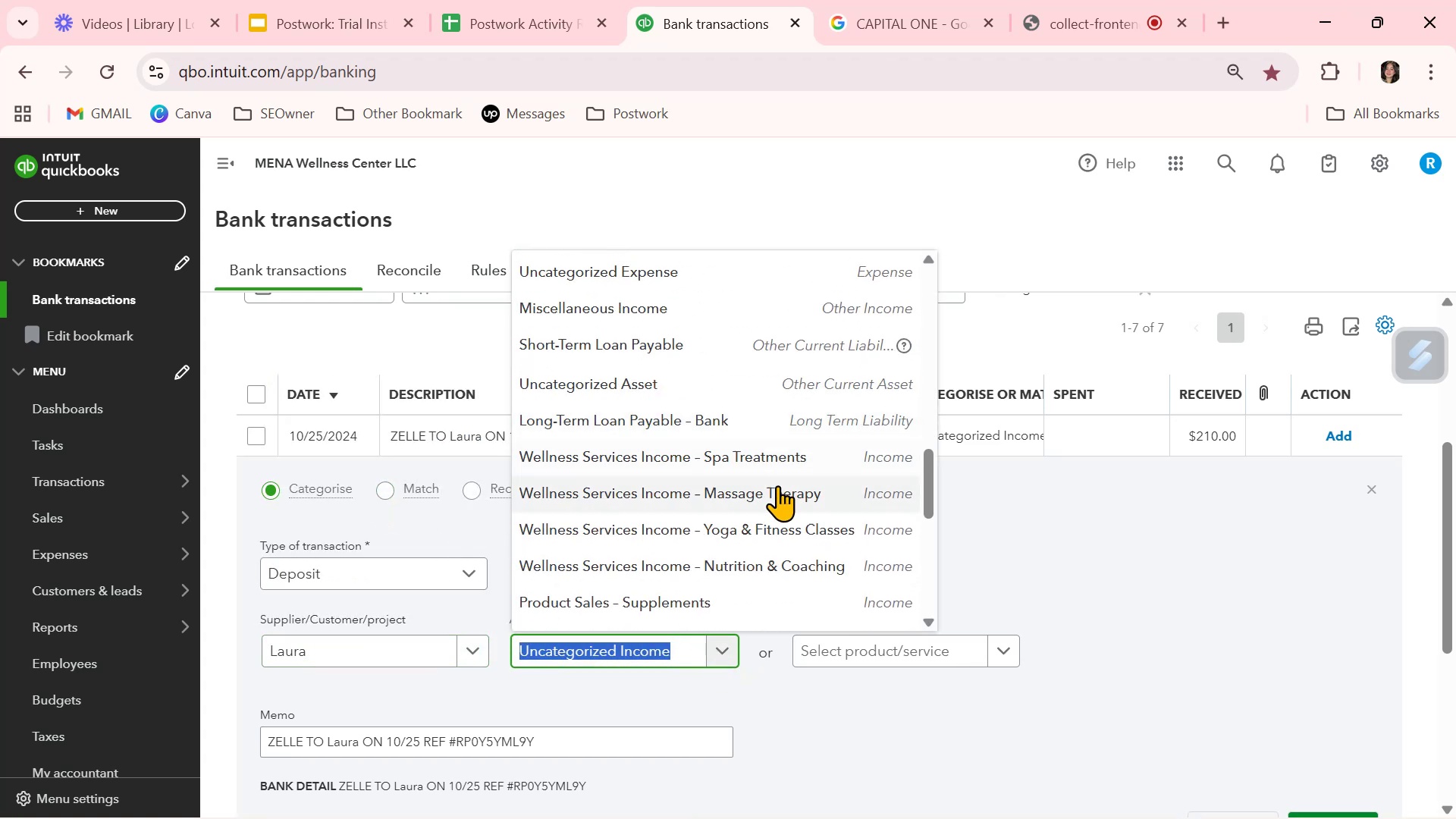 
left_click([777, 485])
 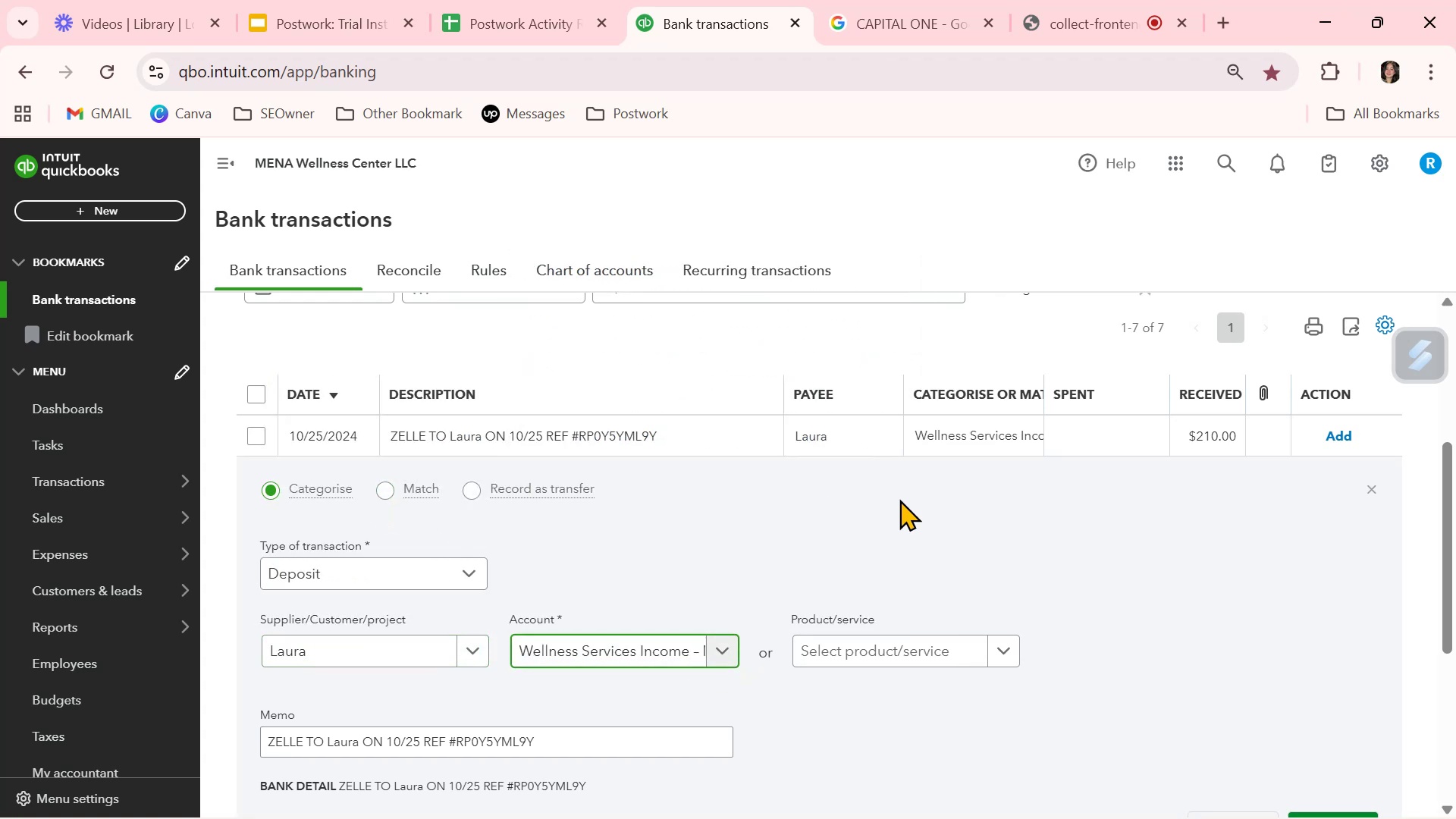 
scroll: coordinate [1194, 575], scroll_direction: down, amount: 2.0
 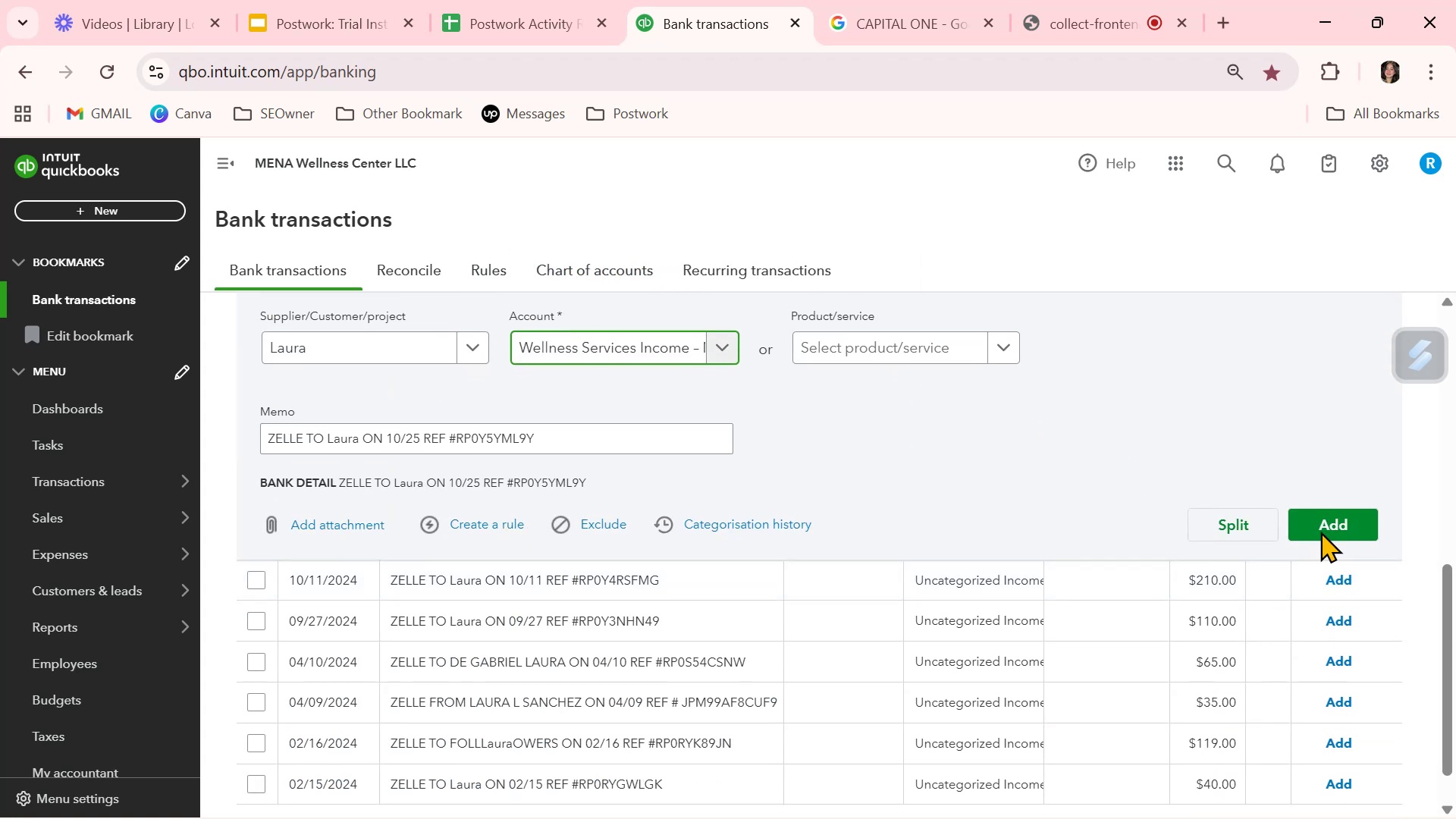 
left_click([1325, 513])
 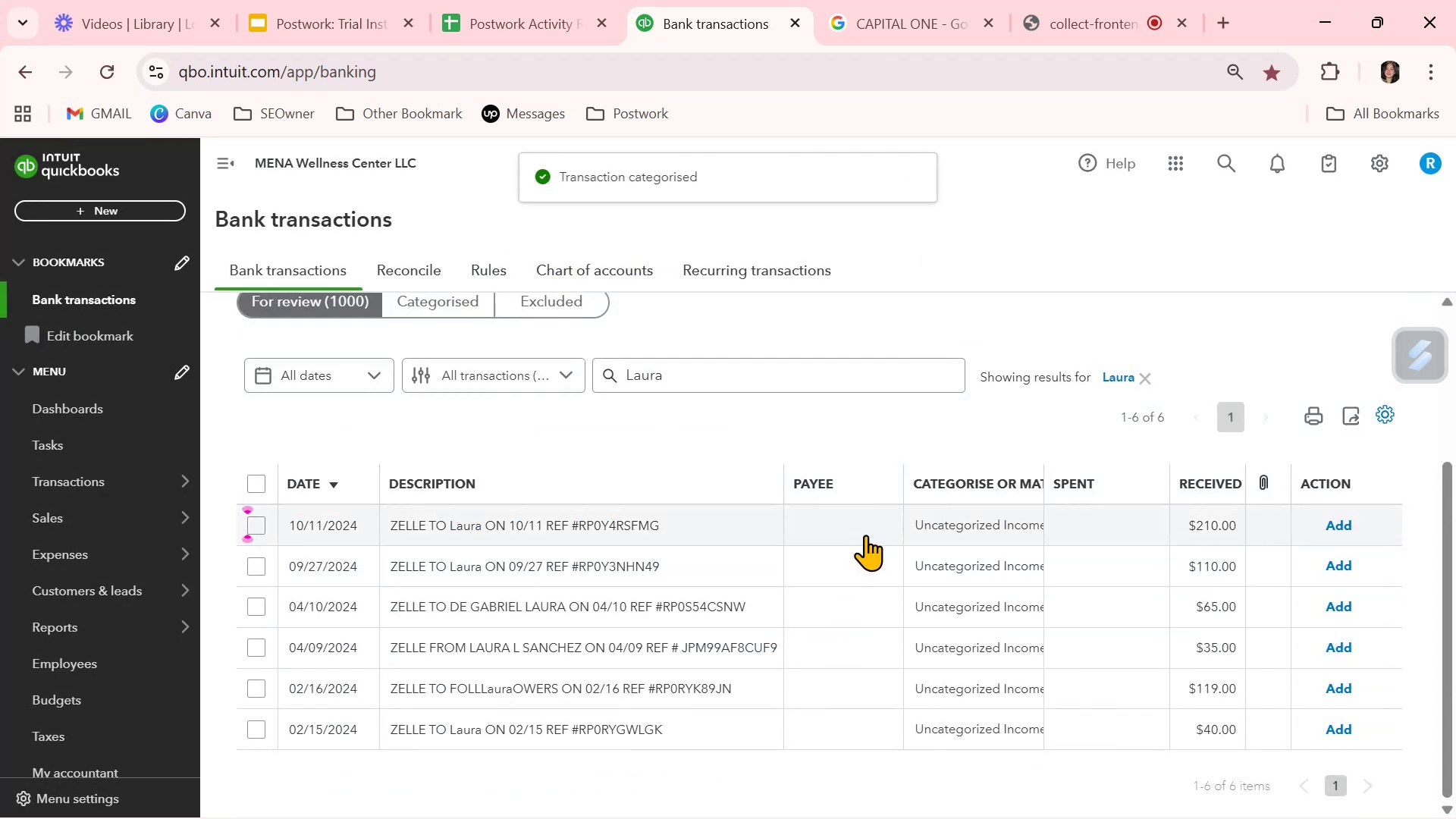 
left_click([861, 525])
 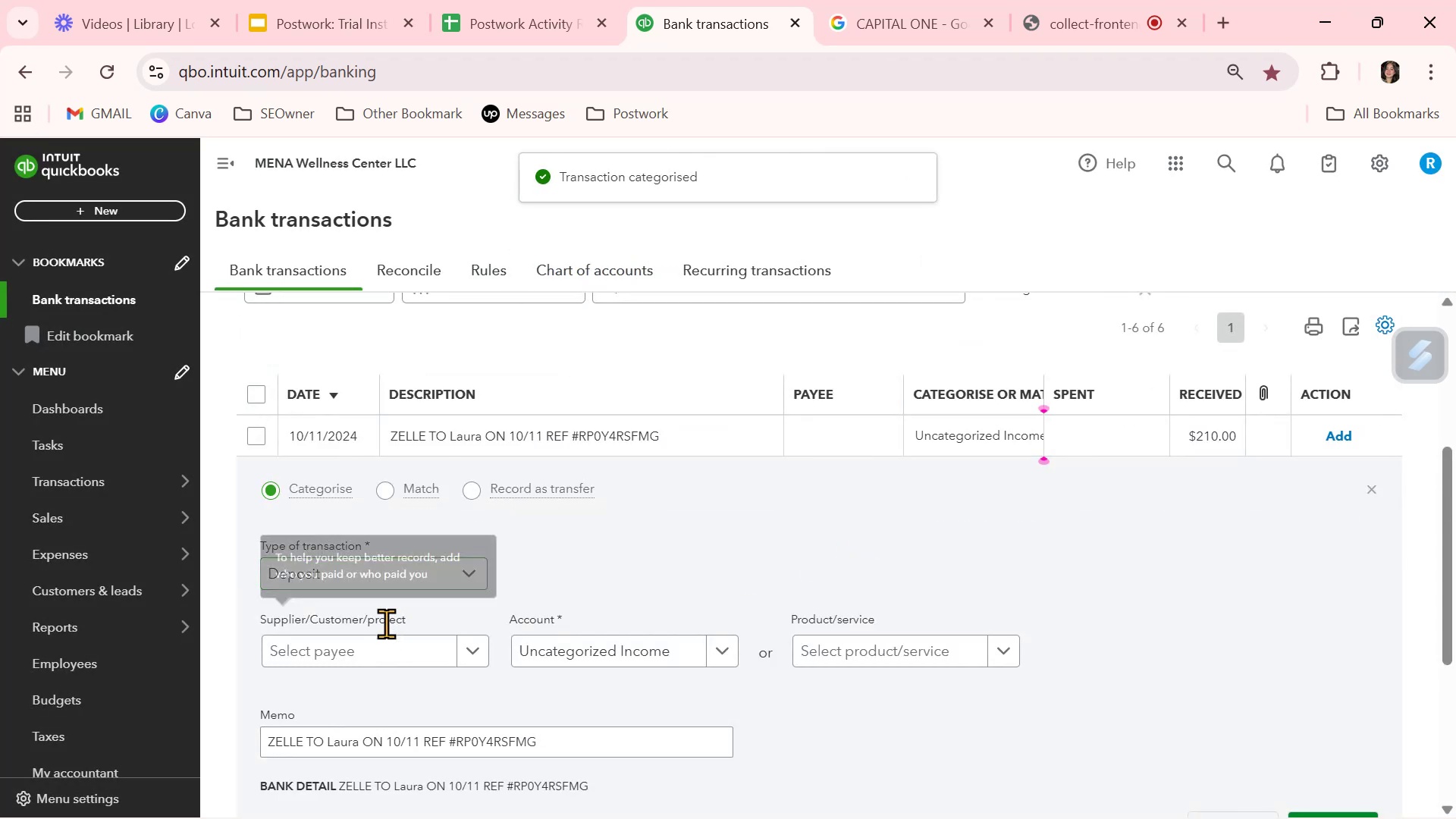 
left_click([399, 646])
 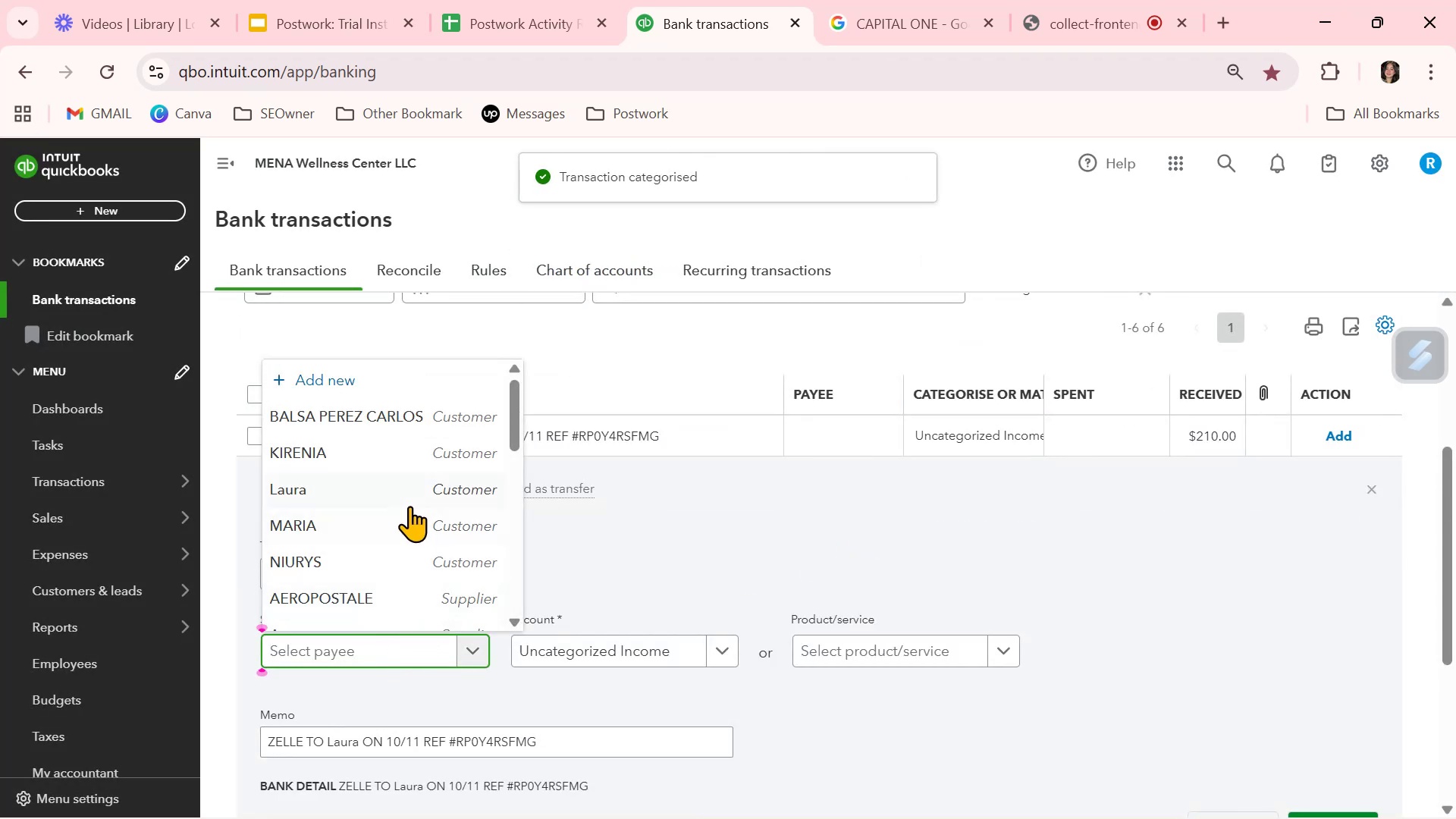 
left_click([403, 490])
 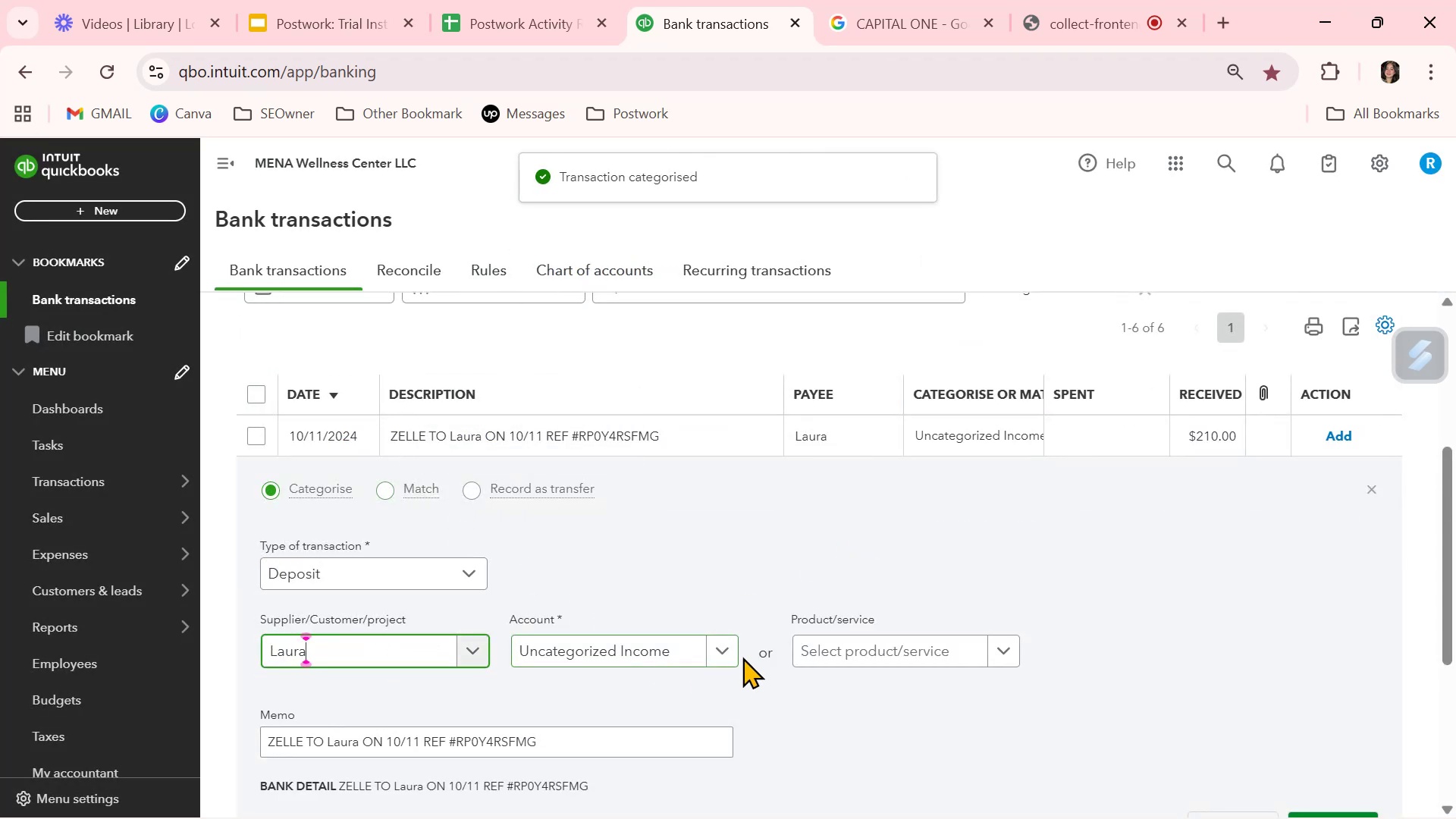 
left_click([724, 648])
 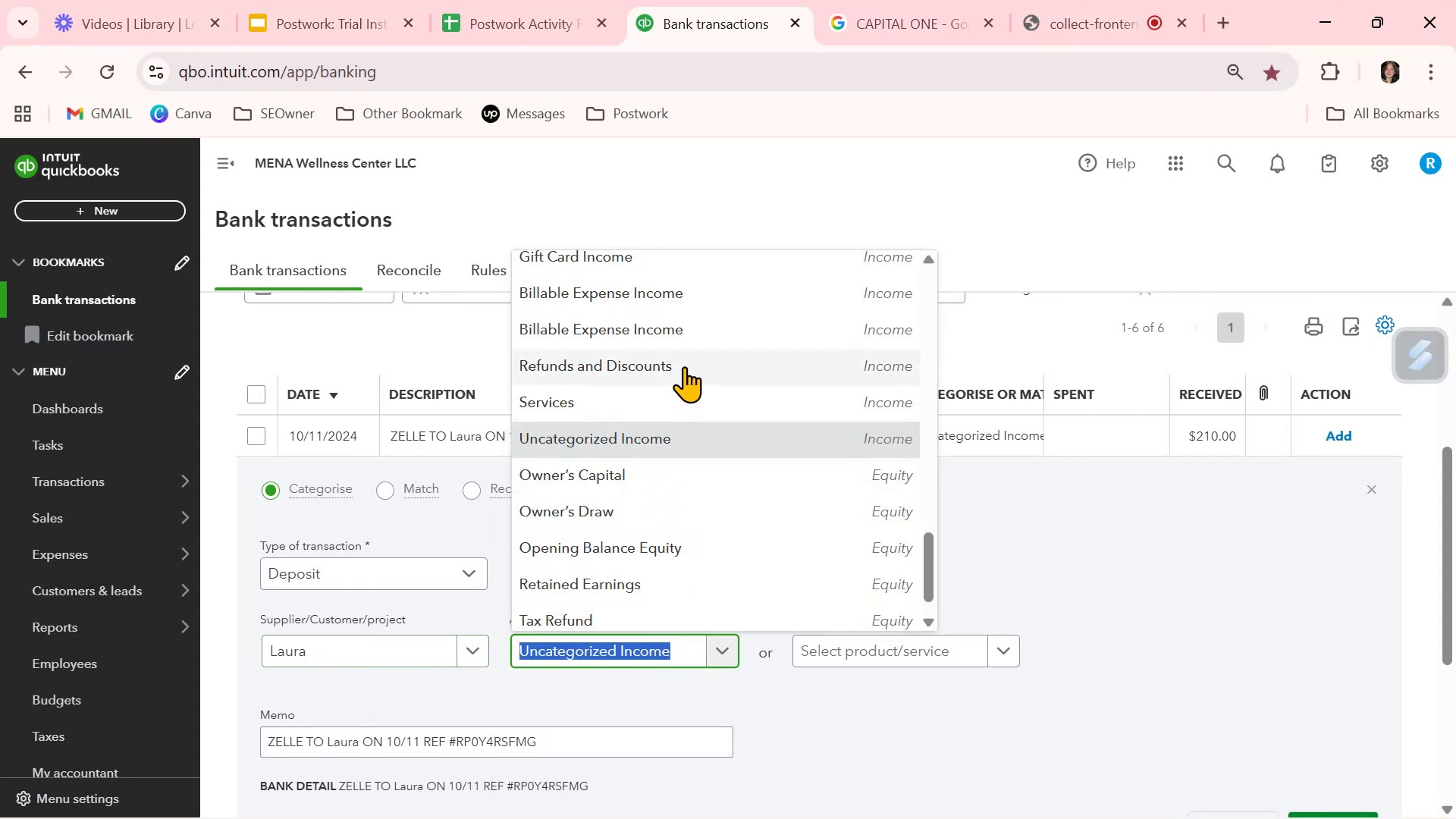 
scroll: coordinate [687, 453], scroll_direction: up, amount: 2.0
 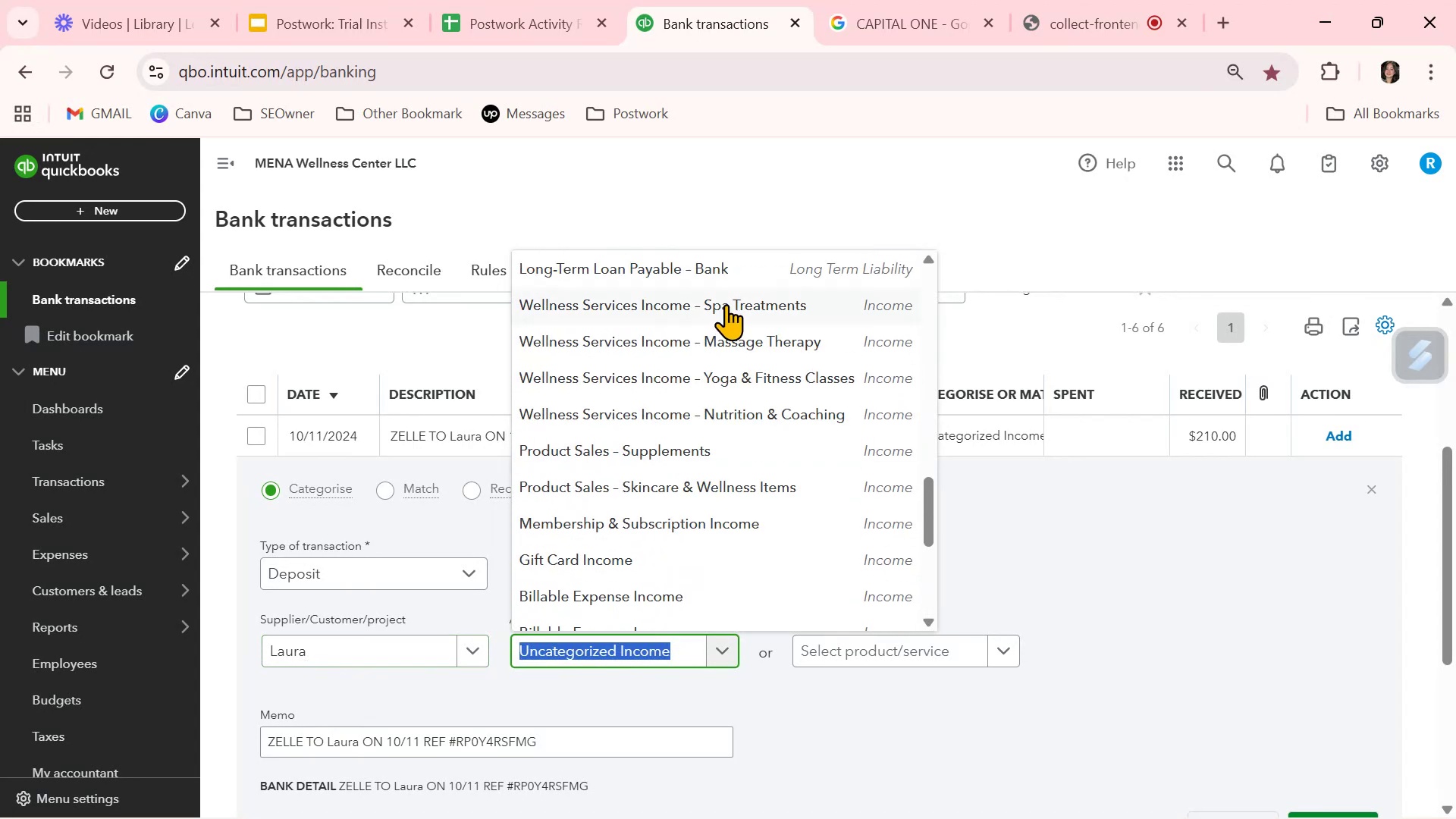 
left_click([719, 340])
 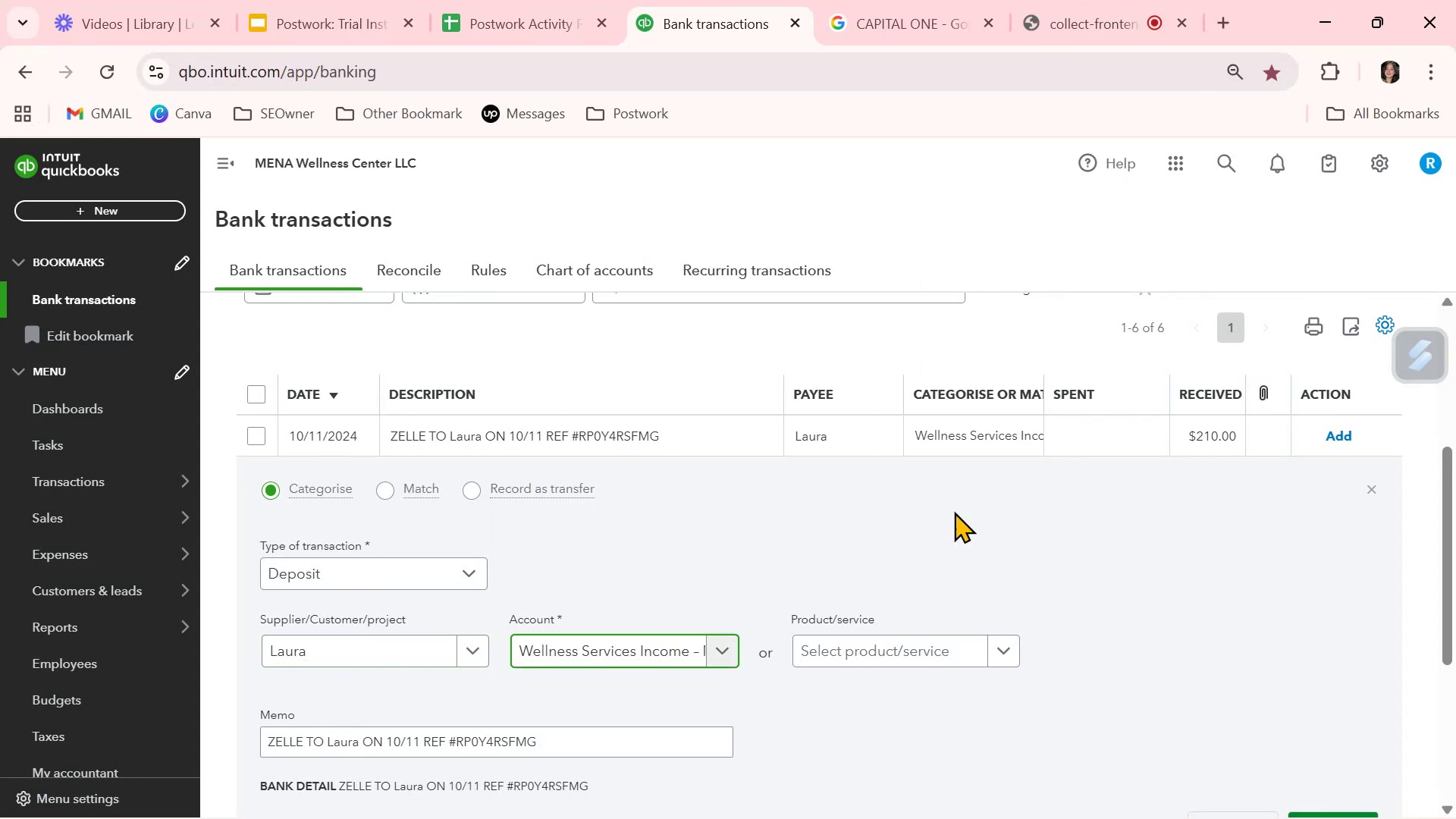 
scroll: coordinate [1202, 652], scroll_direction: down, amount: 3.0
 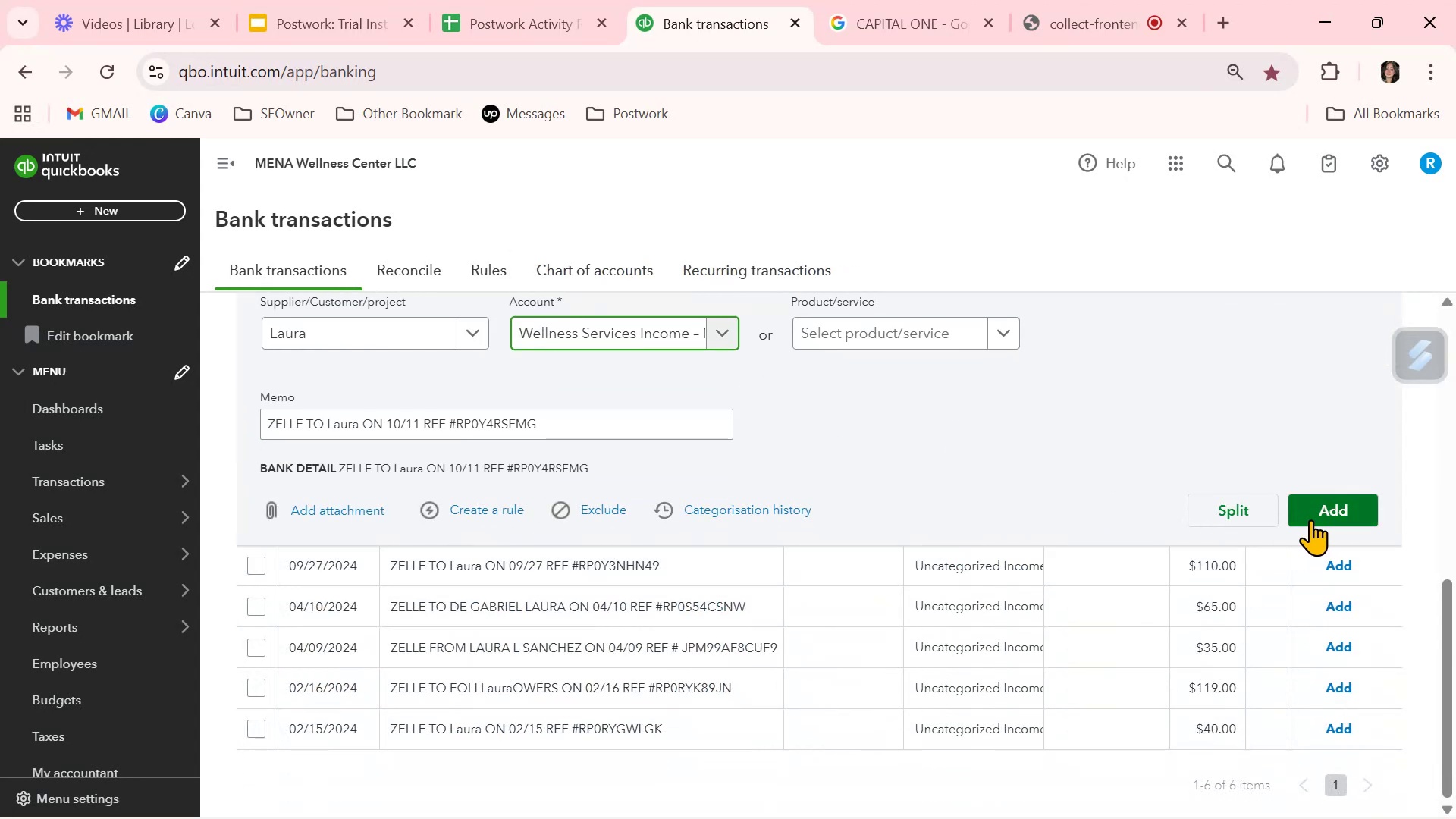 
left_click([1320, 513])
 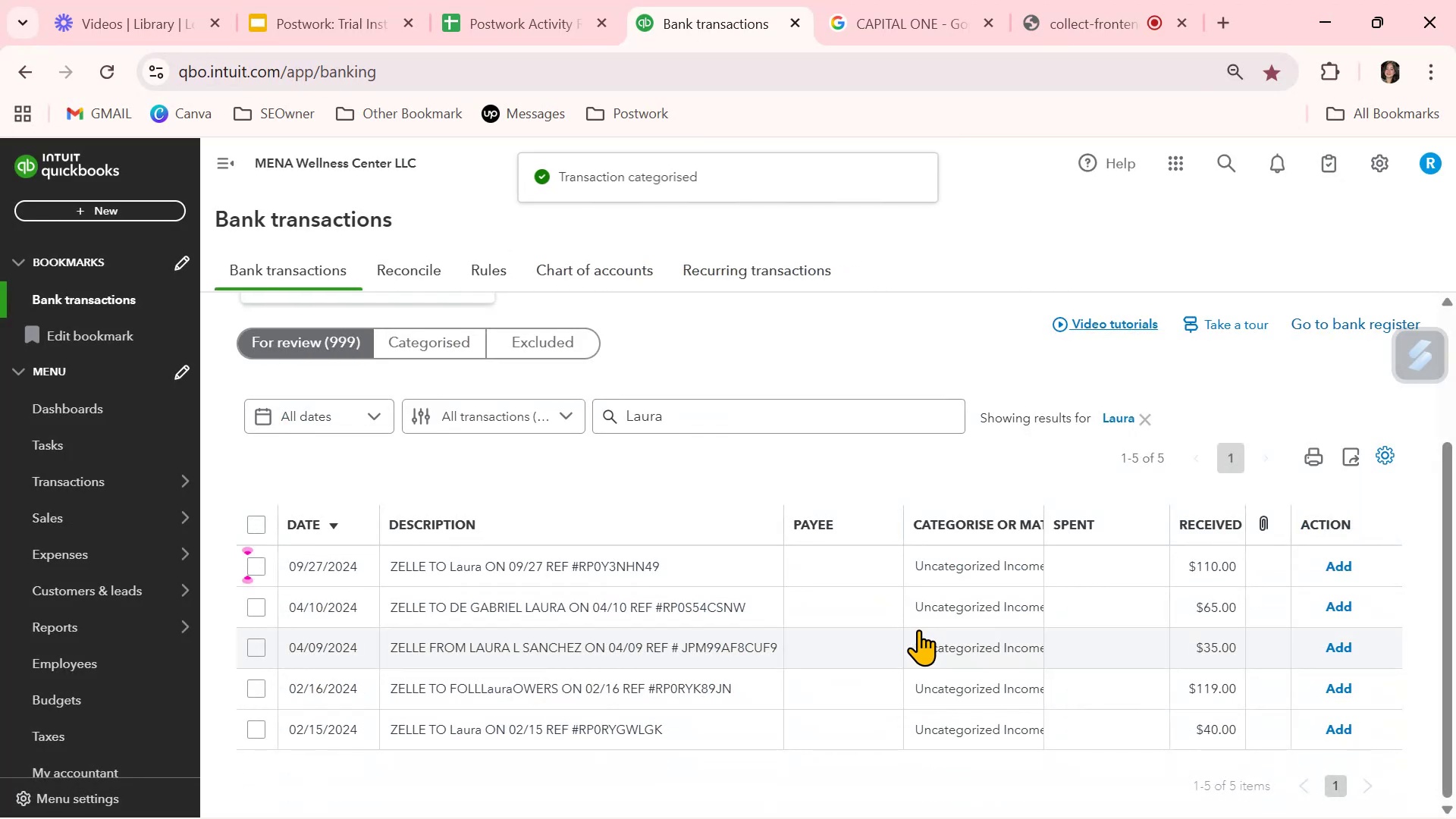 
left_click([851, 569])
 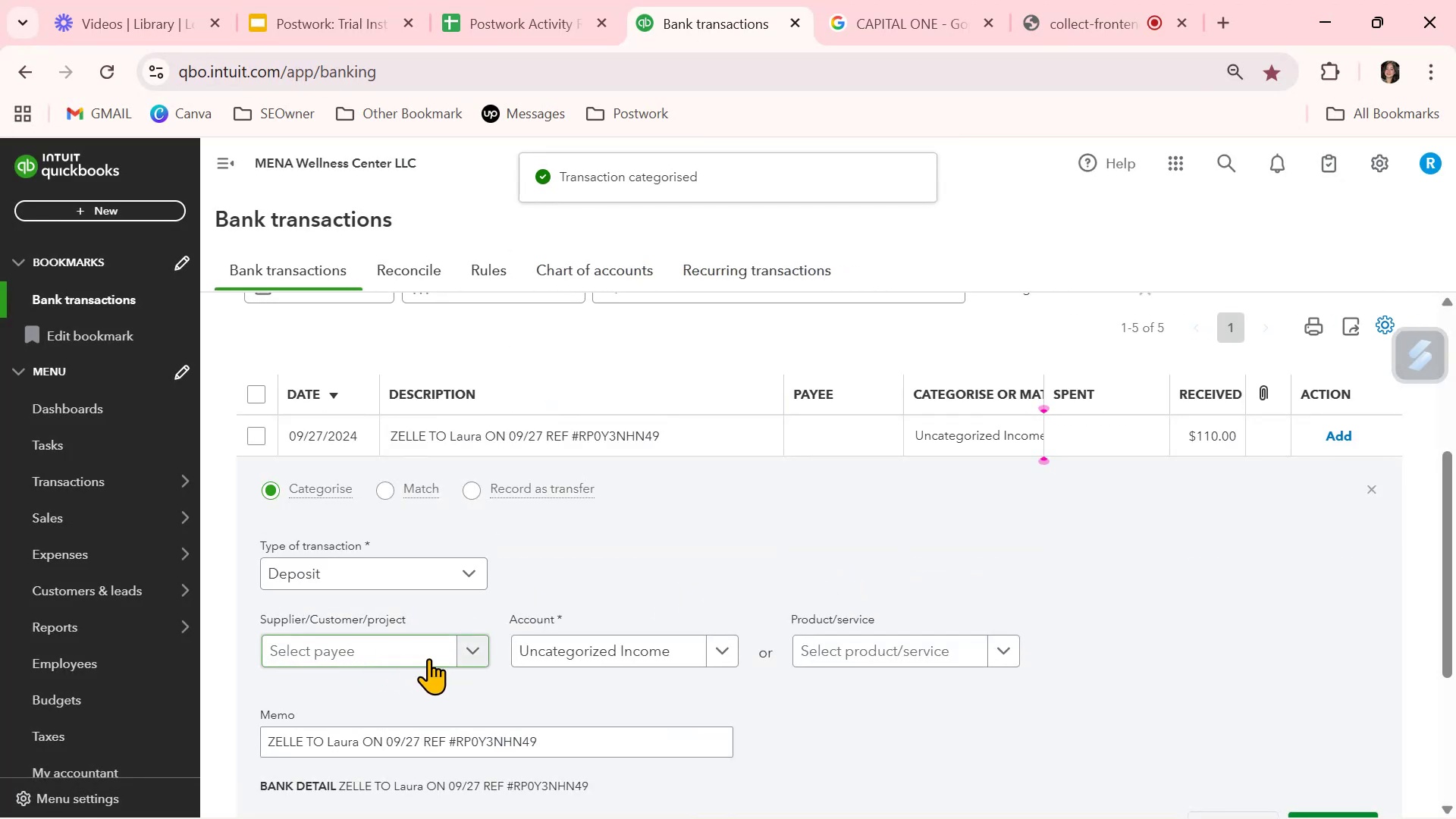 
left_click([474, 650])
 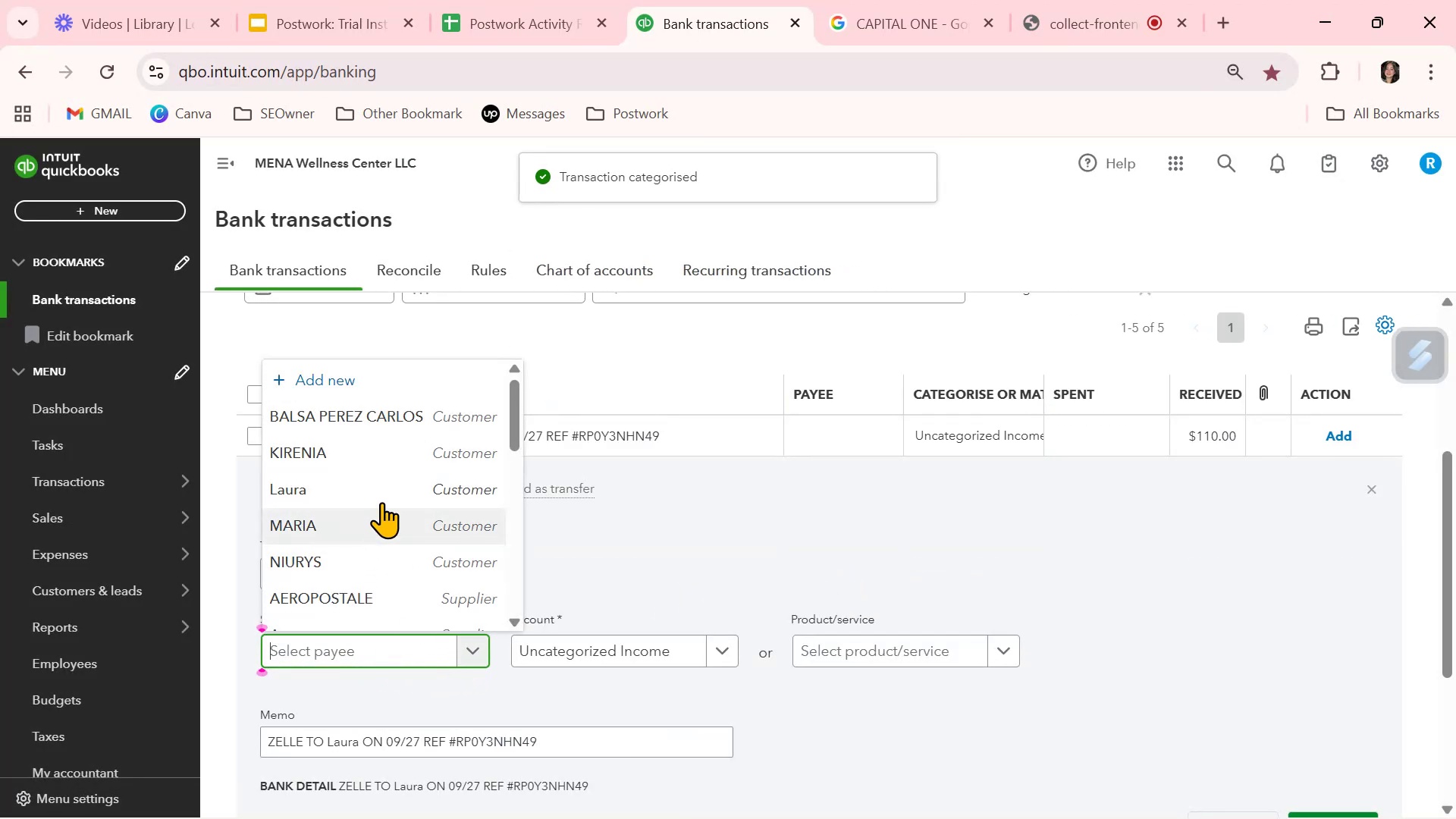 
left_click([388, 491])
 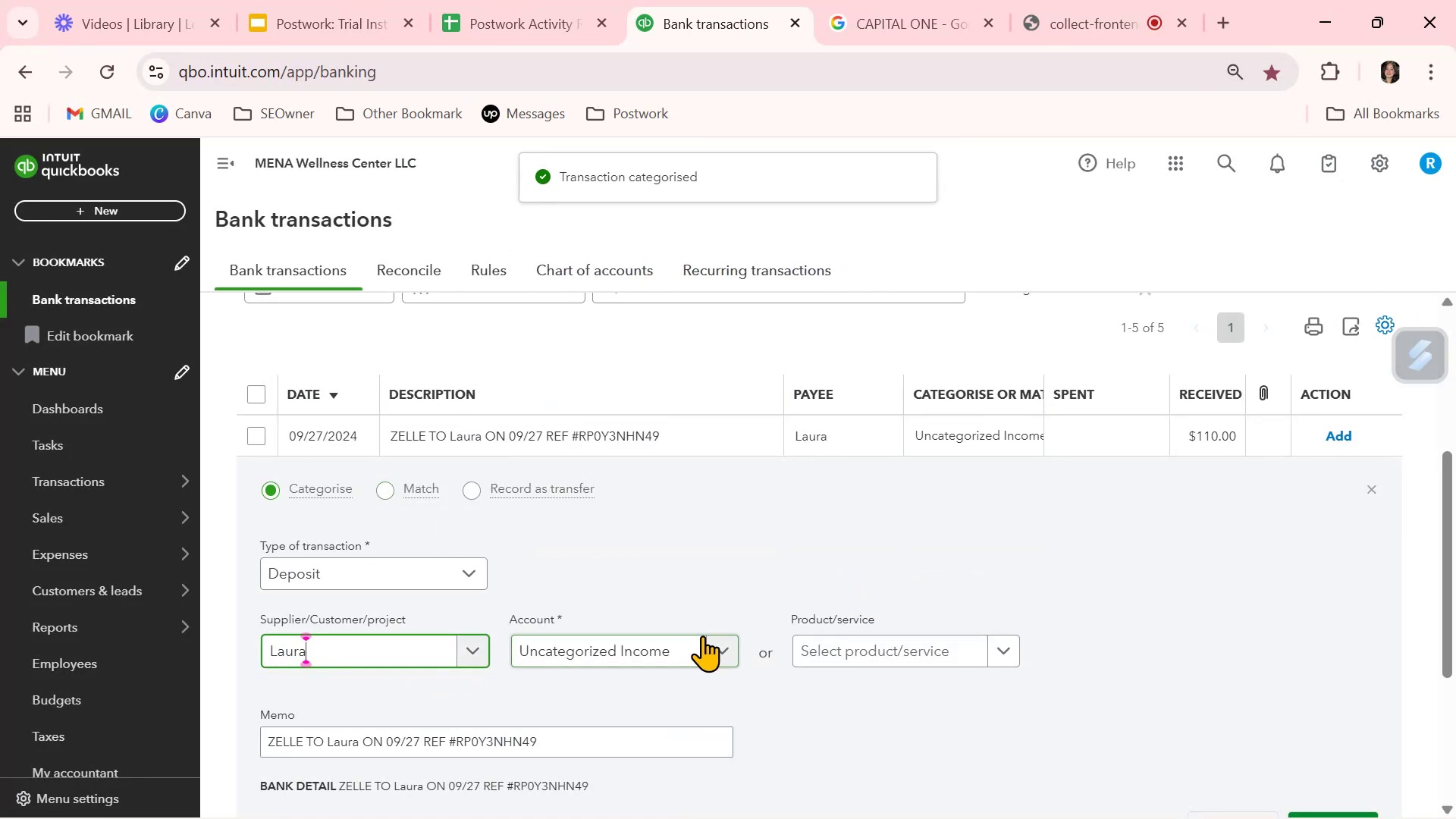 
left_click([726, 651])
 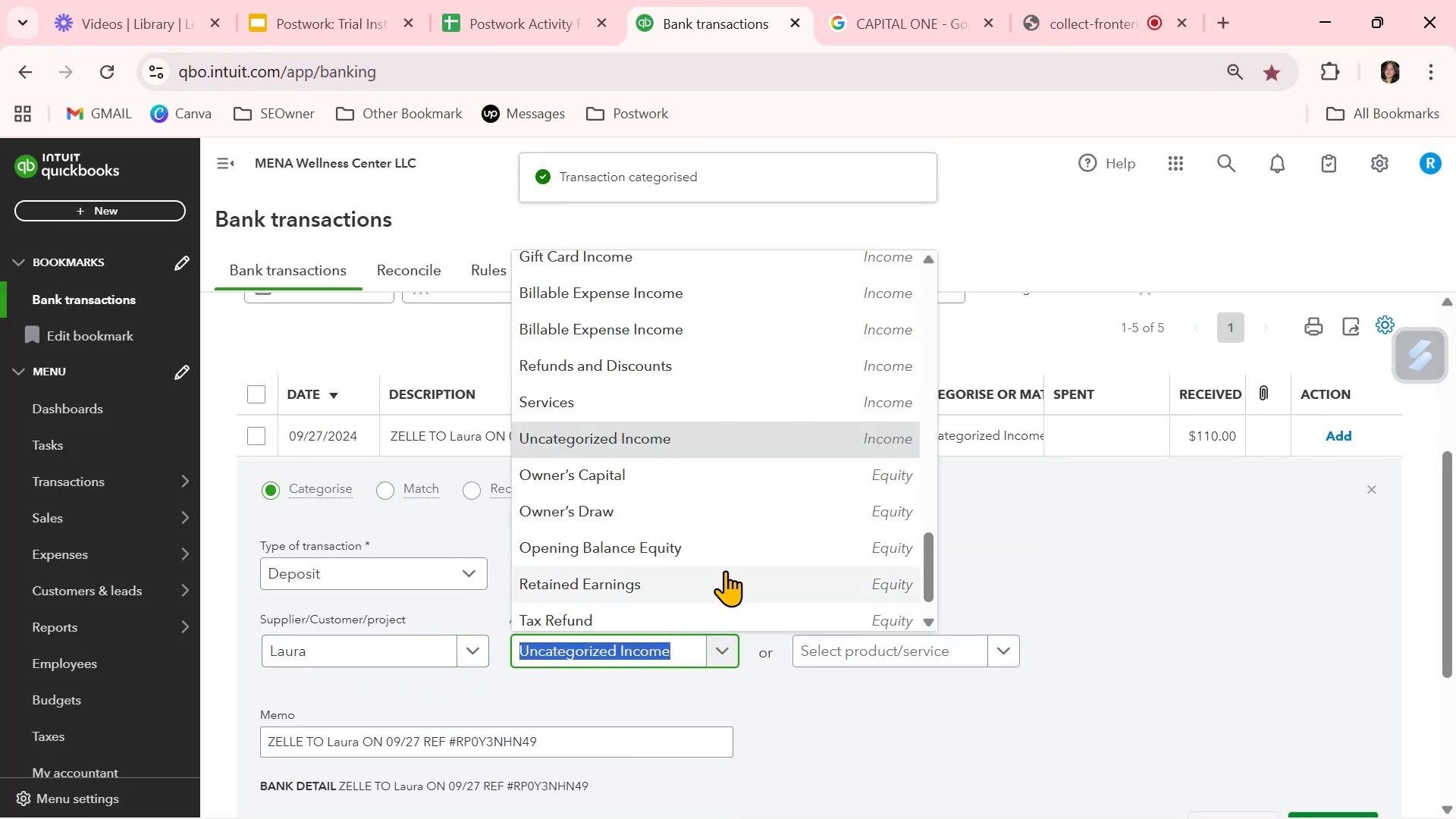 
scroll: coordinate [731, 554], scroll_direction: up, amount: 3.0
 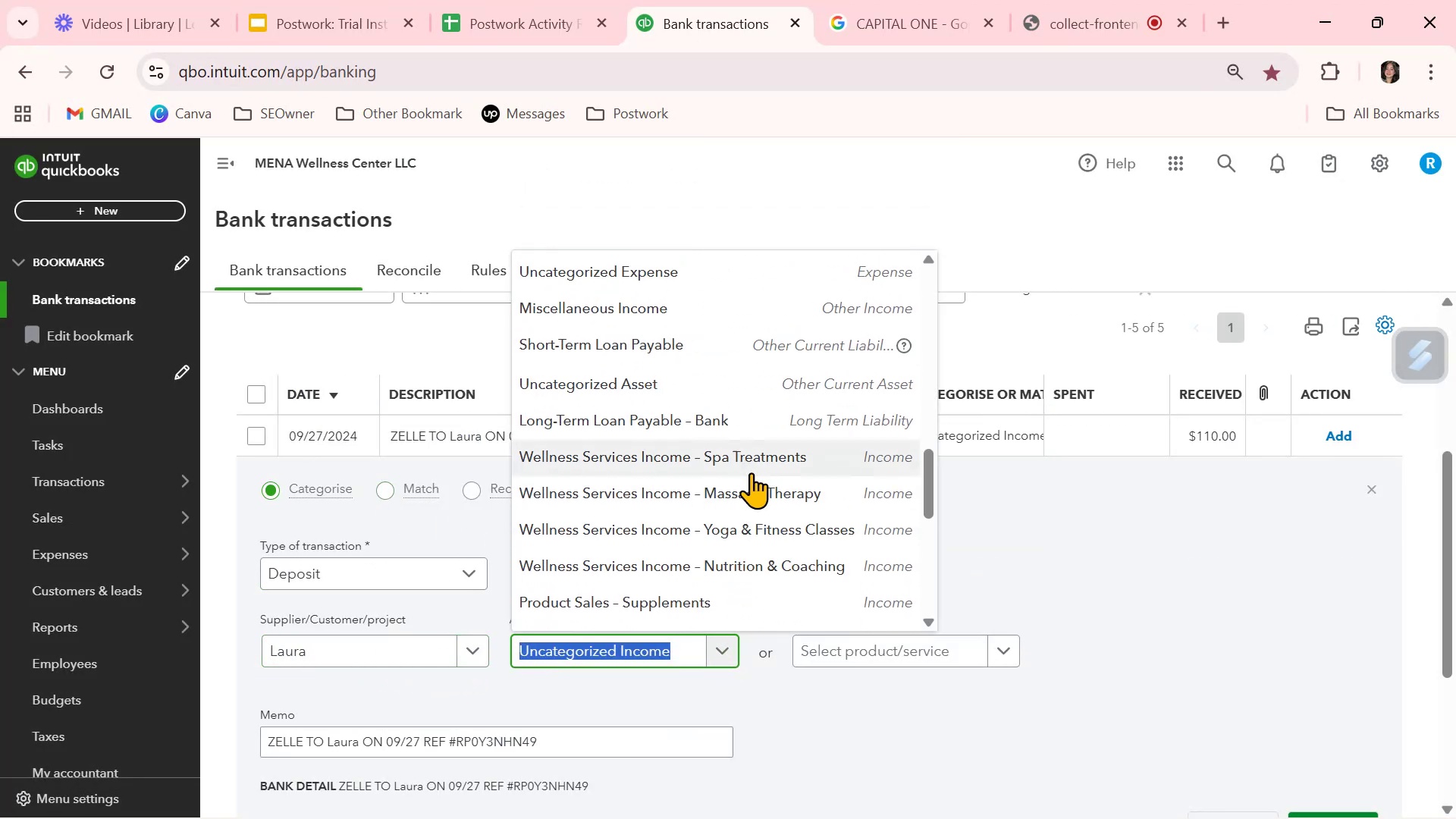 
left_click([754, 494])
 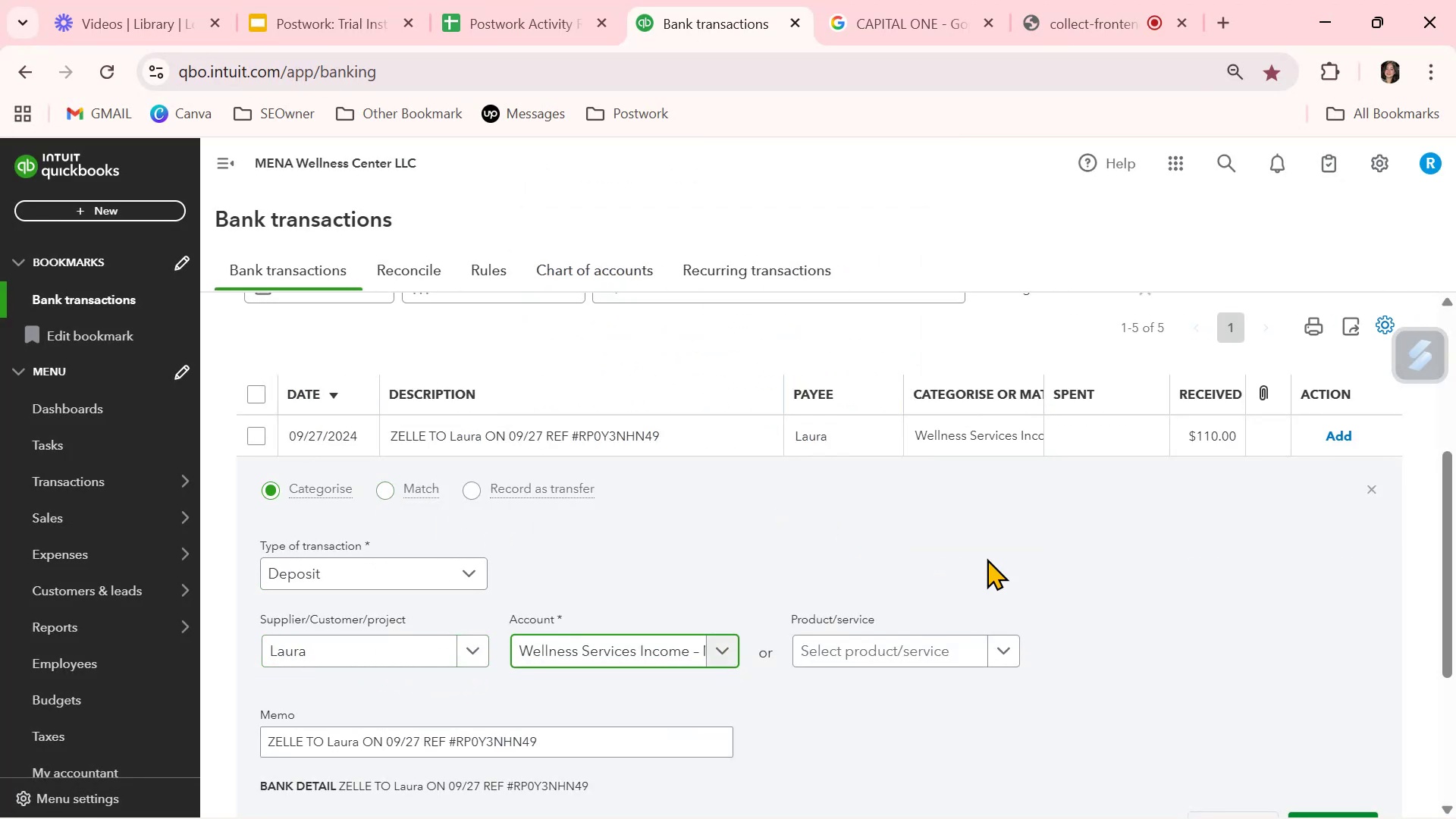 
scroll: coordinate [1238, 622], scroll_direction: down, amount: 2.0
 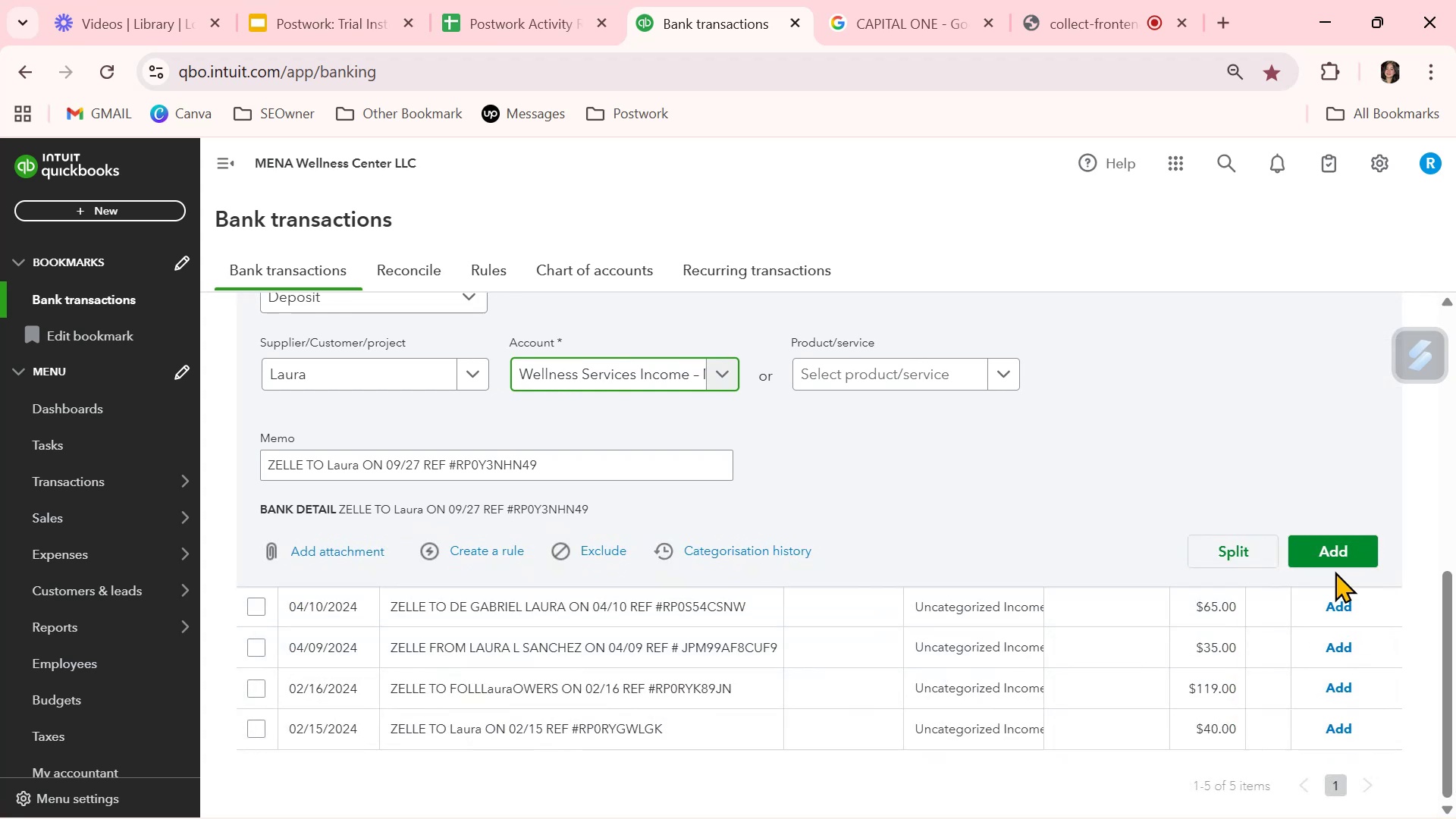 
left_click([1333, 560])
 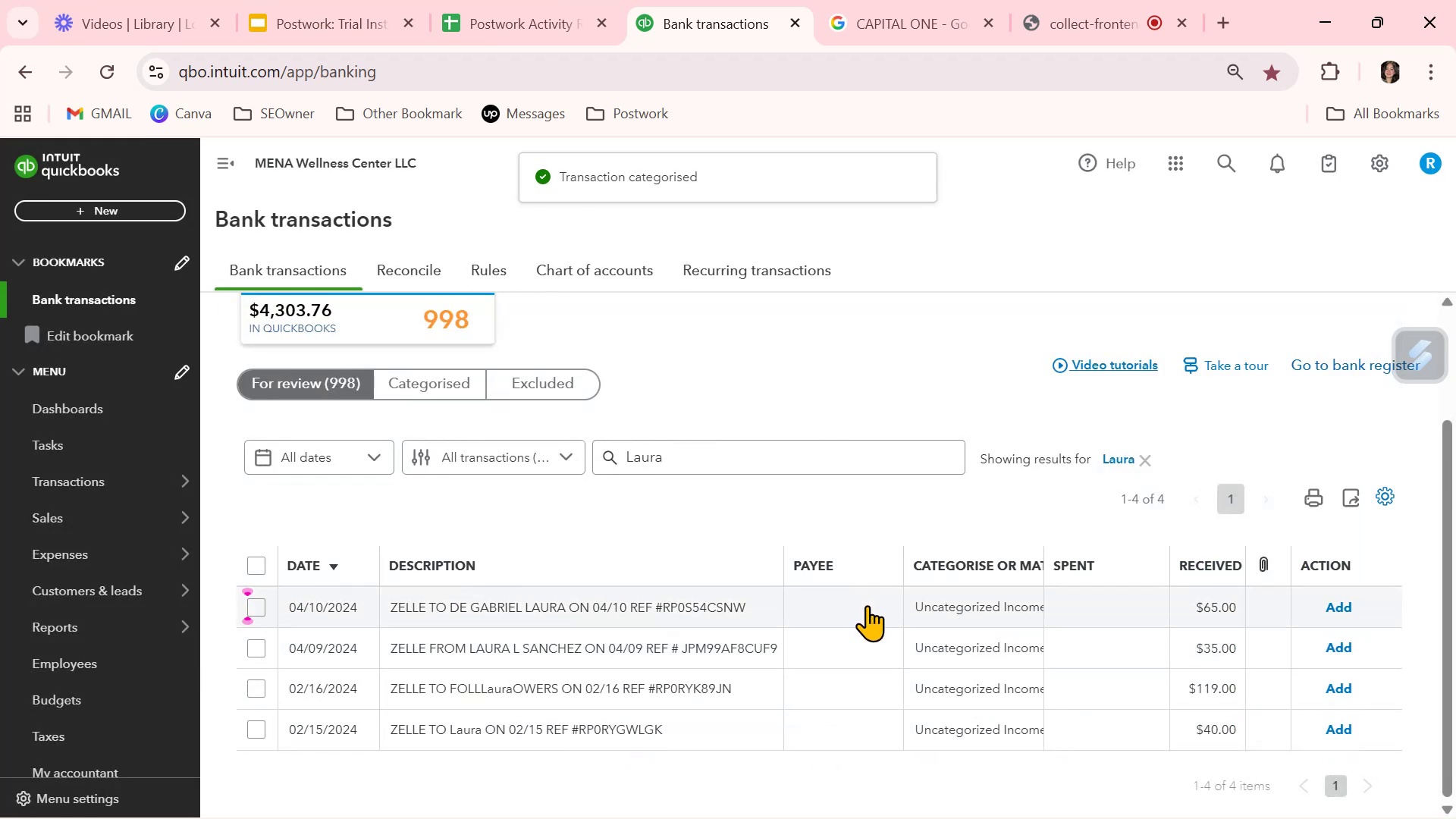 
left_click([867, 605])
 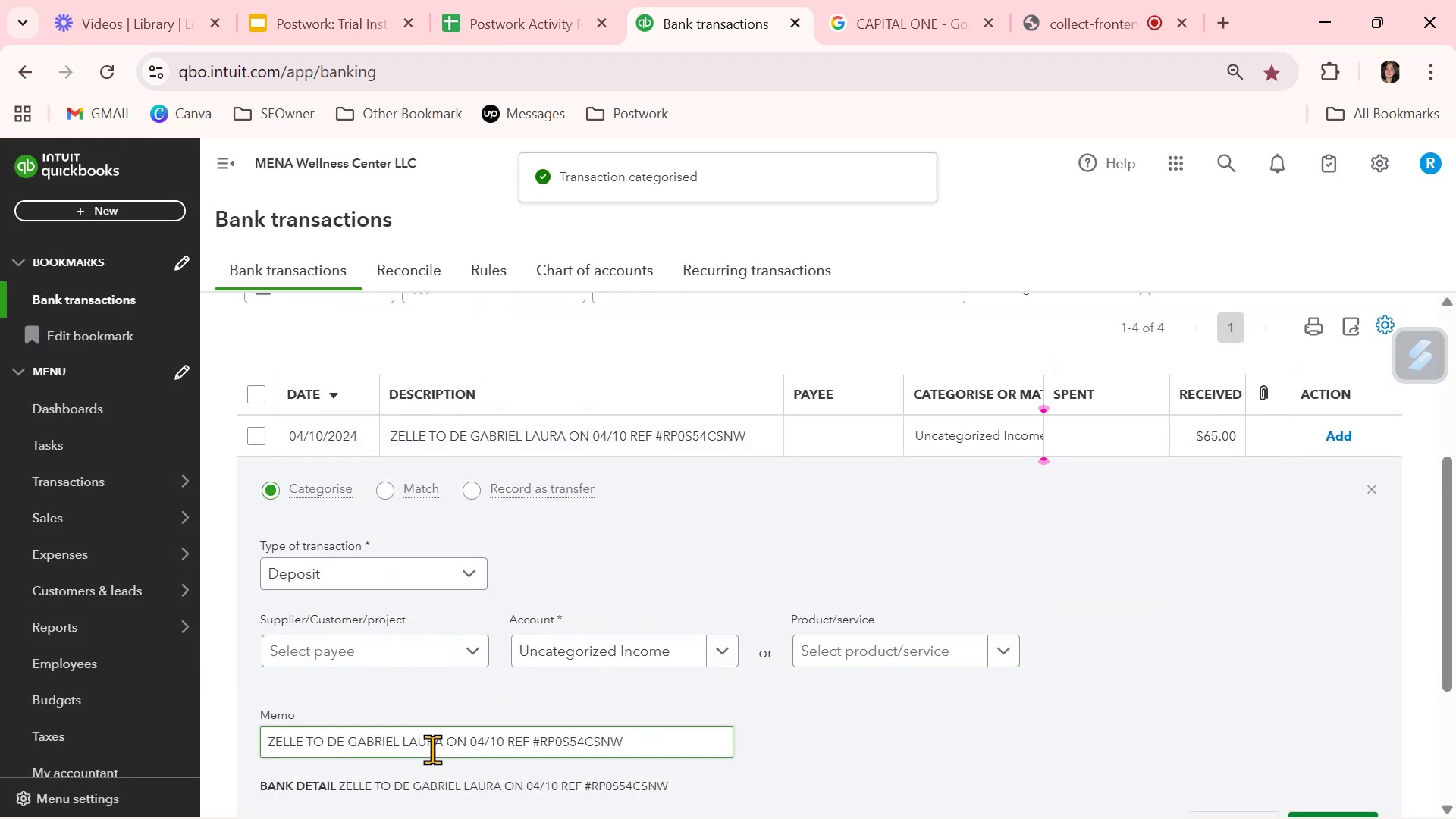 
left_click_drag(start_coordinate=[441, 742], to_coordinate=[331, 742])
 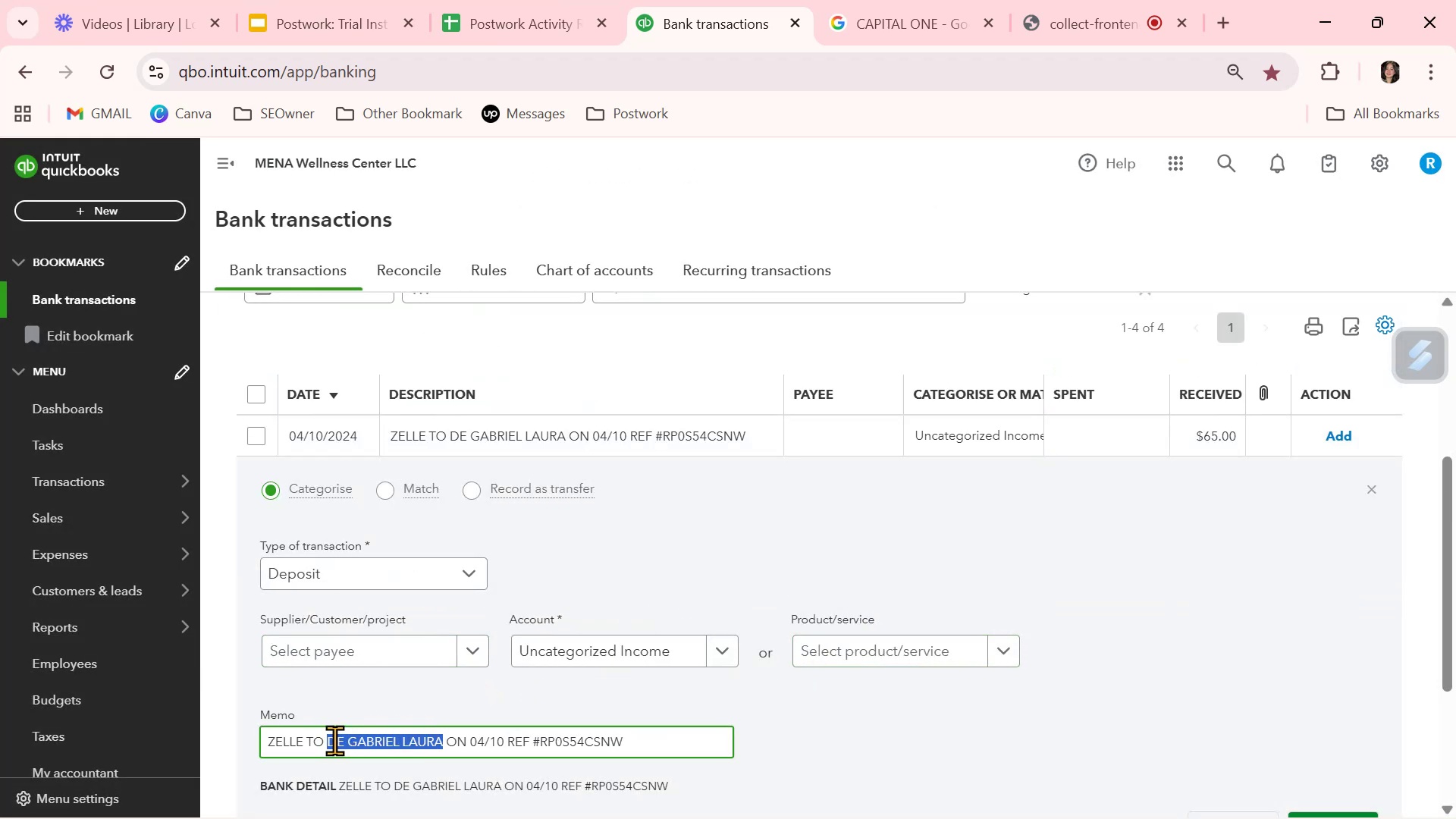 
key(Control+ControlLeft)
 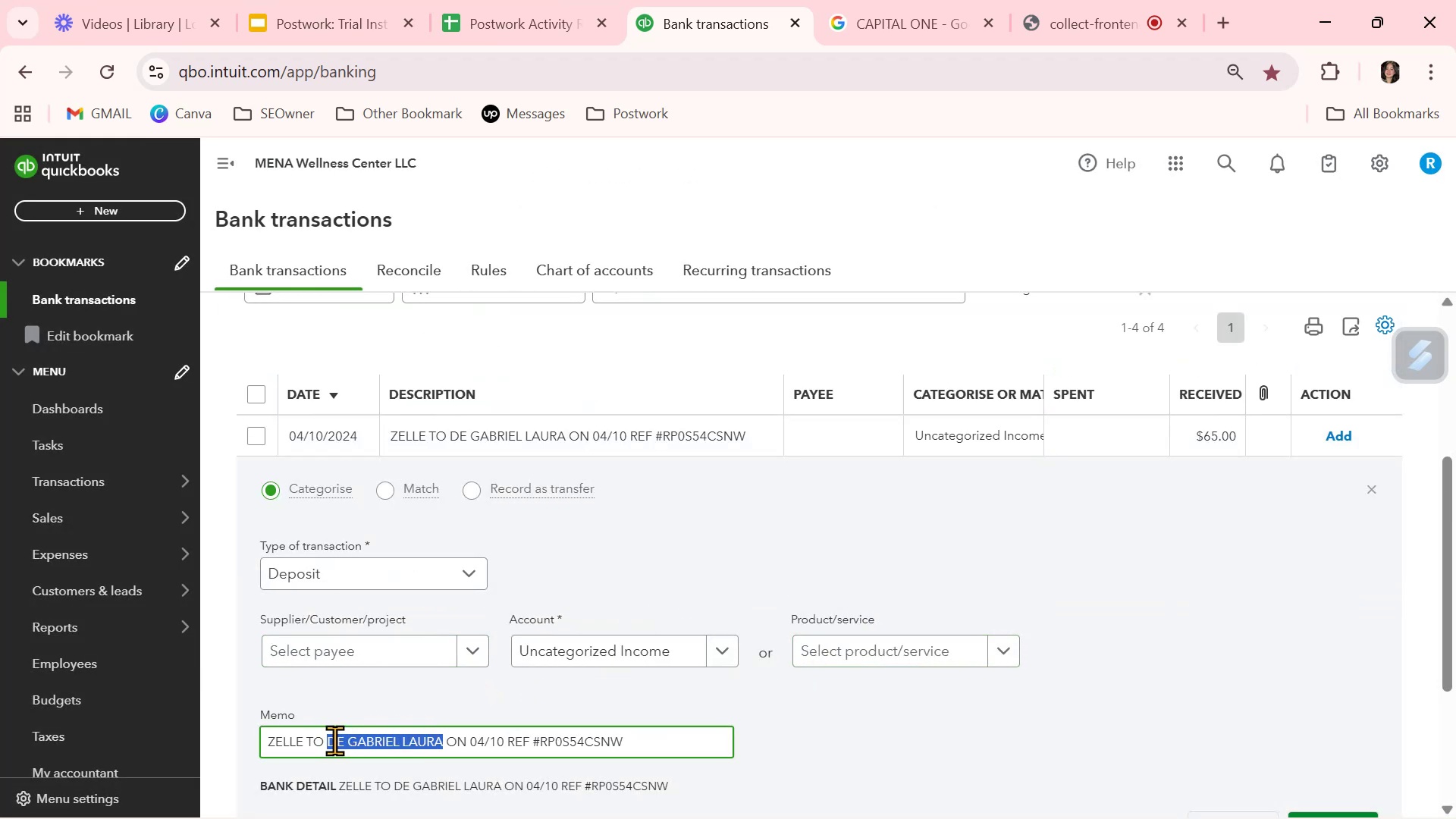 
key(Control+C)
 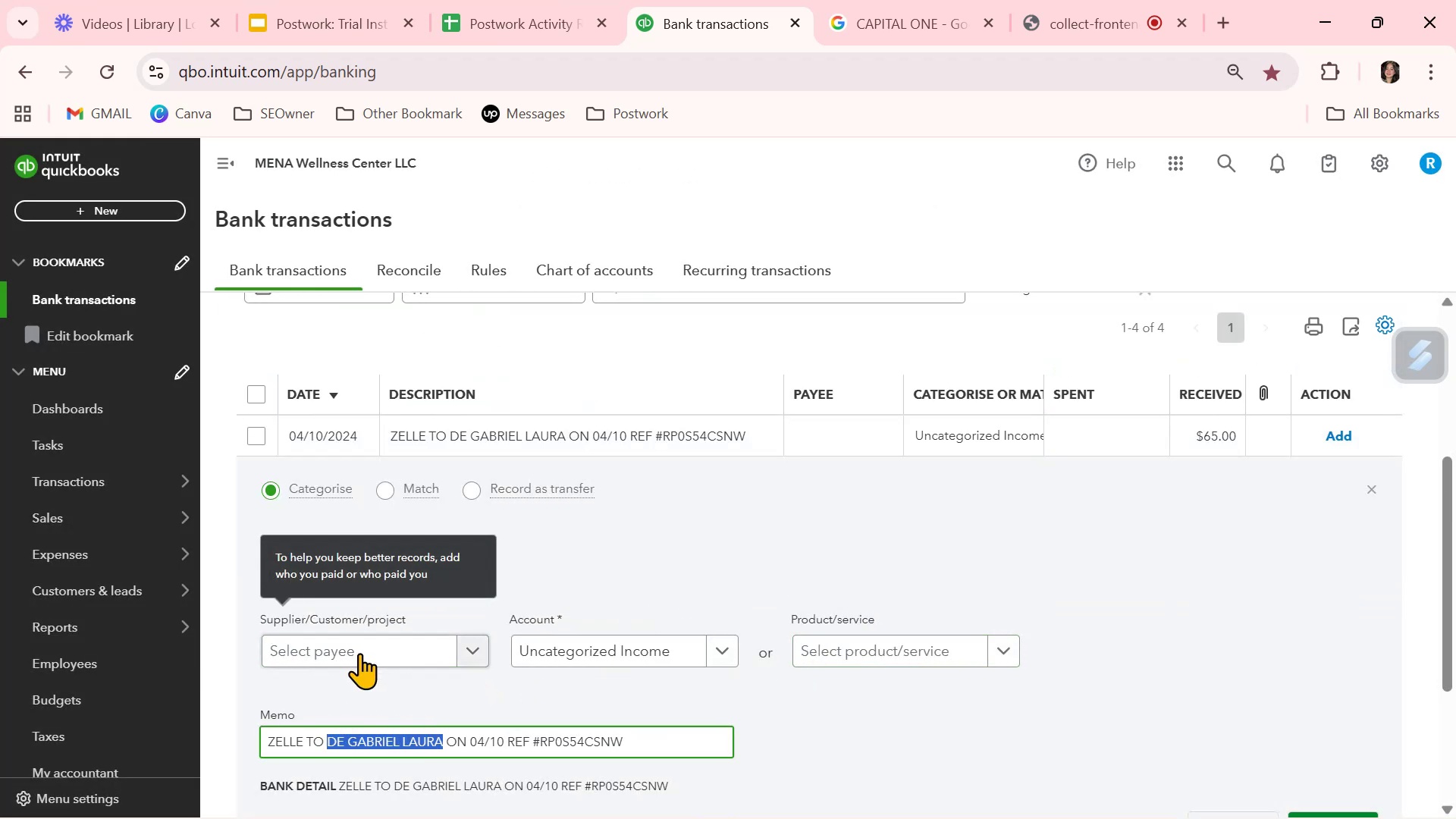 
left_click([357, 664])
 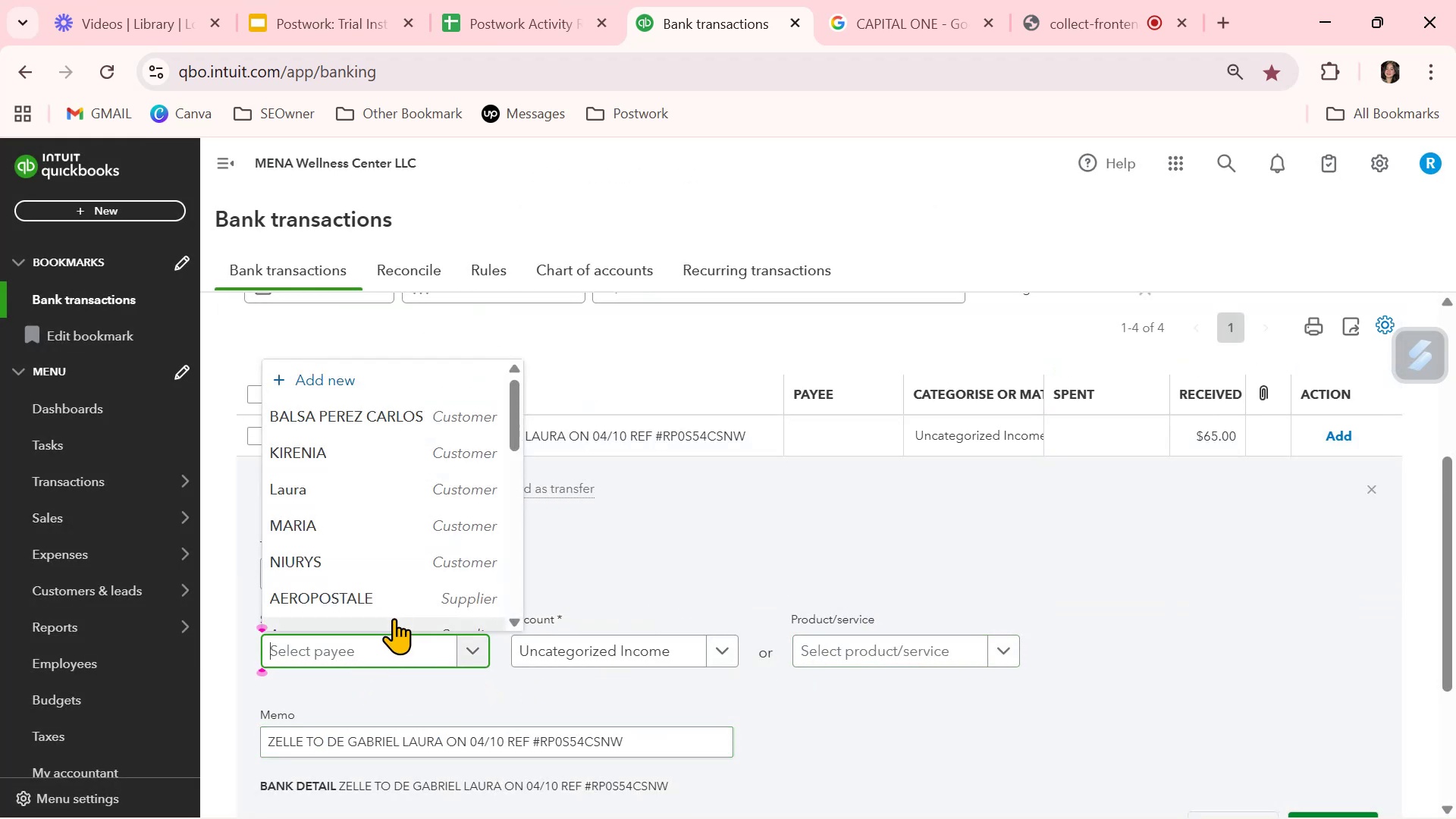 
key(Control+ControlLeft)
 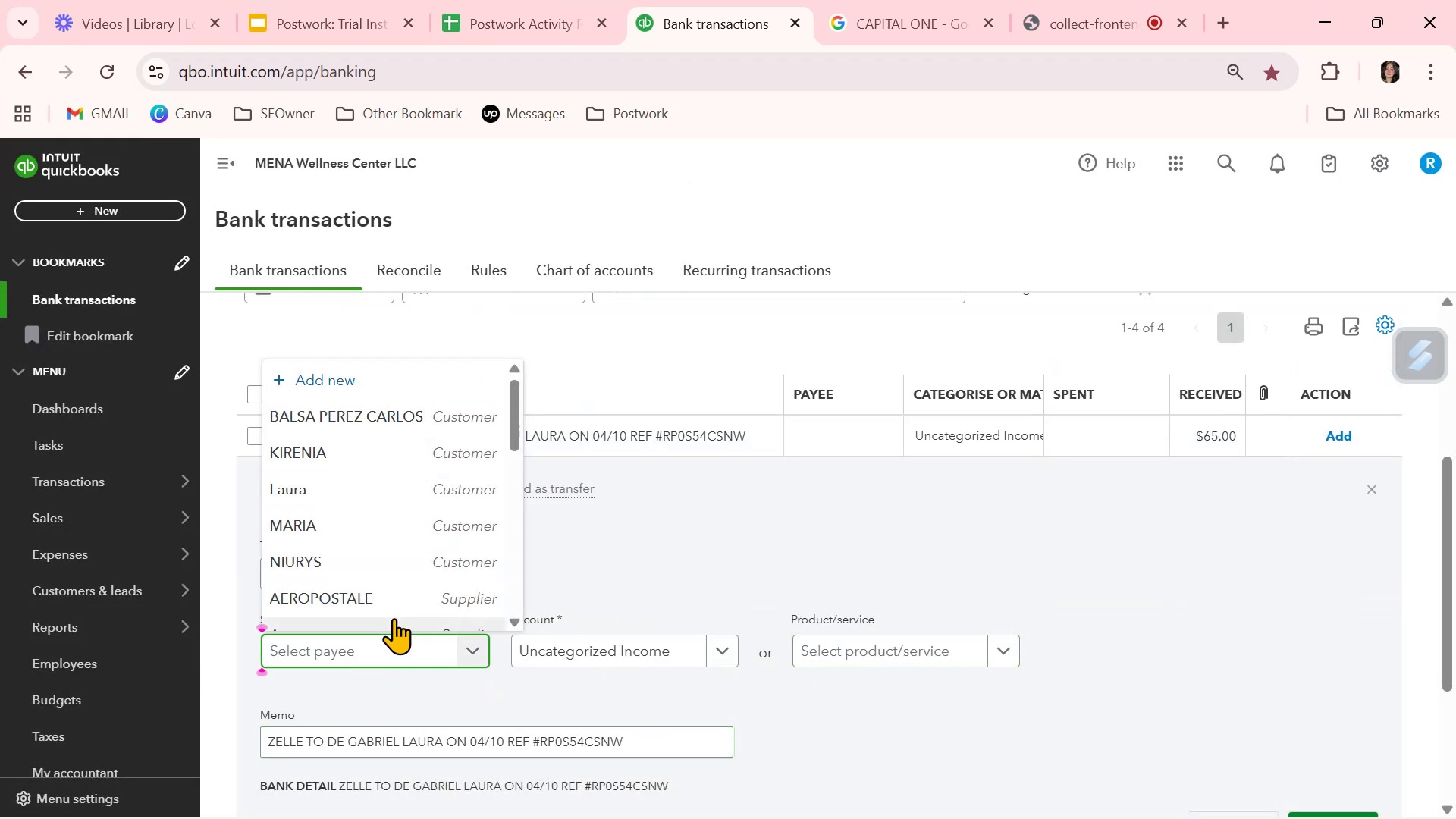 
key(Control+V)
 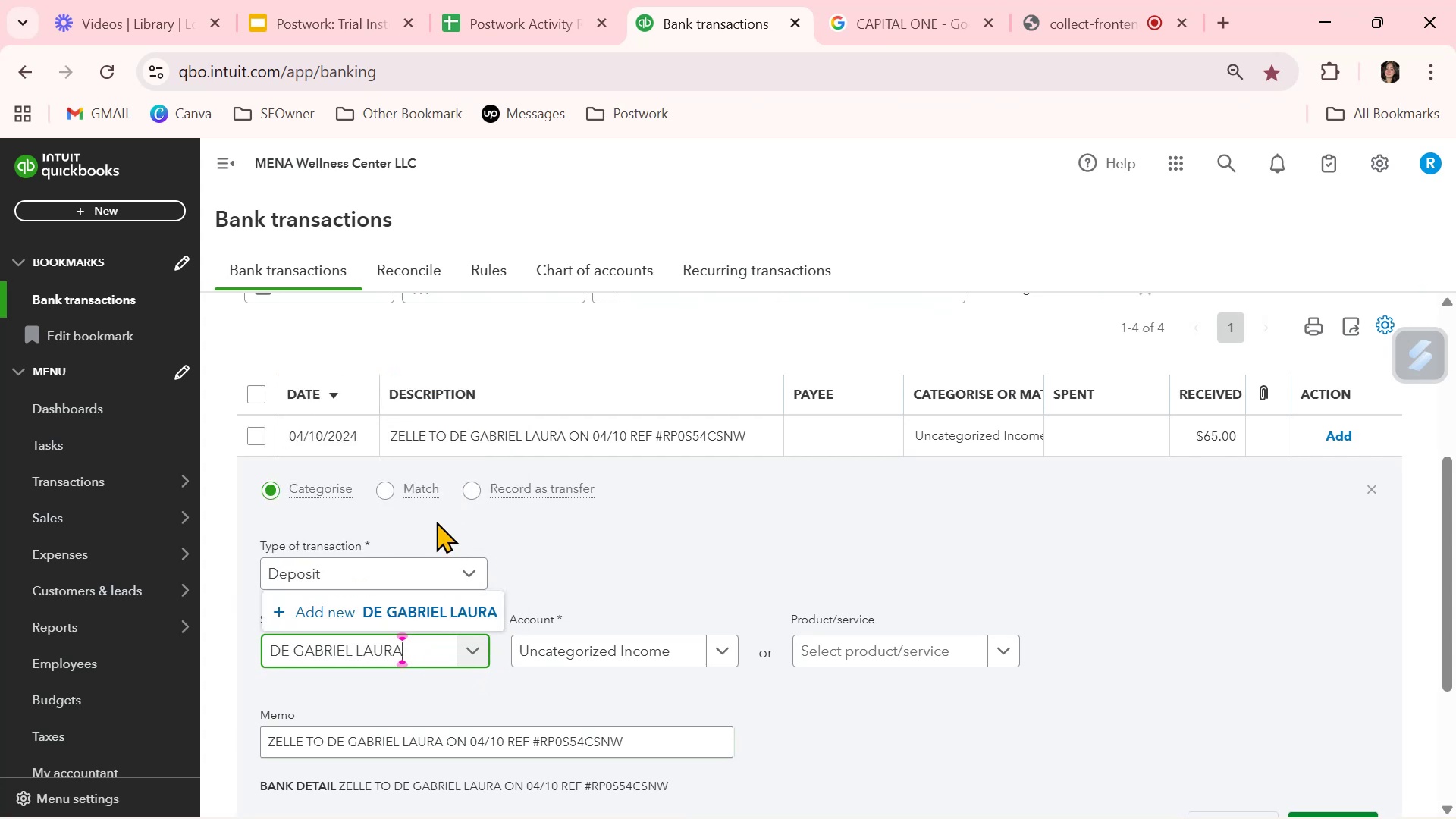 
left_click([435, 604])
 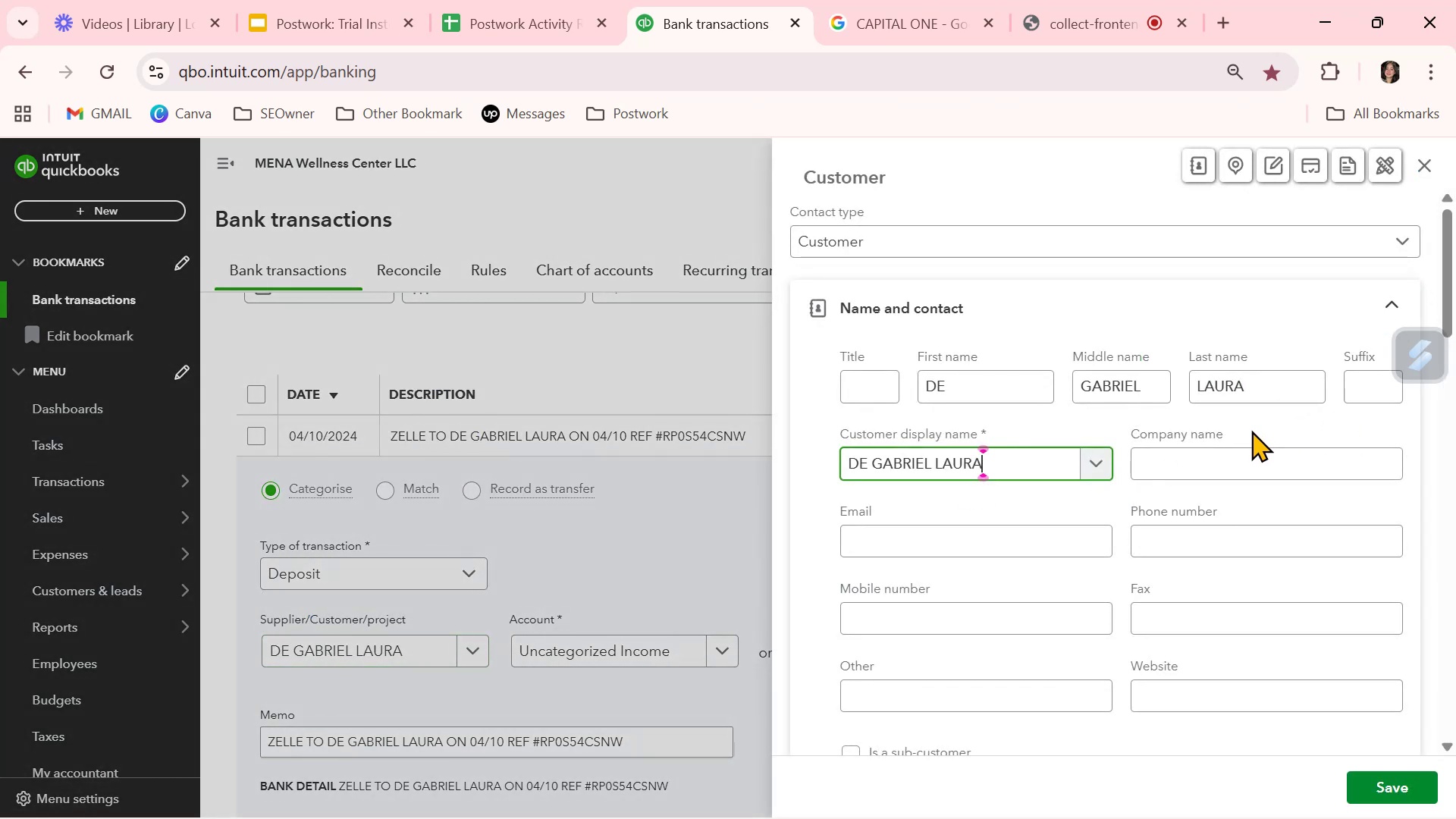 
left_click_drag(start_coordinate=[1269, 379], to_coordinate=[1107, 392])
 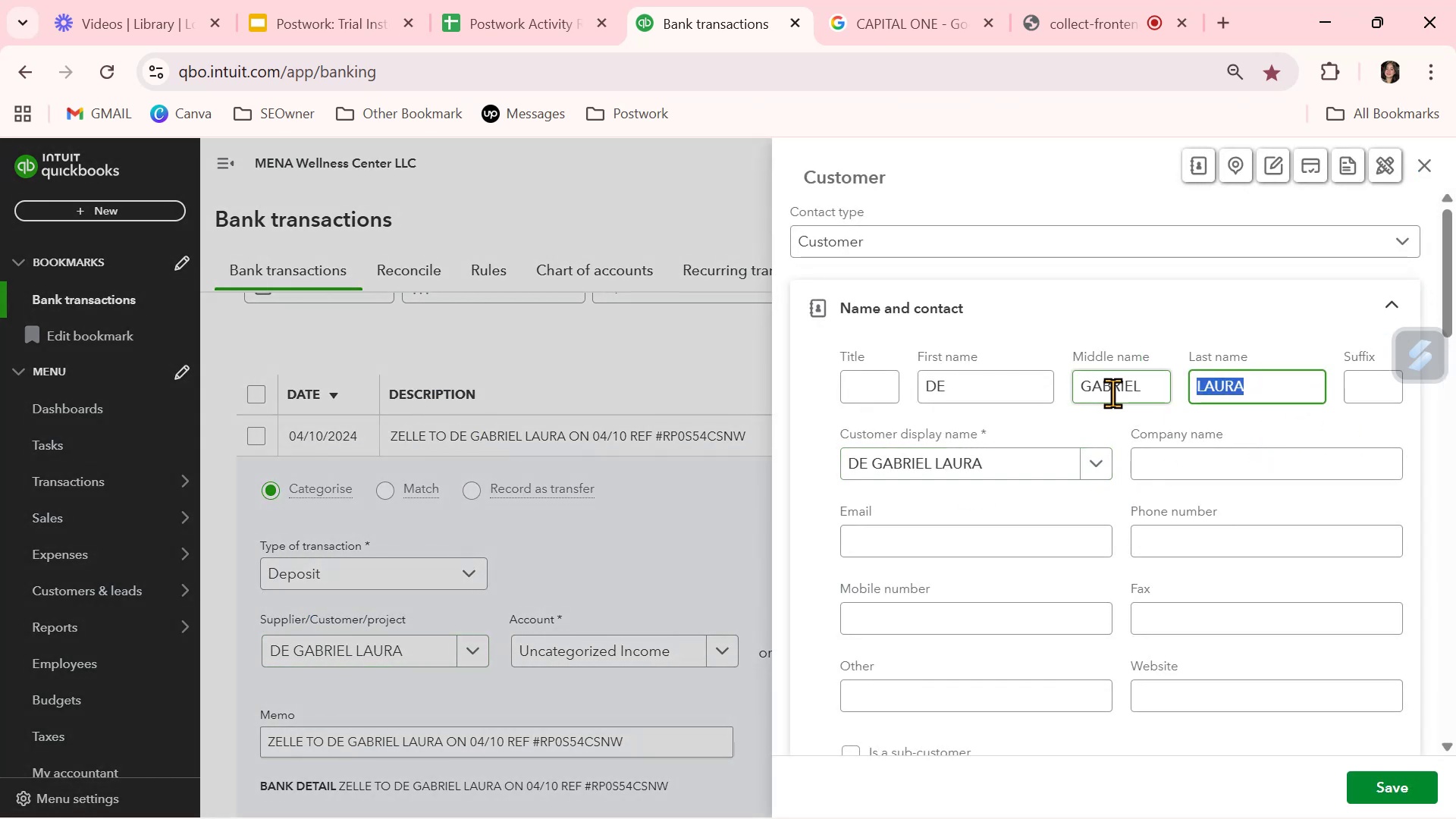 
key(Backspace)
 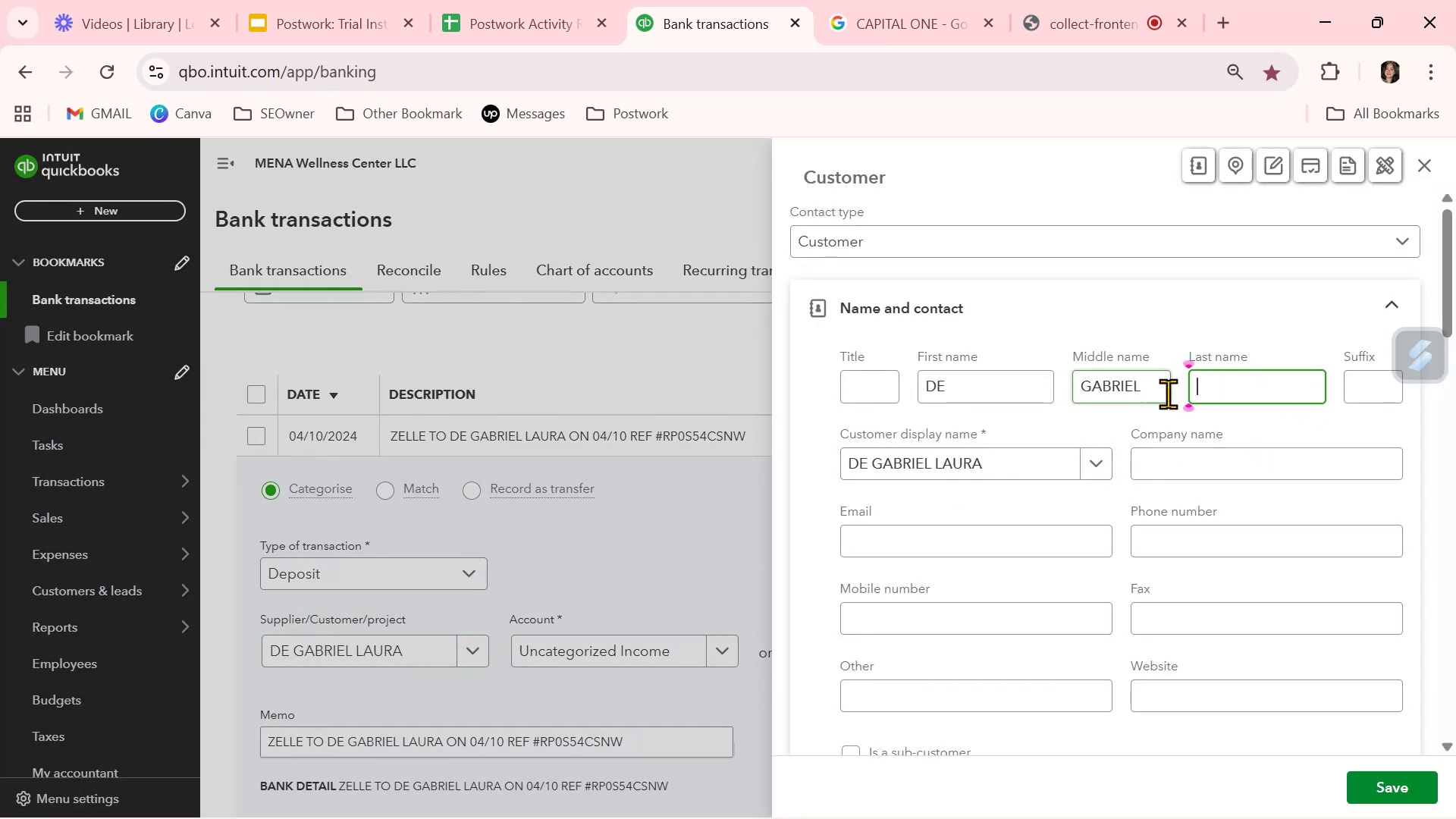 
left_click_drag(start_coordinate=[1167, 387], to_coordinate=[1067, 383])
 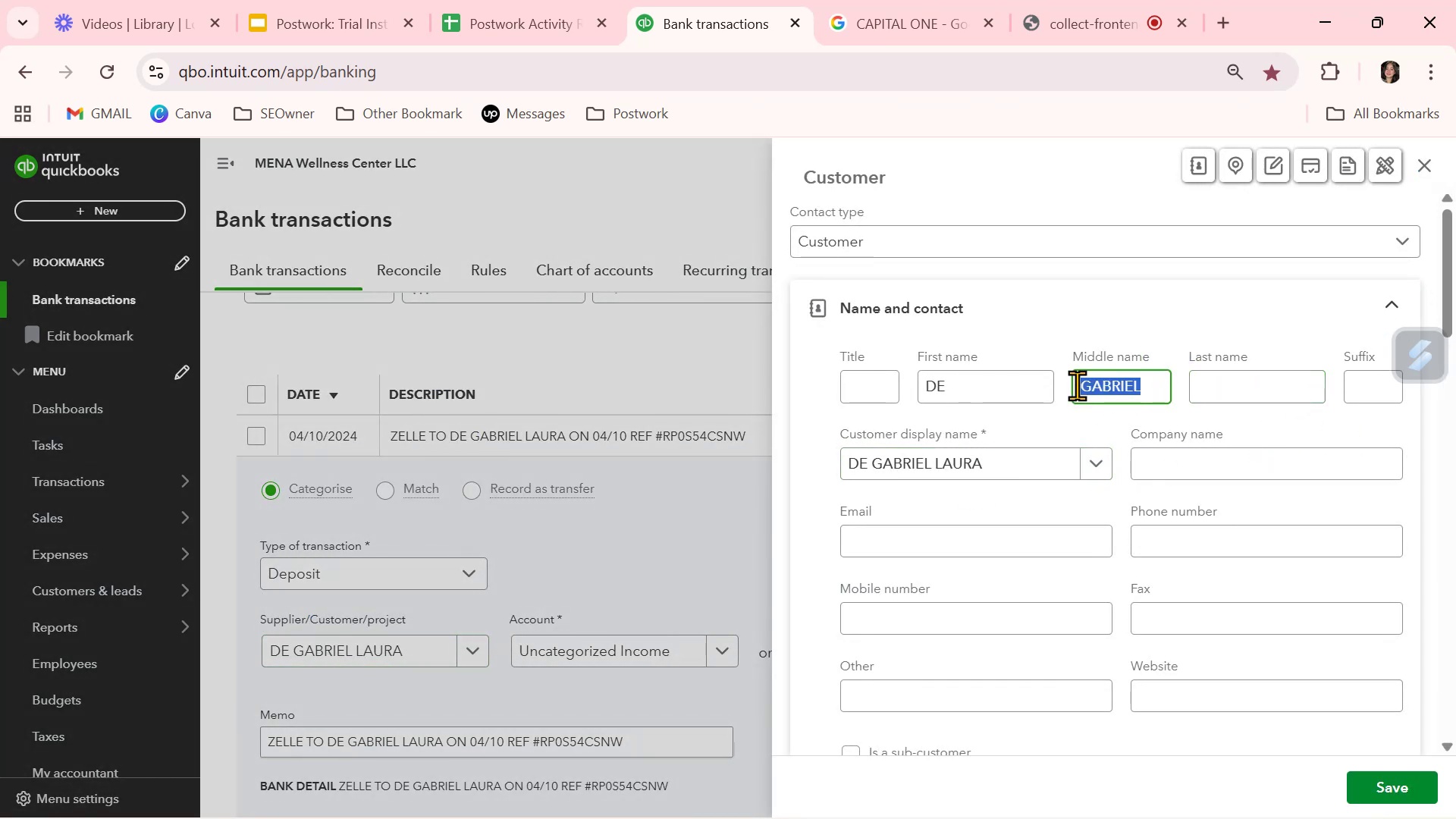 
key(Backspace)
 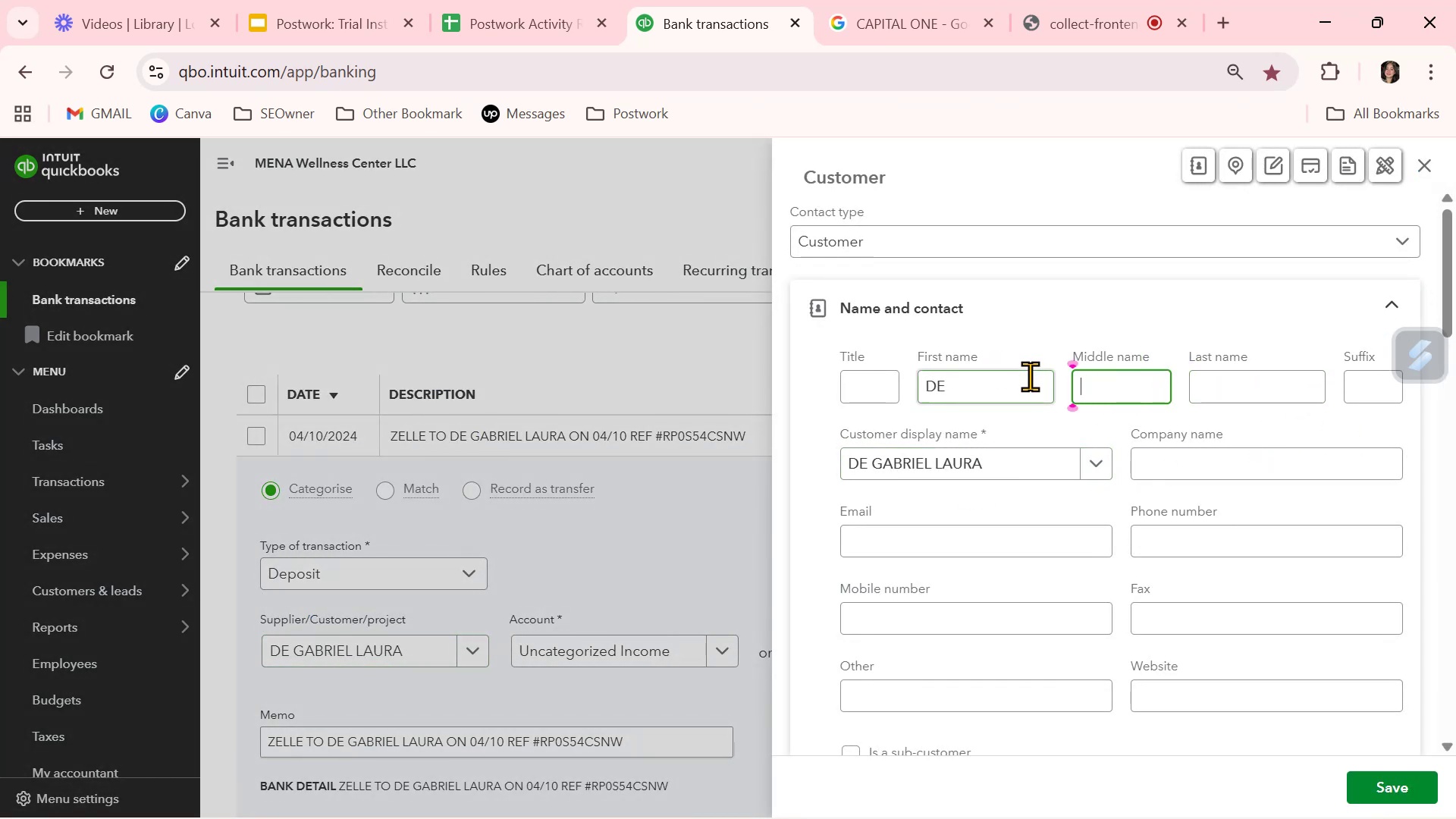 
left_click_drag(start_coordinate=[990, 392], to_coordinate=[847, 387])
 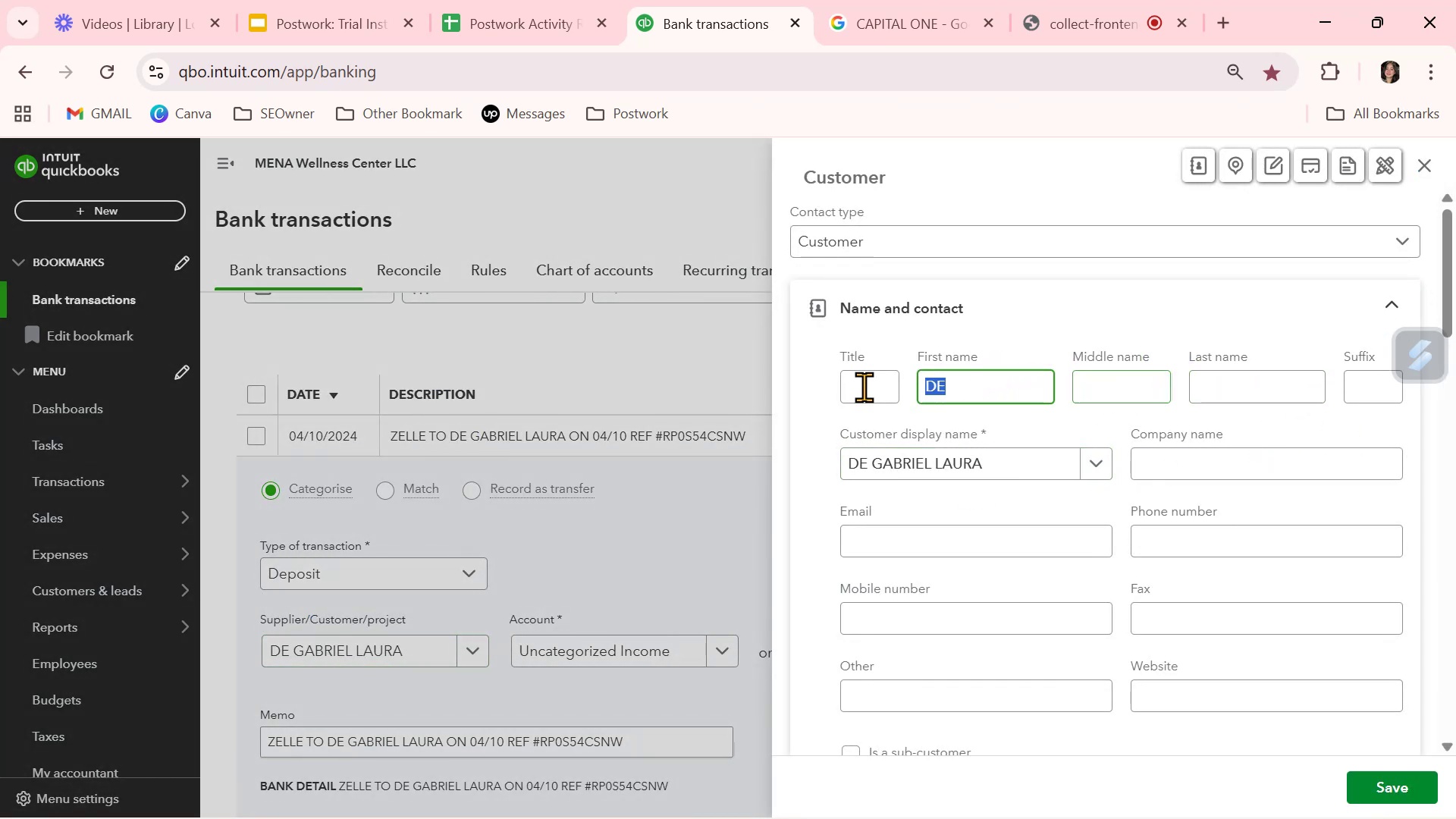 
key(Backspace)
 